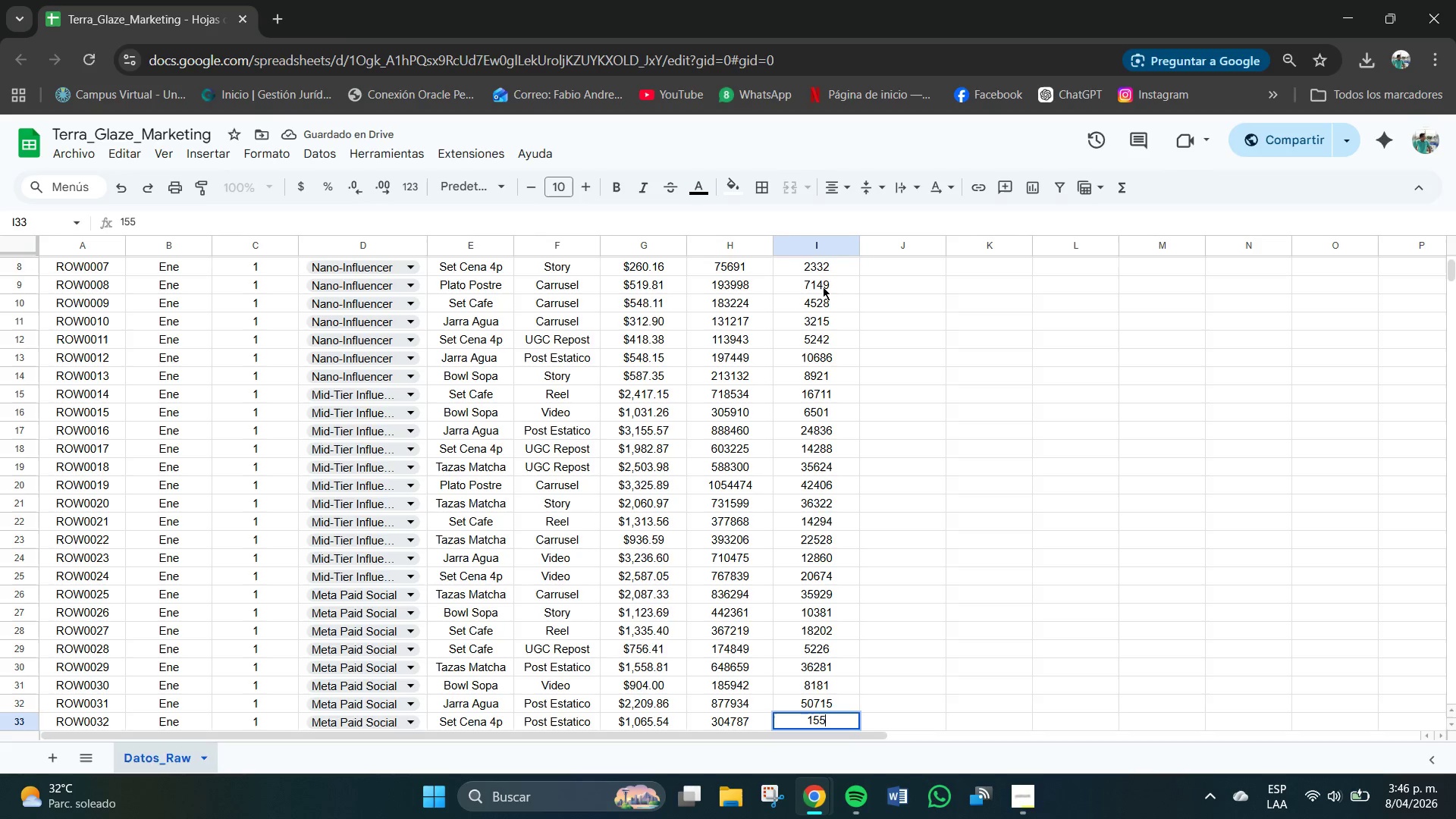 
key(Numpad9)
 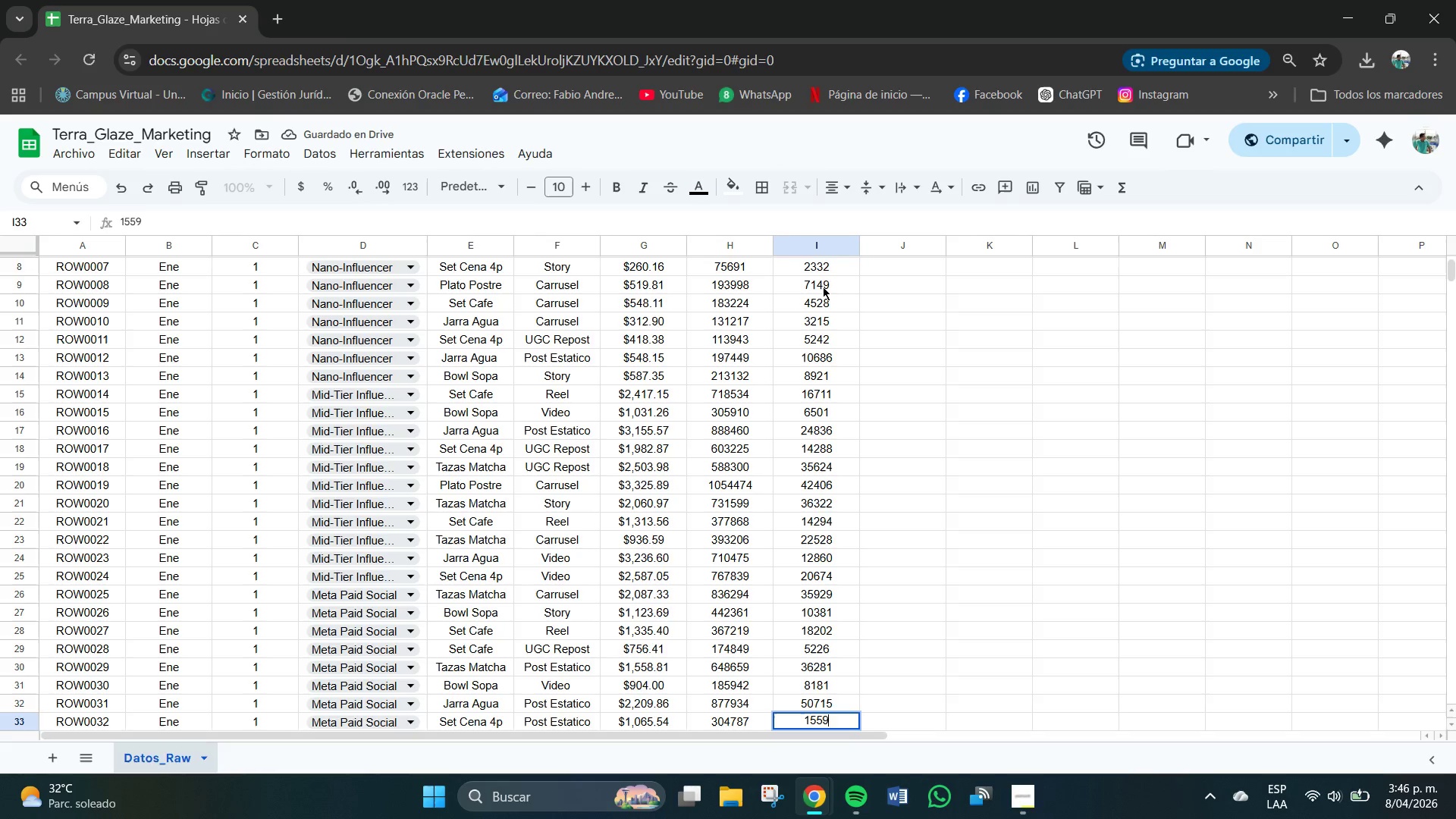 
key(Numpad4)
 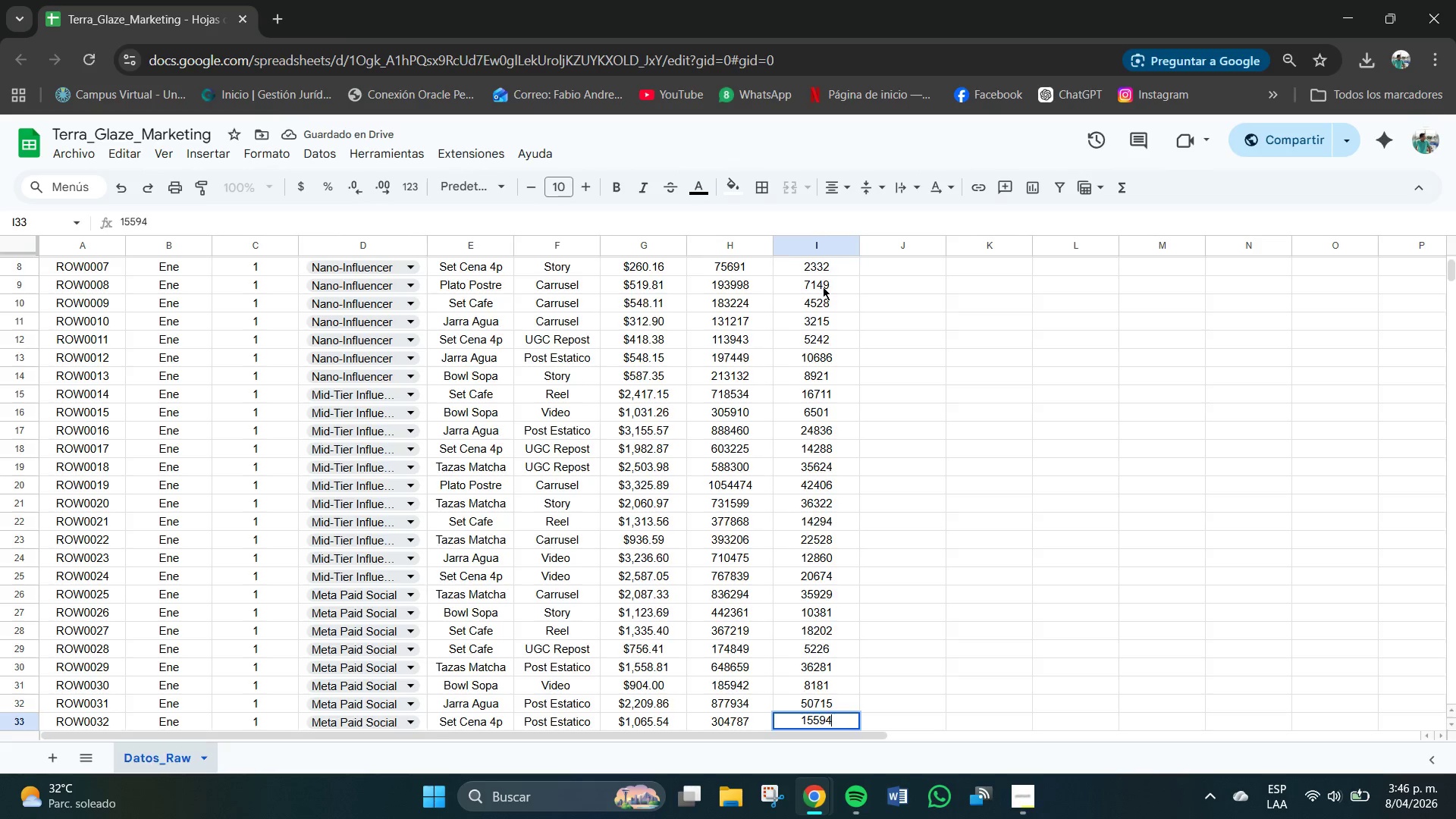 
key(NumpadEnter)
 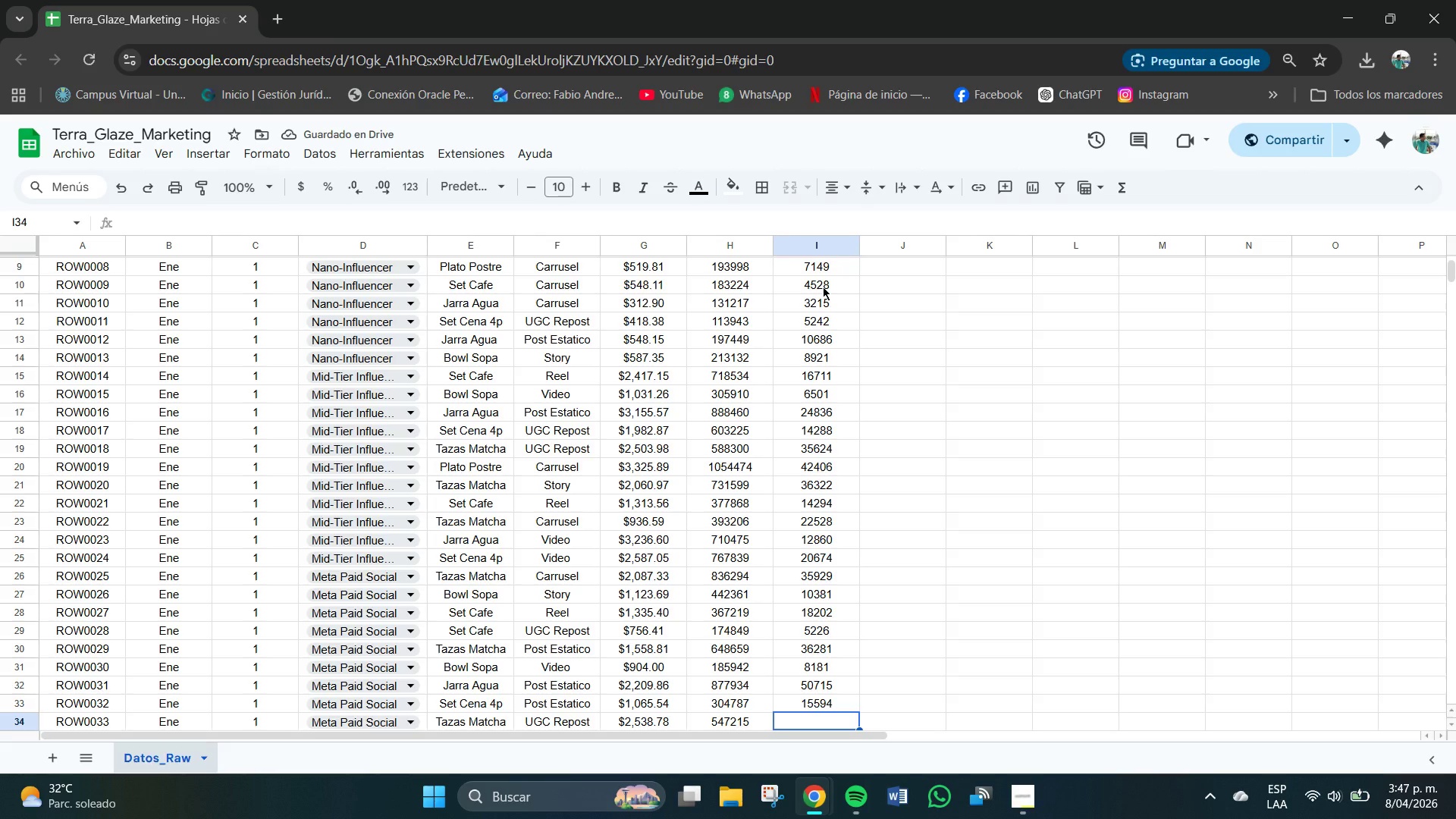 
key(Numpad1)
 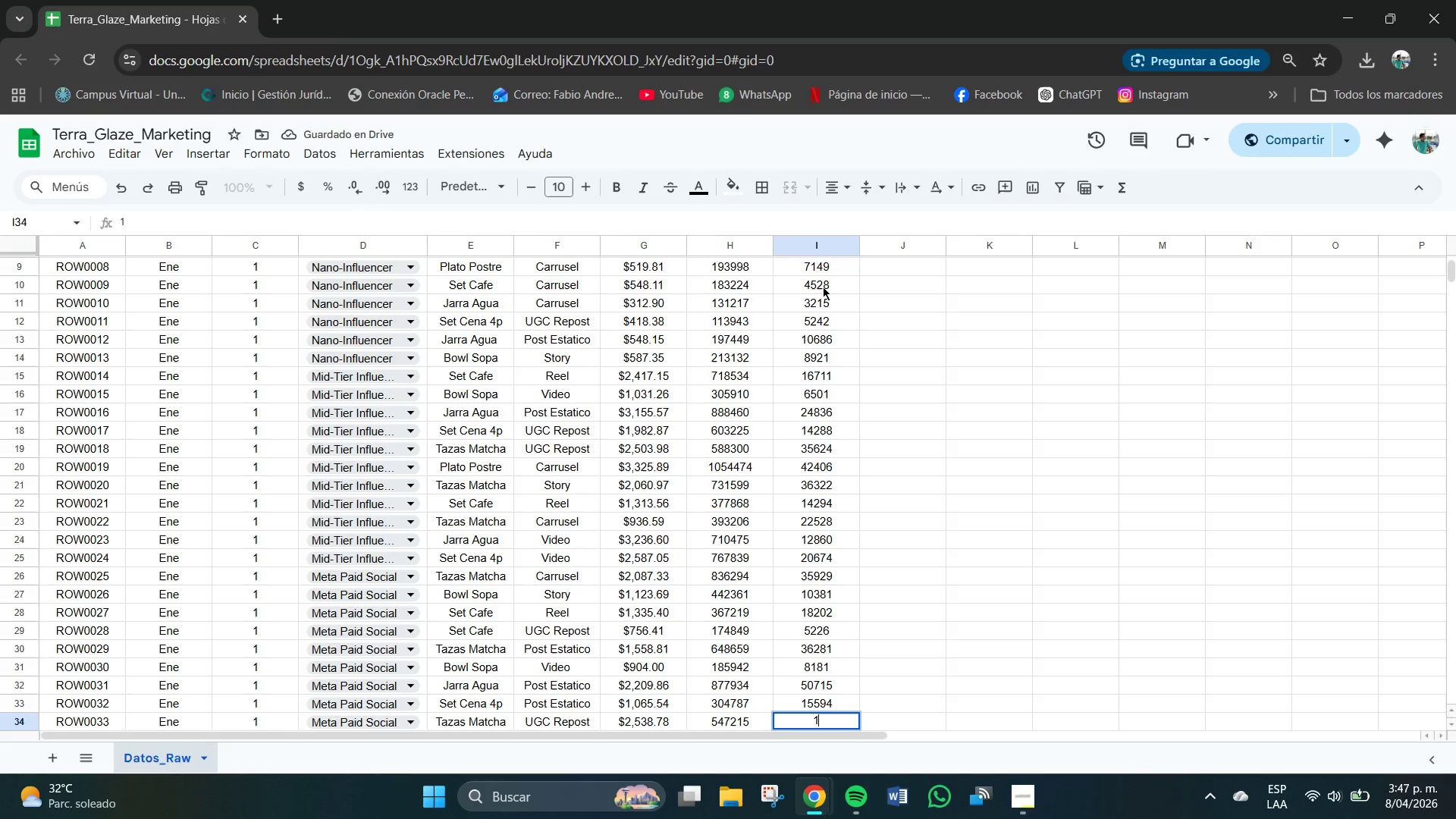 
key(Numpad3)
 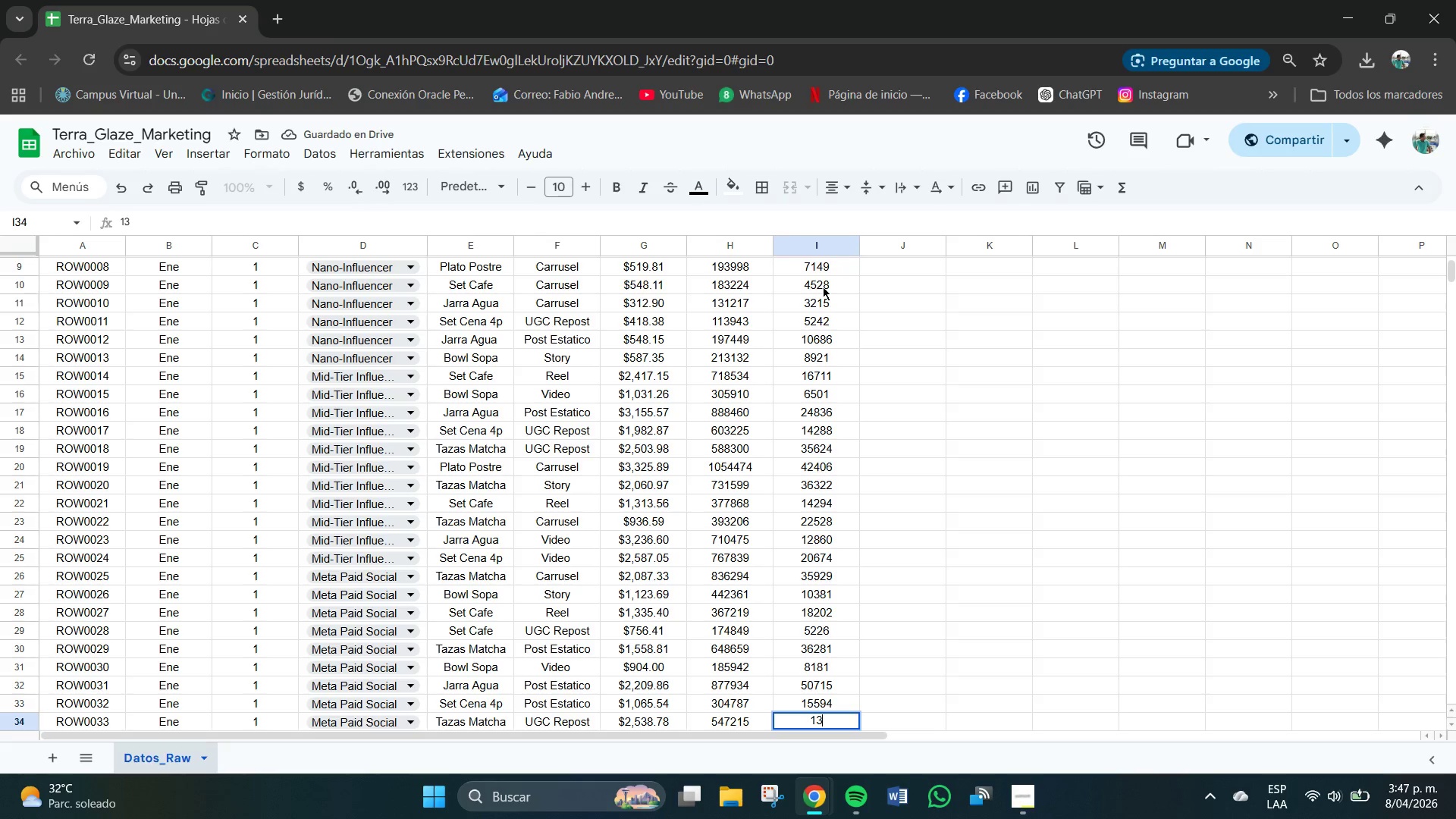 
key(Numpad1)
 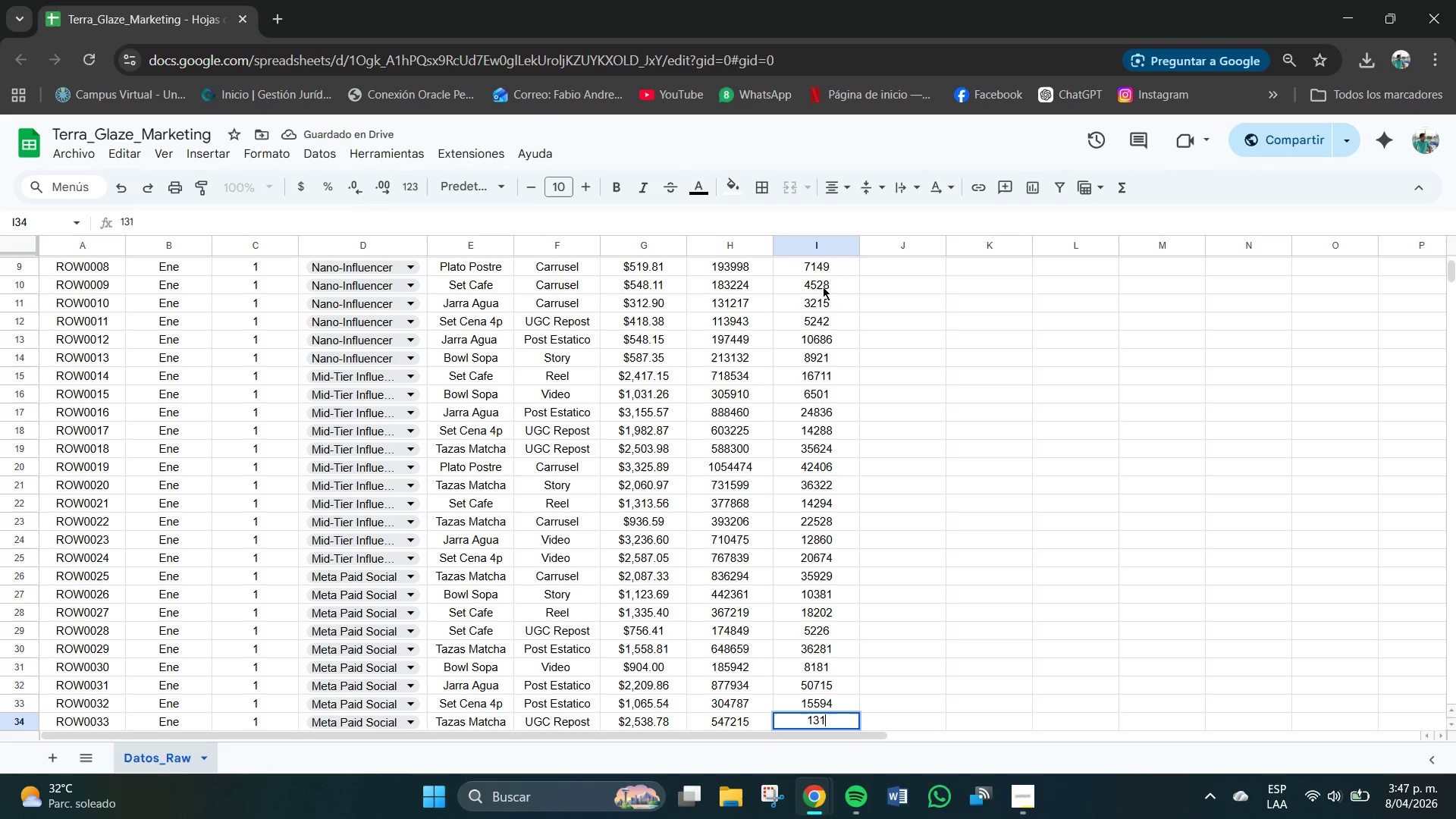 
key(Numpad2)
 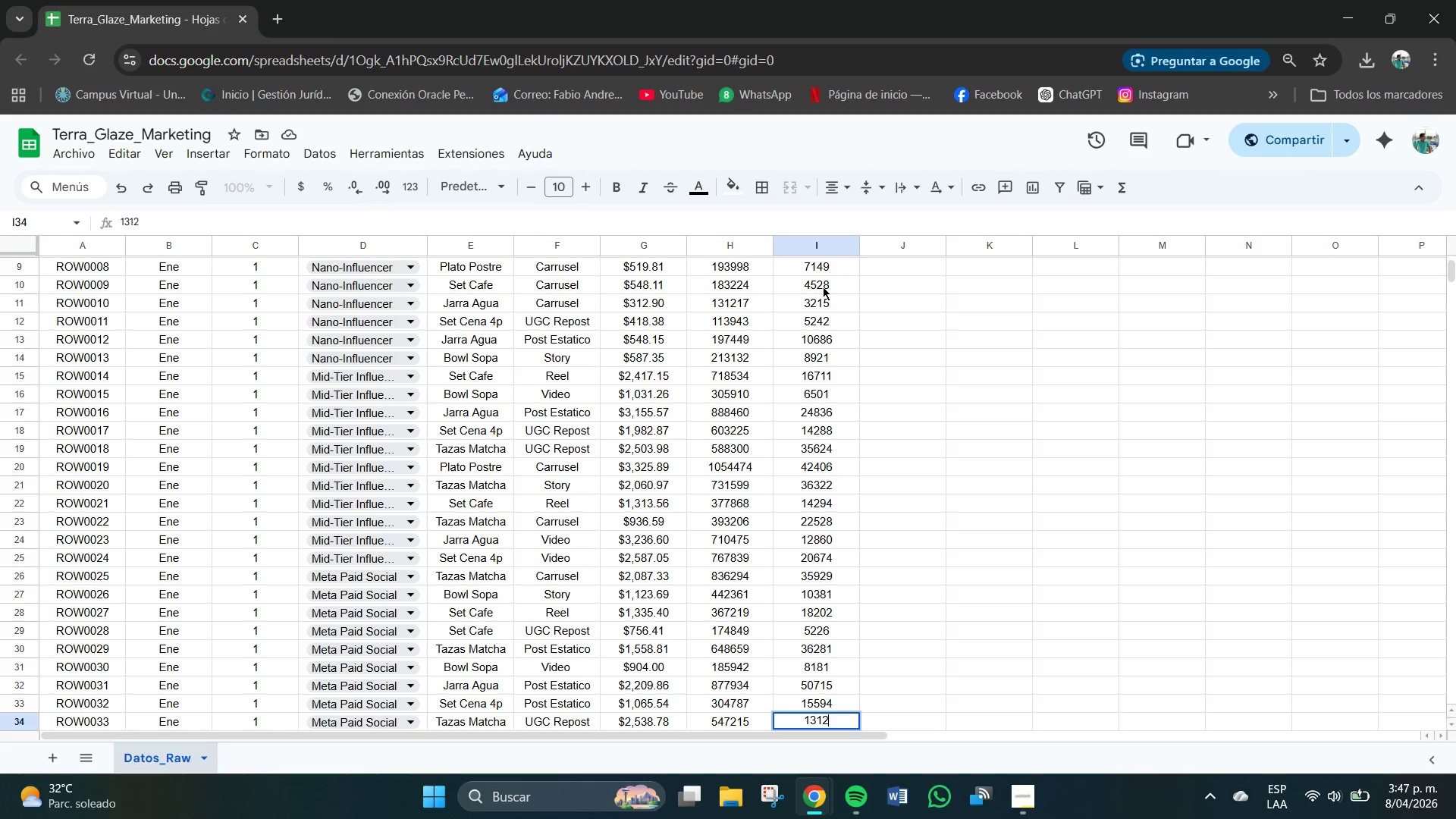 
key(Numpad7)
 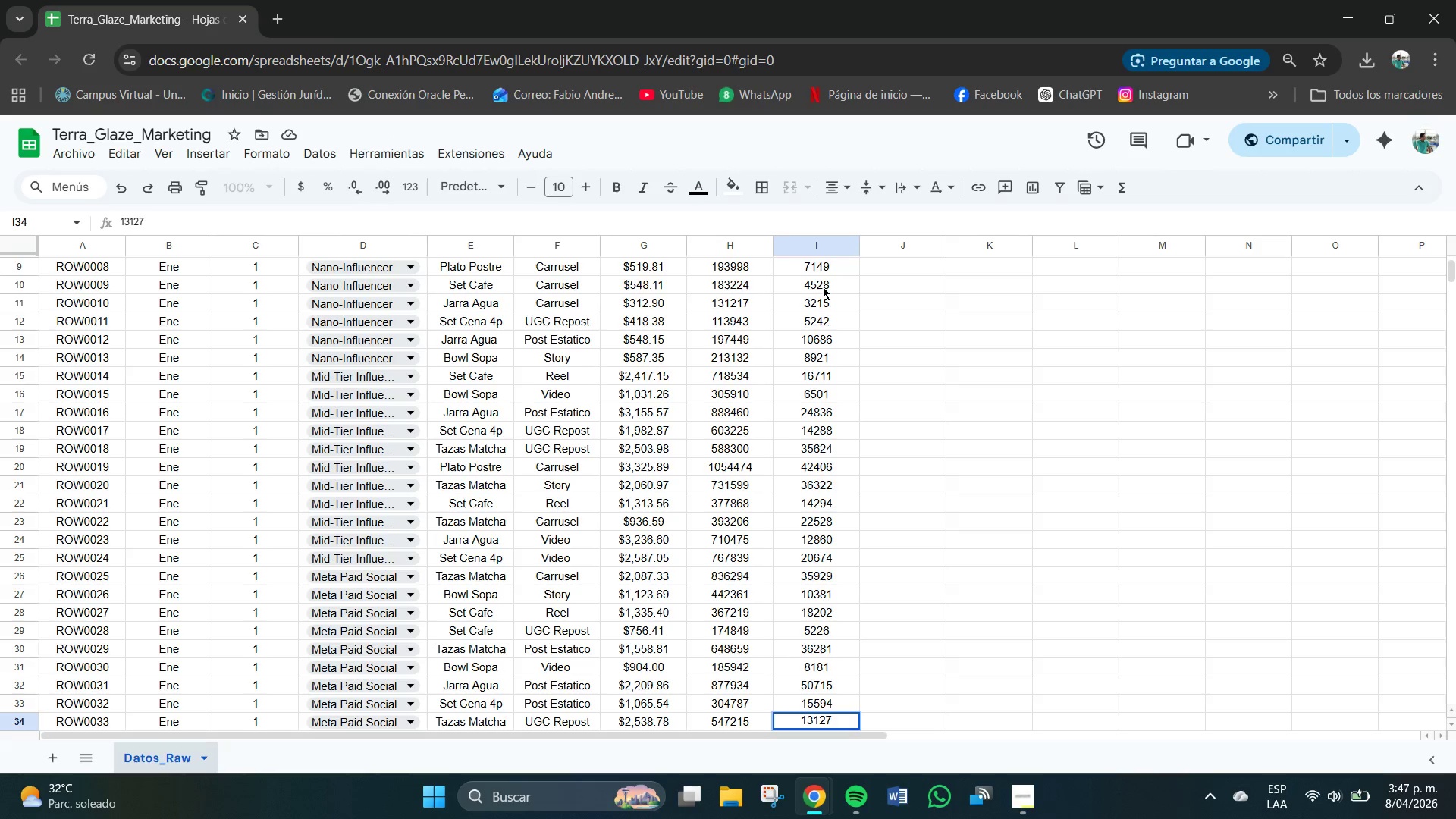 
key(NumpadEnter)
 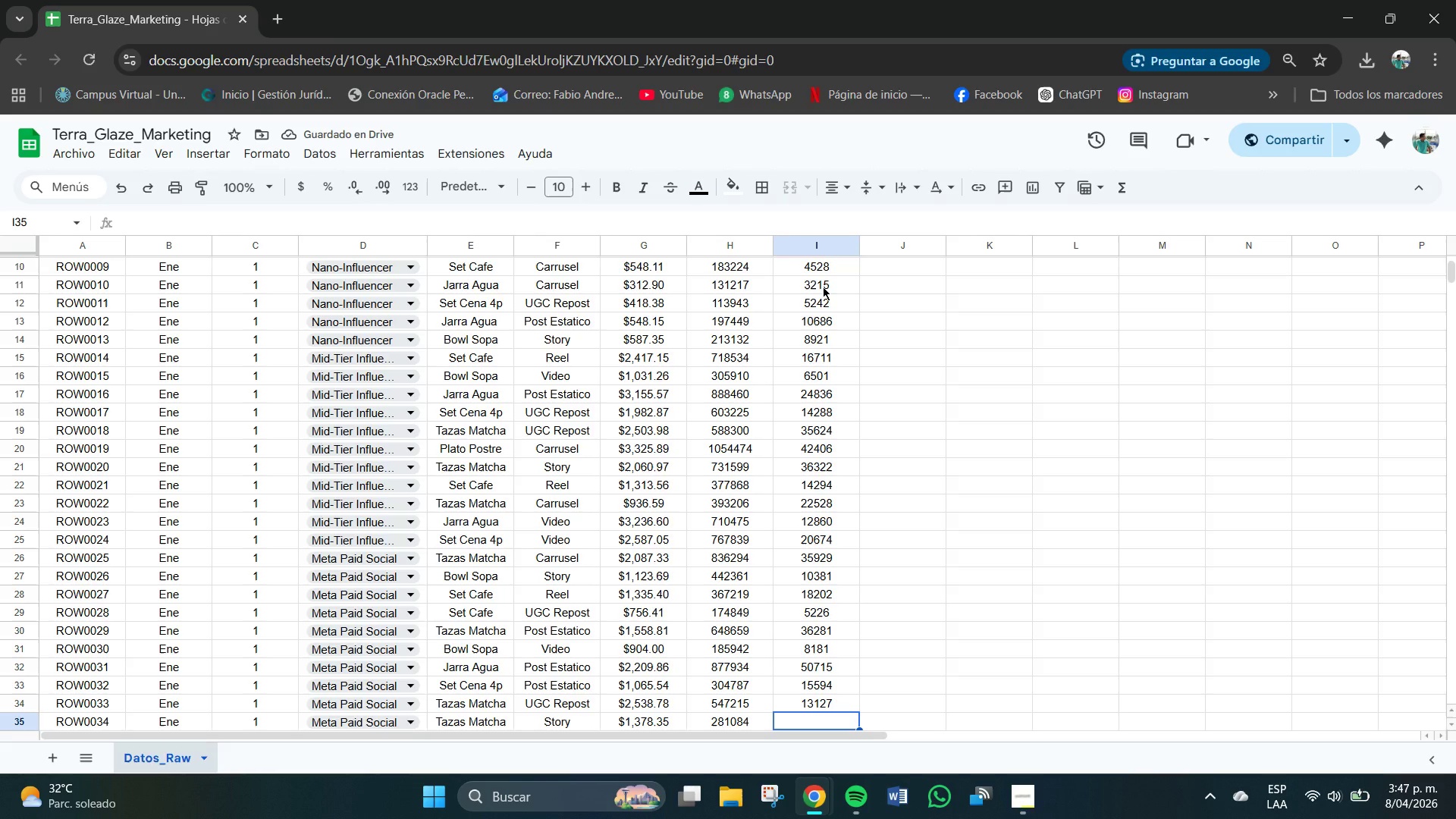 
key(Numpad1)
 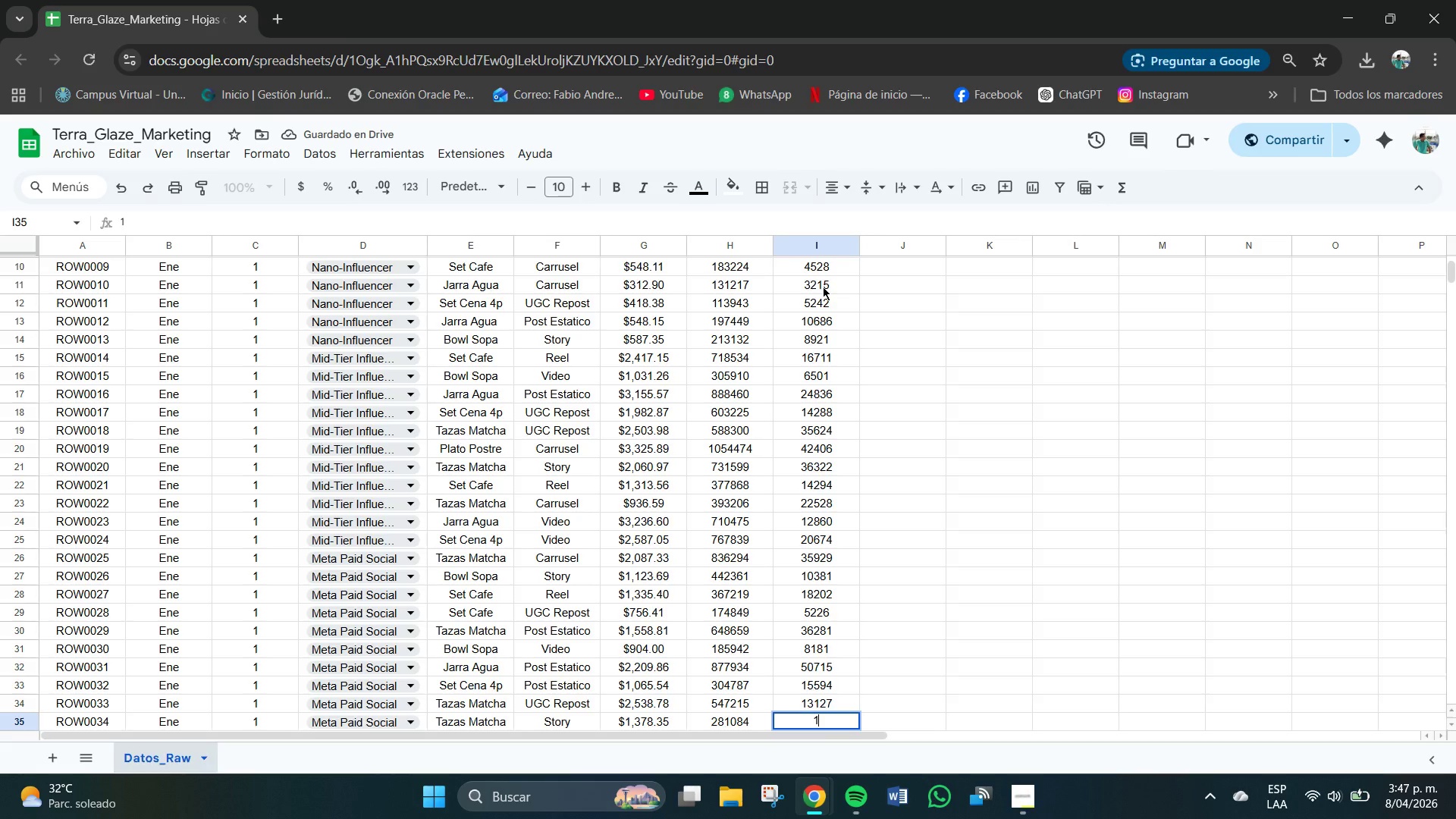 
key(Numpad5)
 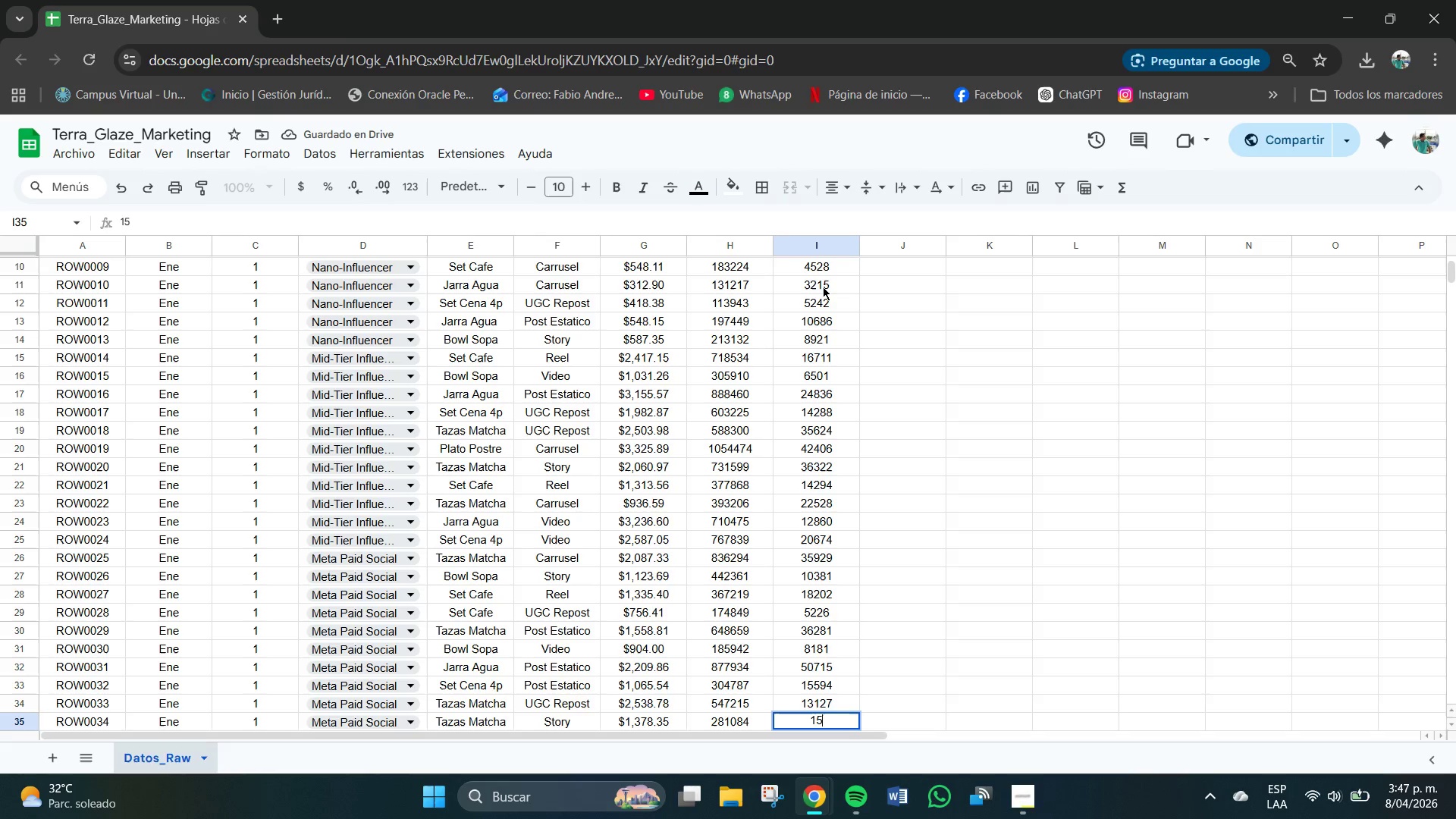 
key(Numpad3)
 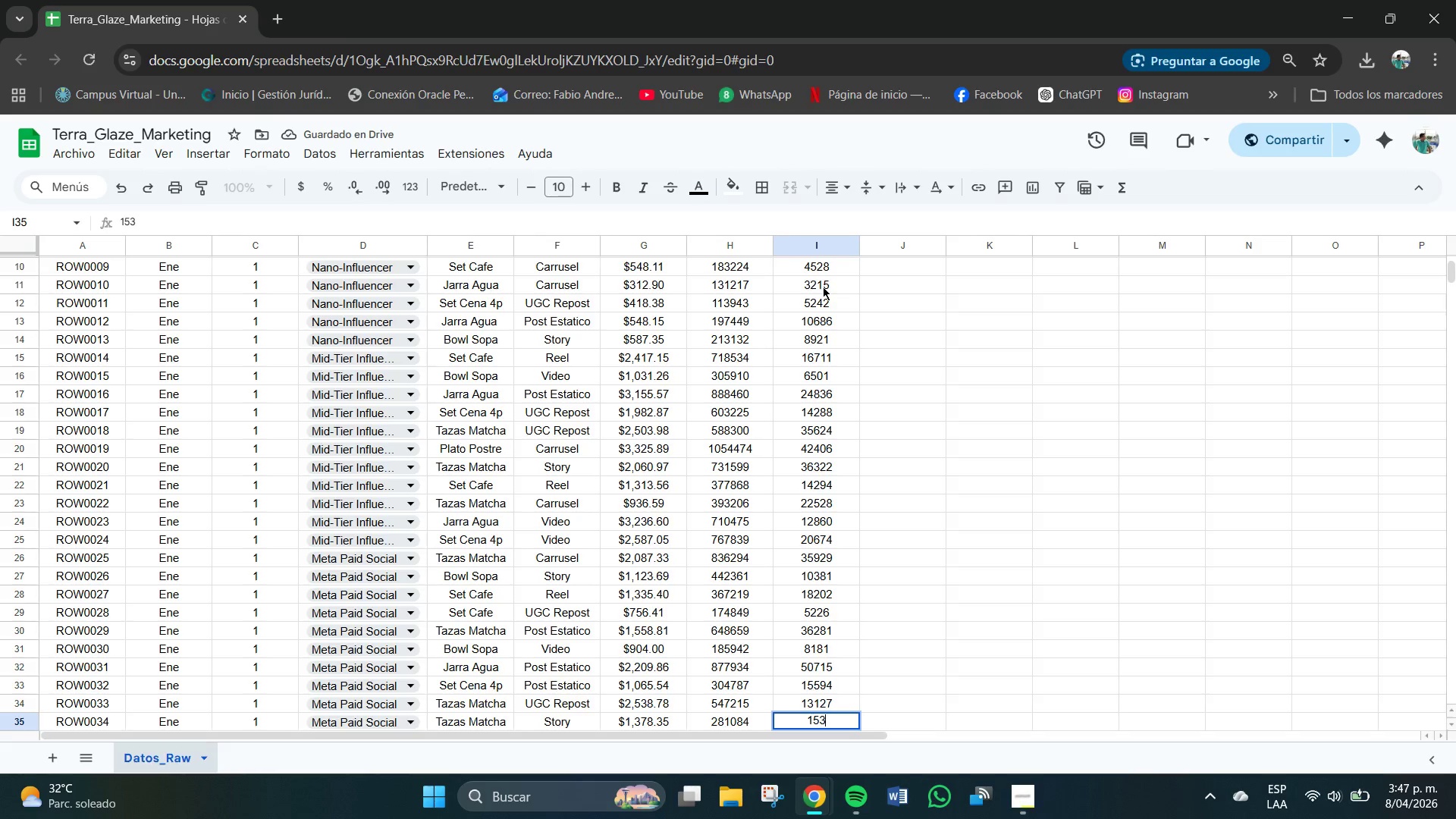 
key(Numpad6)
 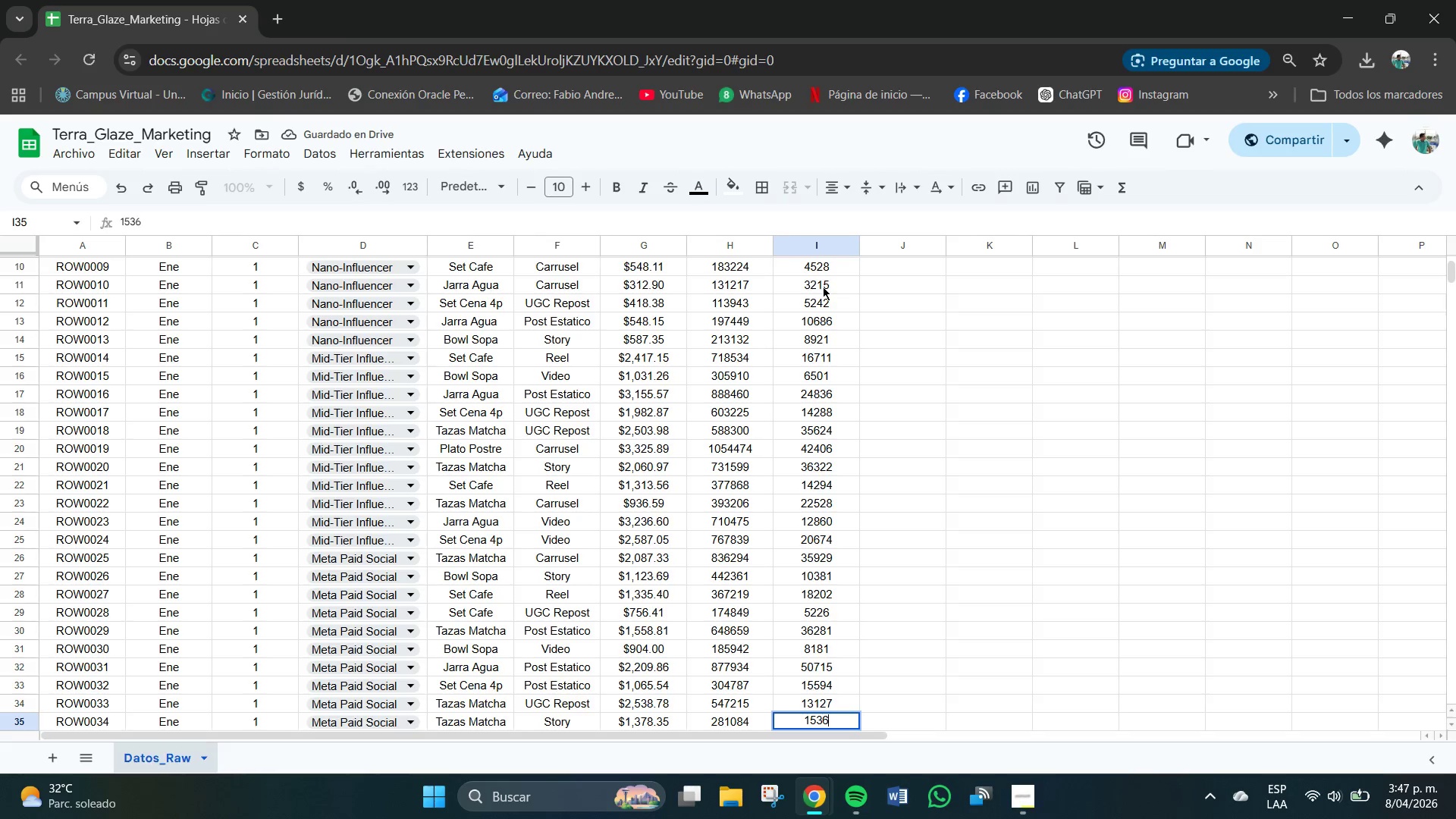 
key(Numpad5)
 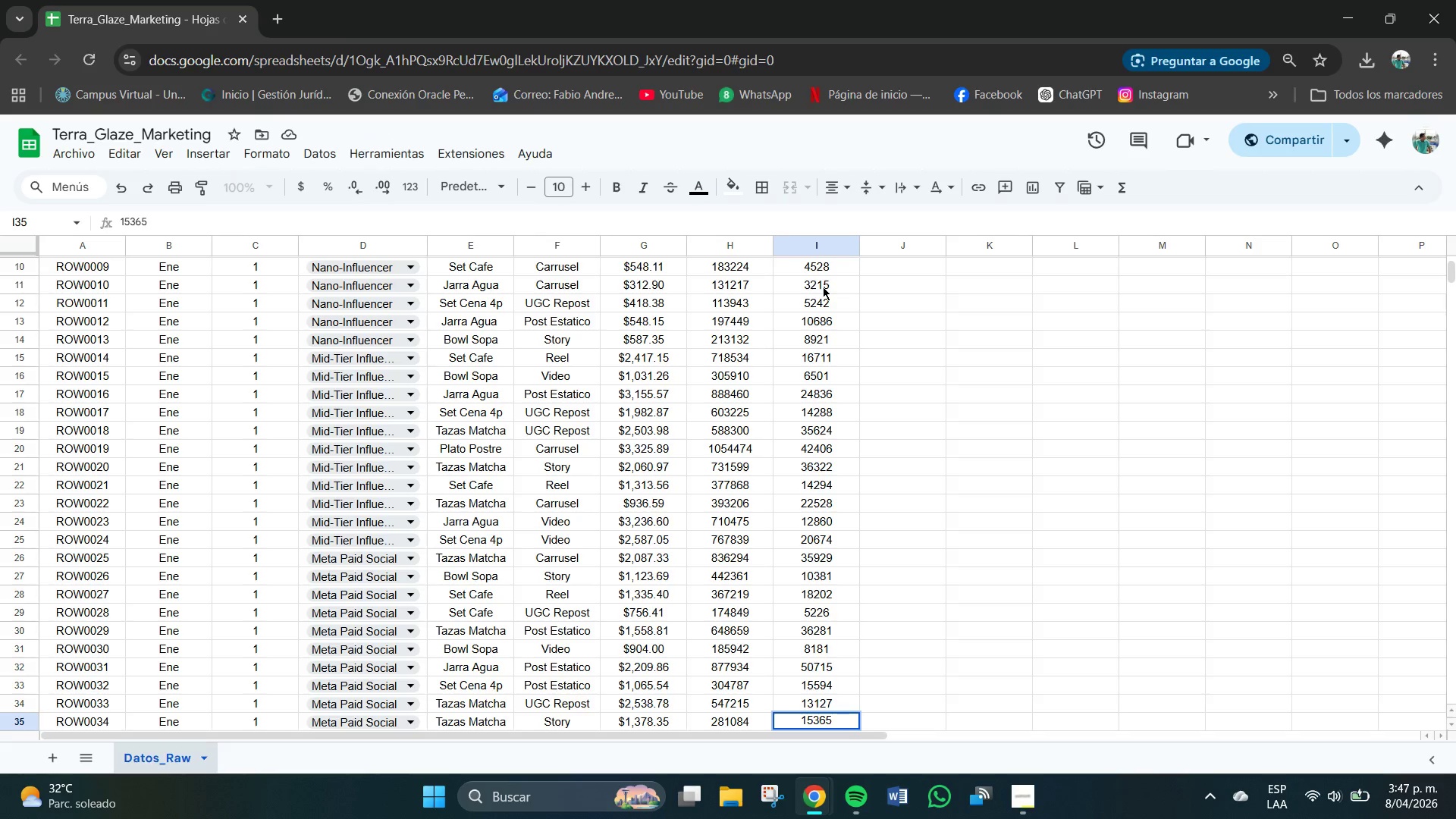 
wait(5.06)
 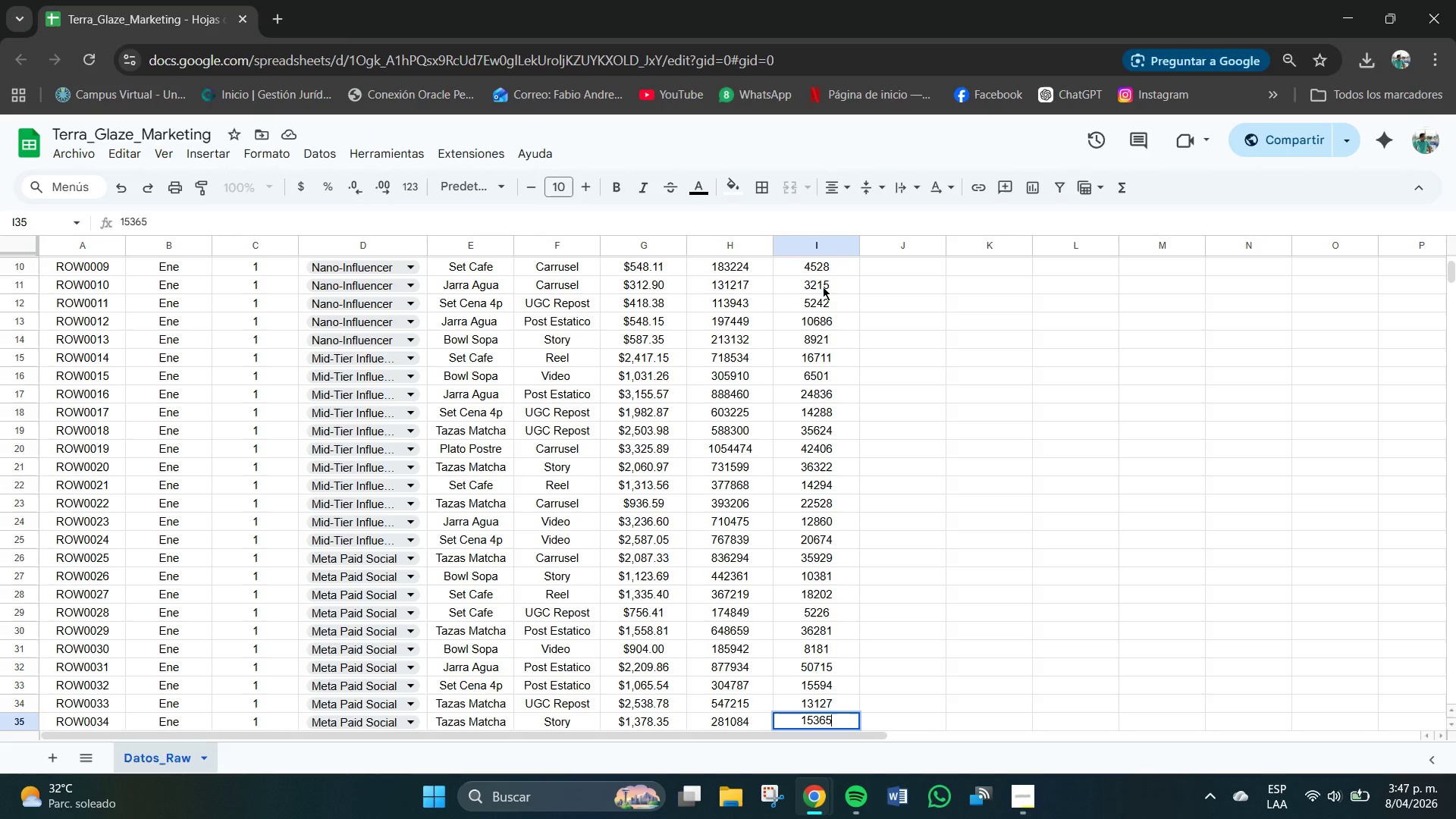 
key(NumpadEnter)
 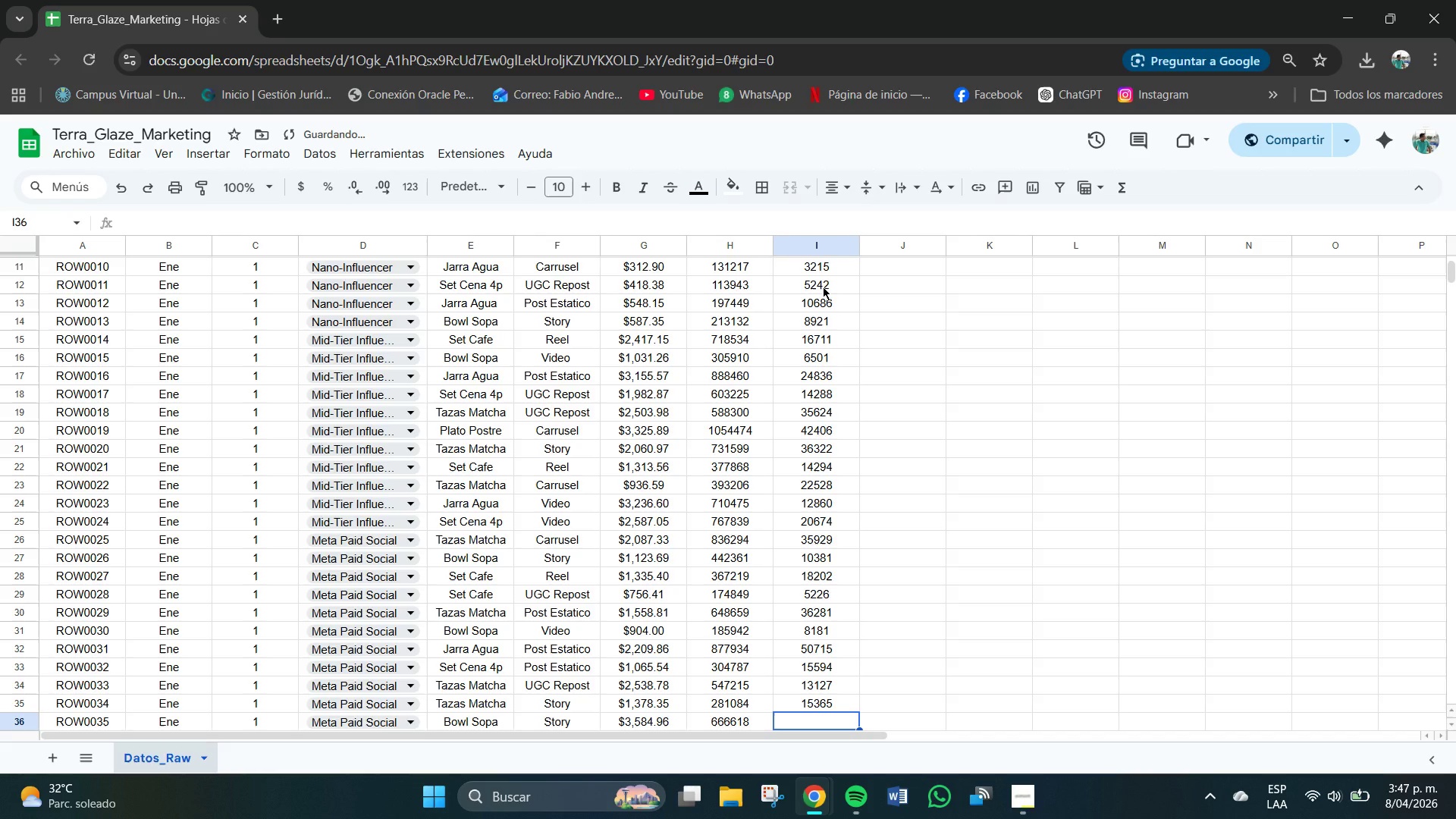 
key(Numpad3)
 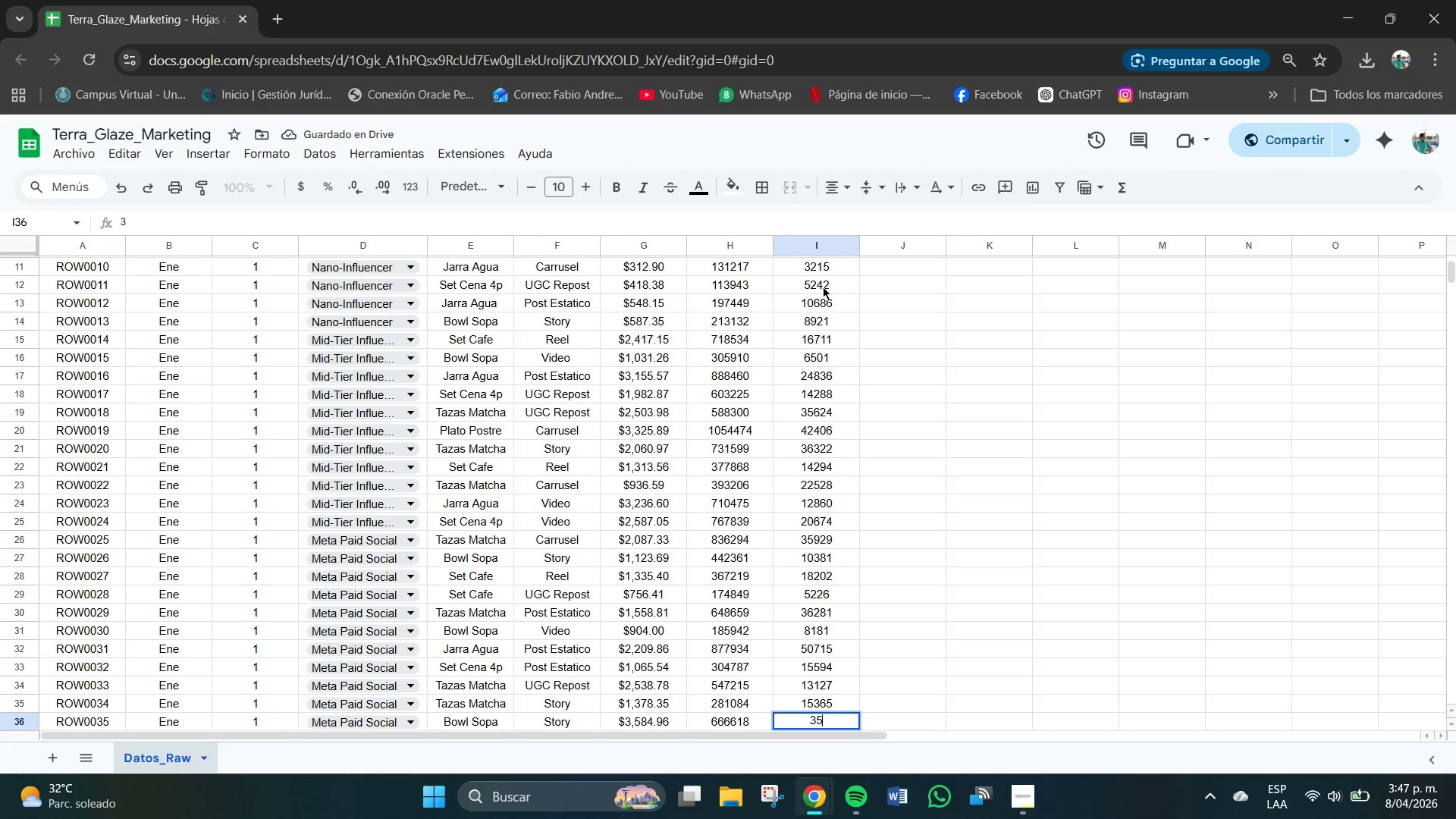 
key(Numpad5)
 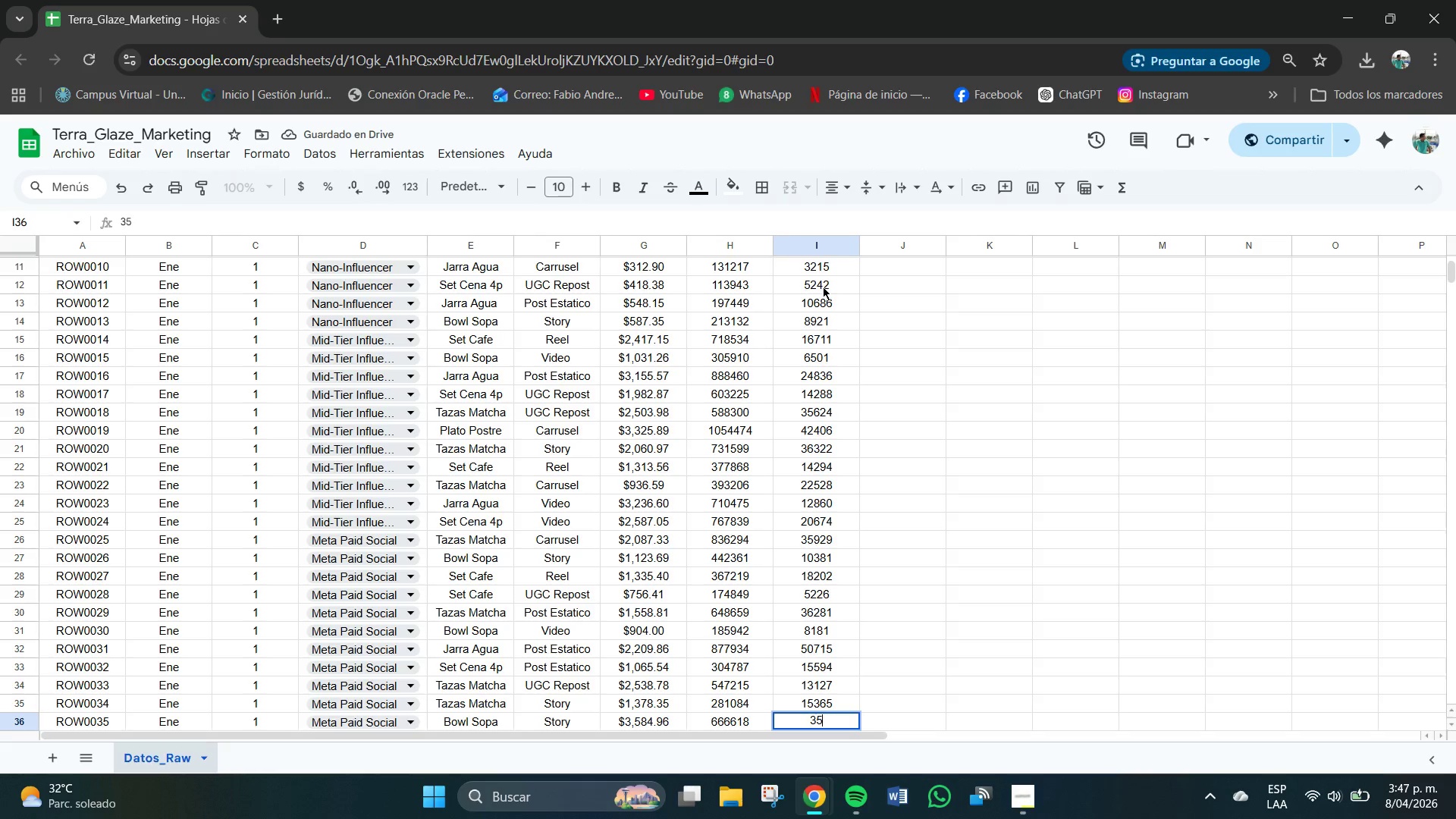 
key(Numpad0)
 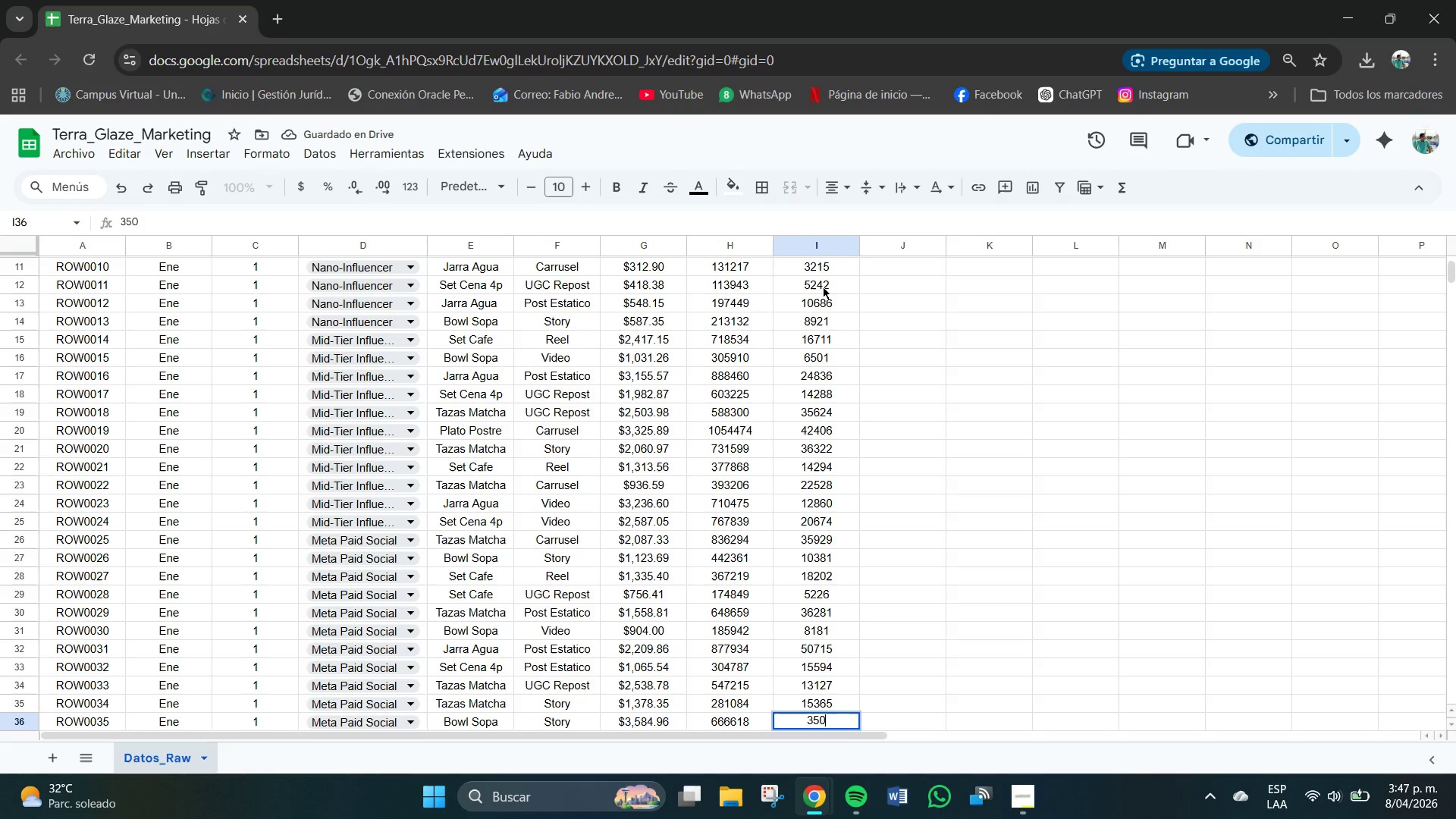 
key(Numpad7)
 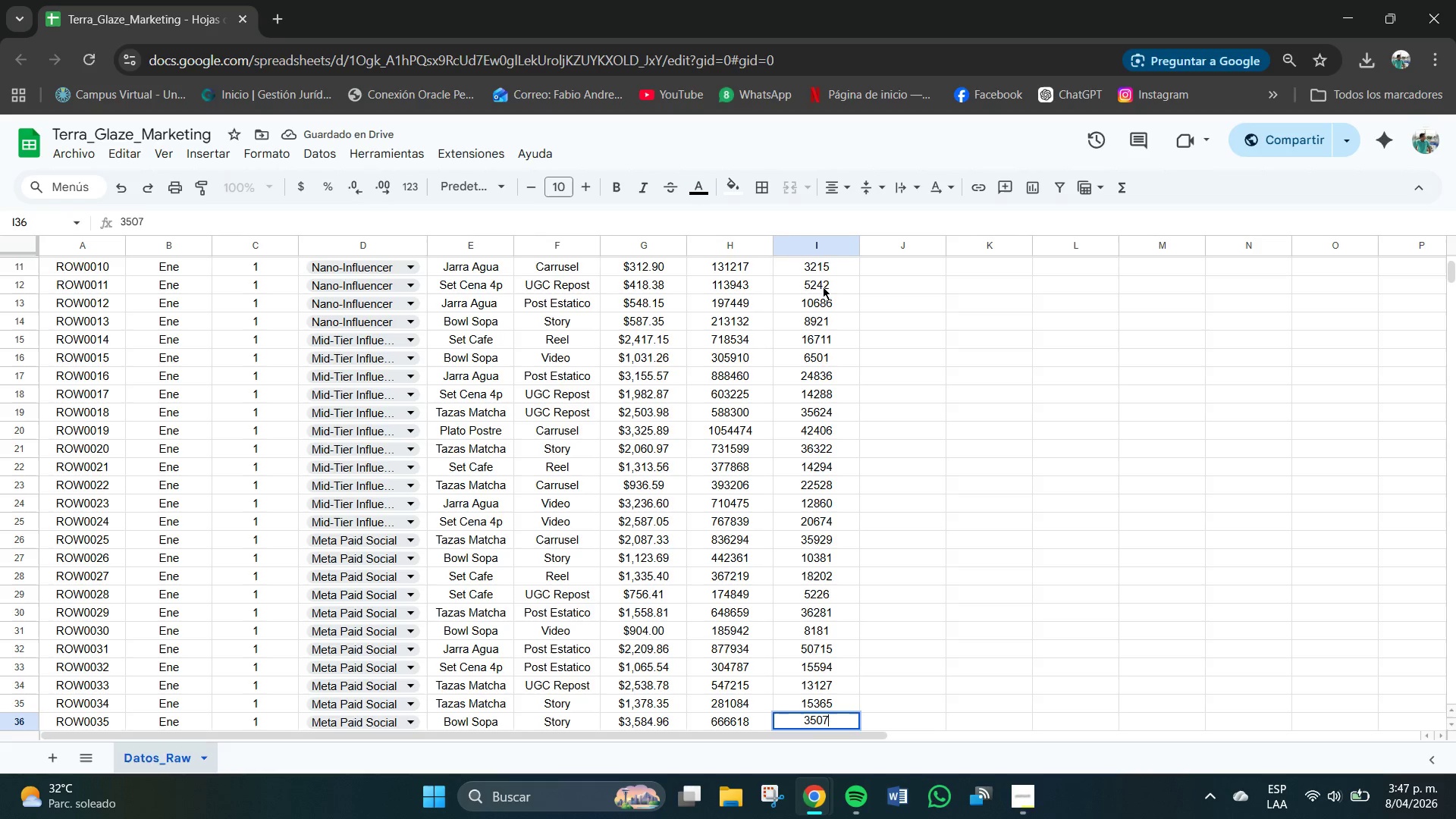 
key(Numpad6)
 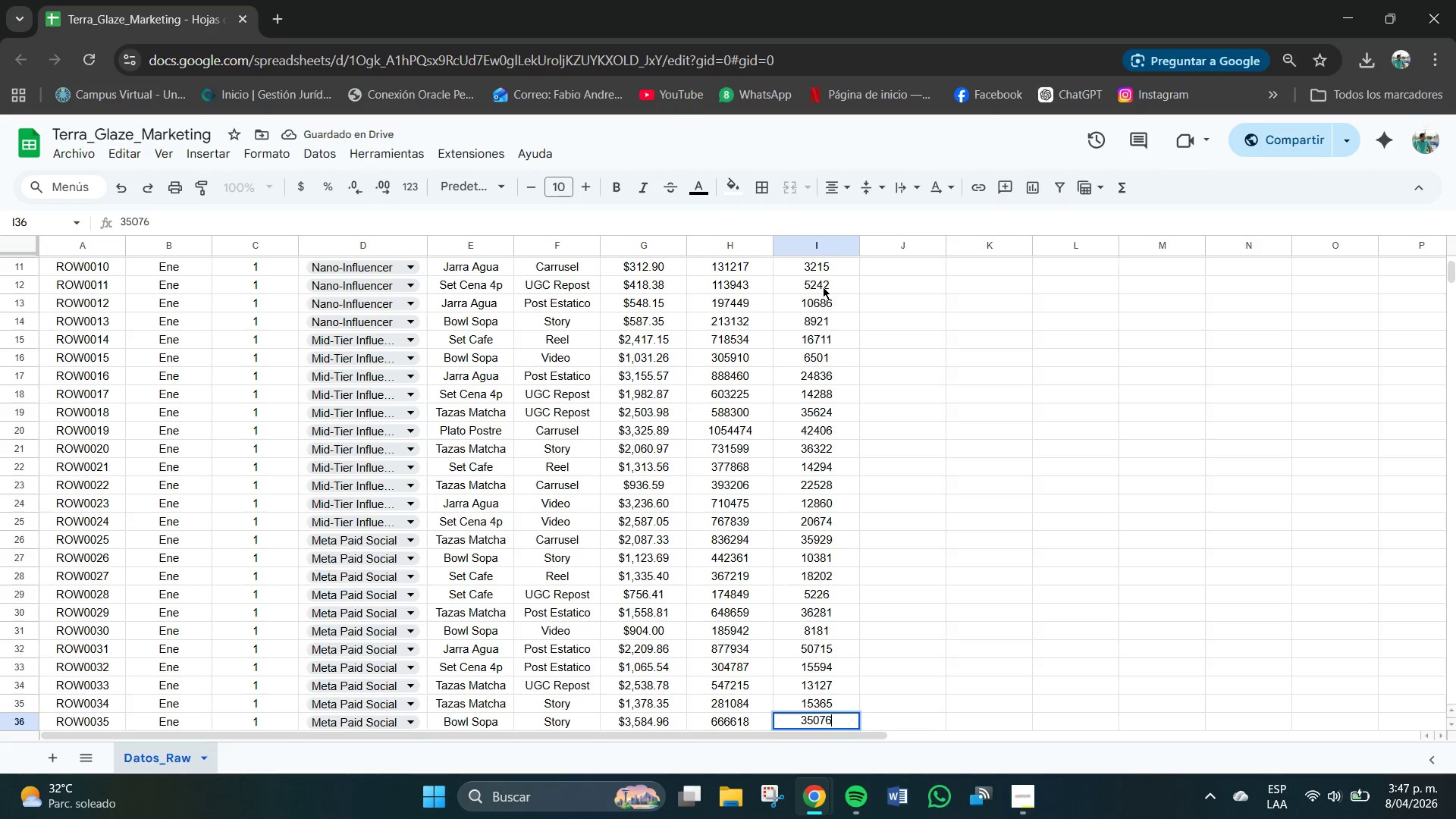 
key(NumpadEnter)
 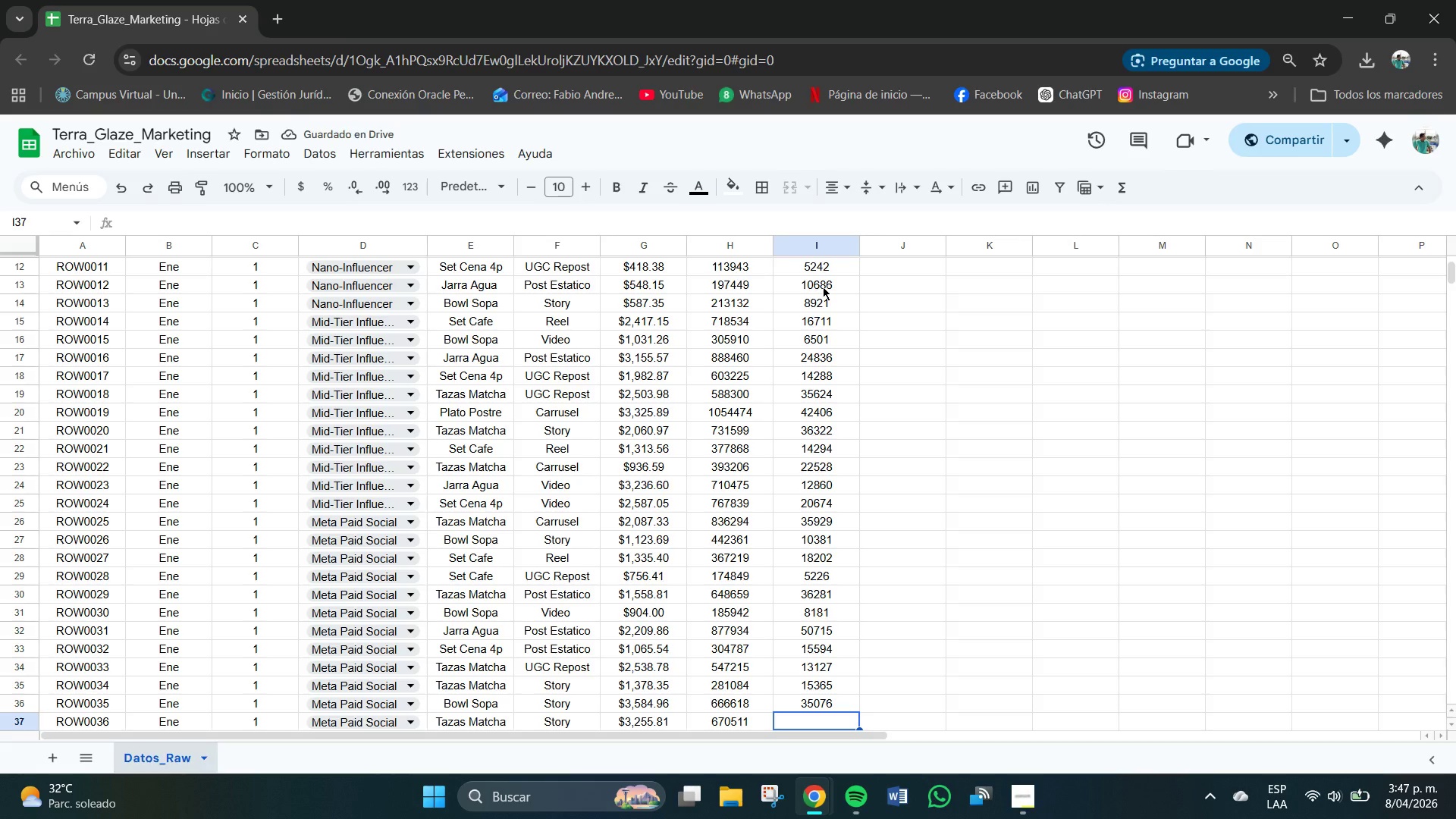 
key(Numpad3)
 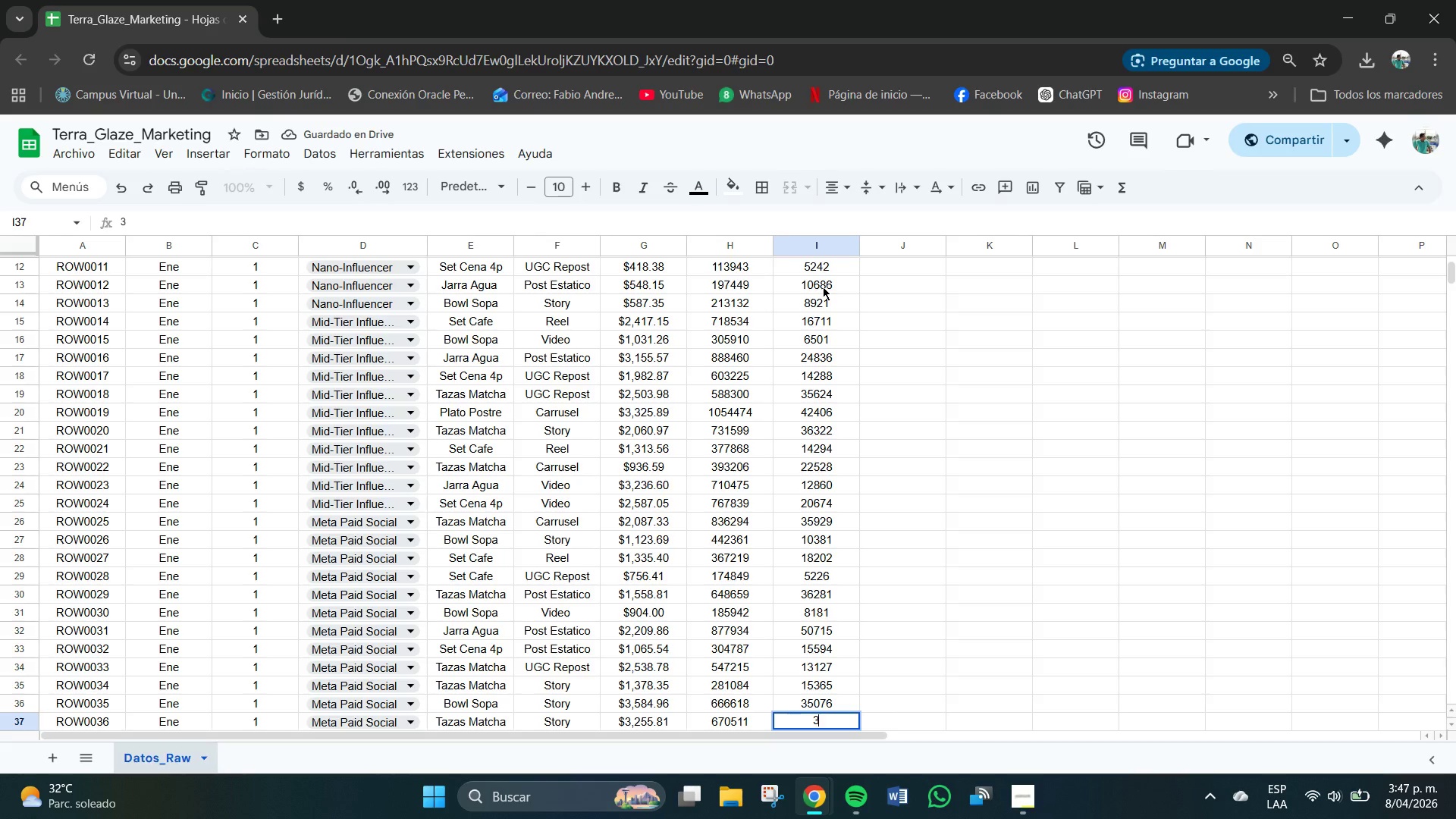 
key(Numpad9)
 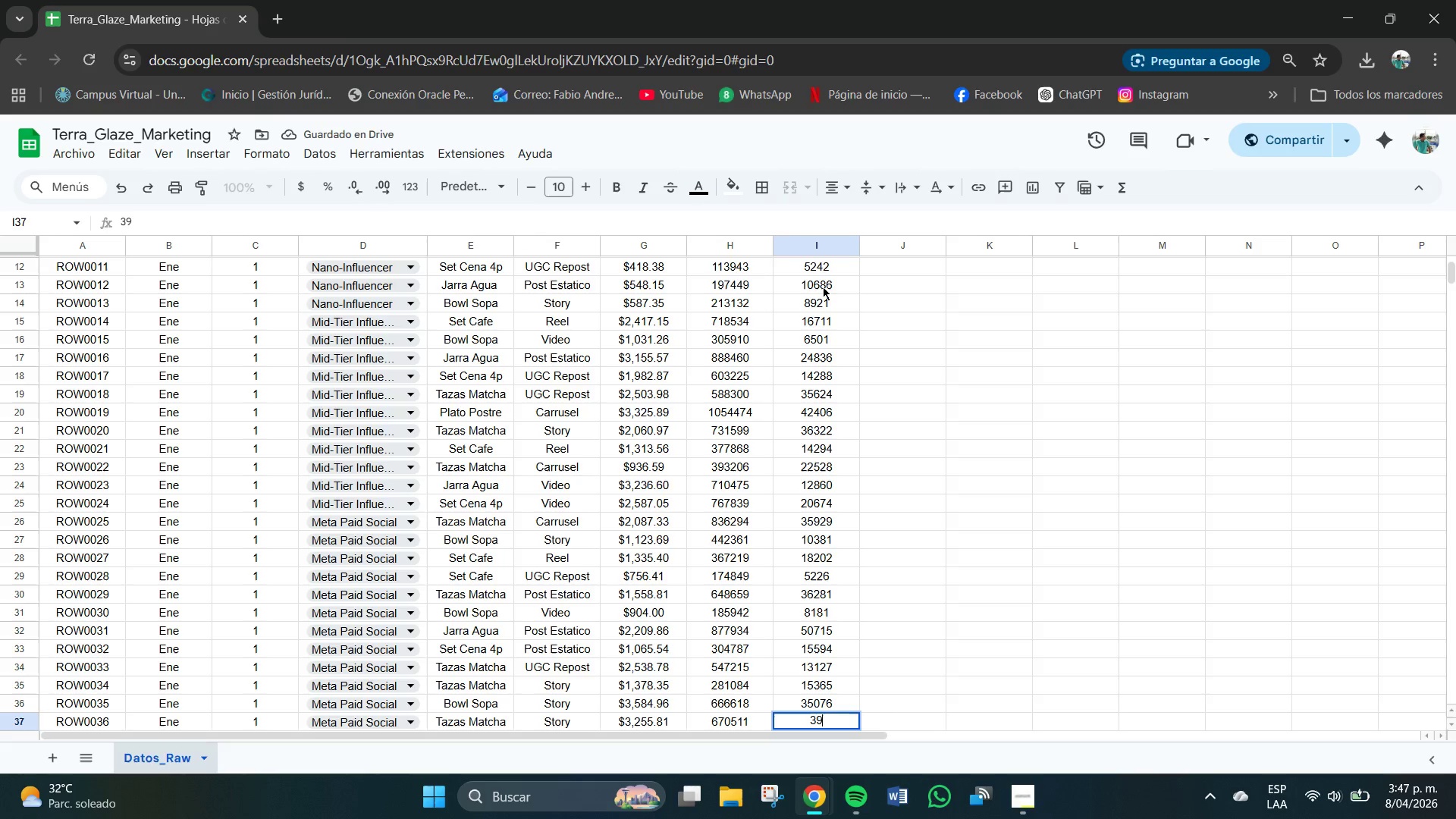 
key(Numpad5)
 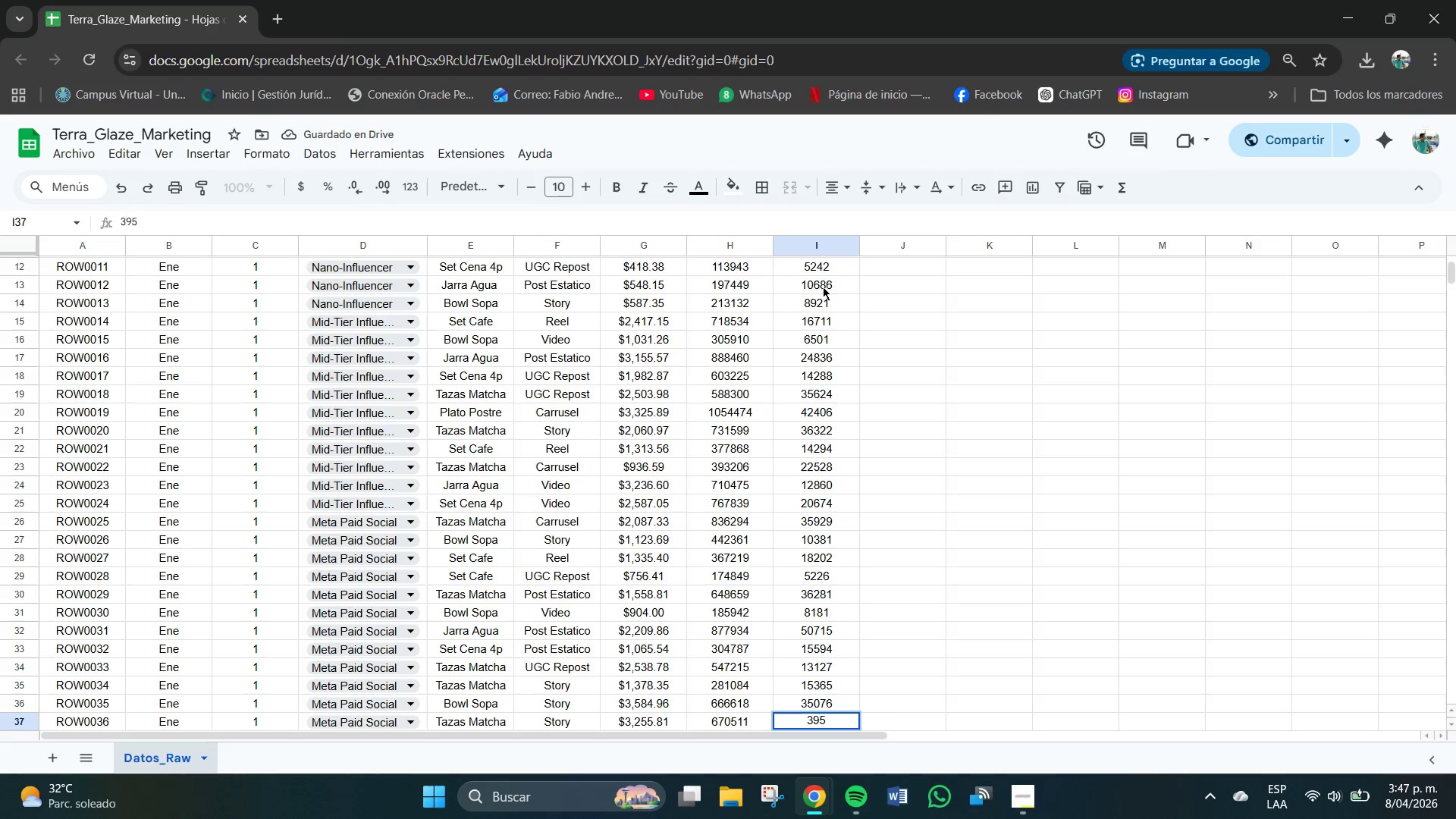 
key(Numpad5)
 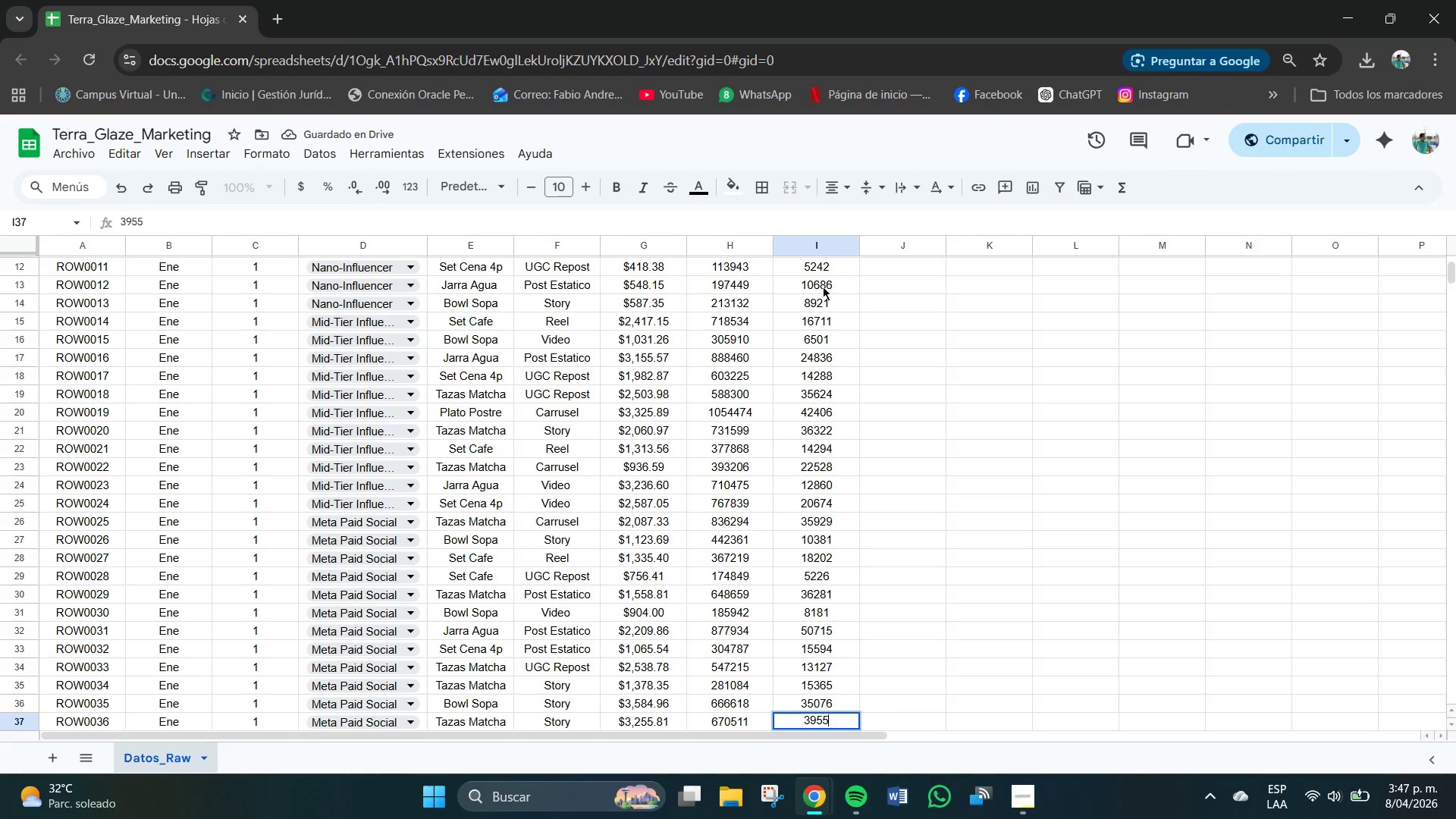 
key(Numpad4)
 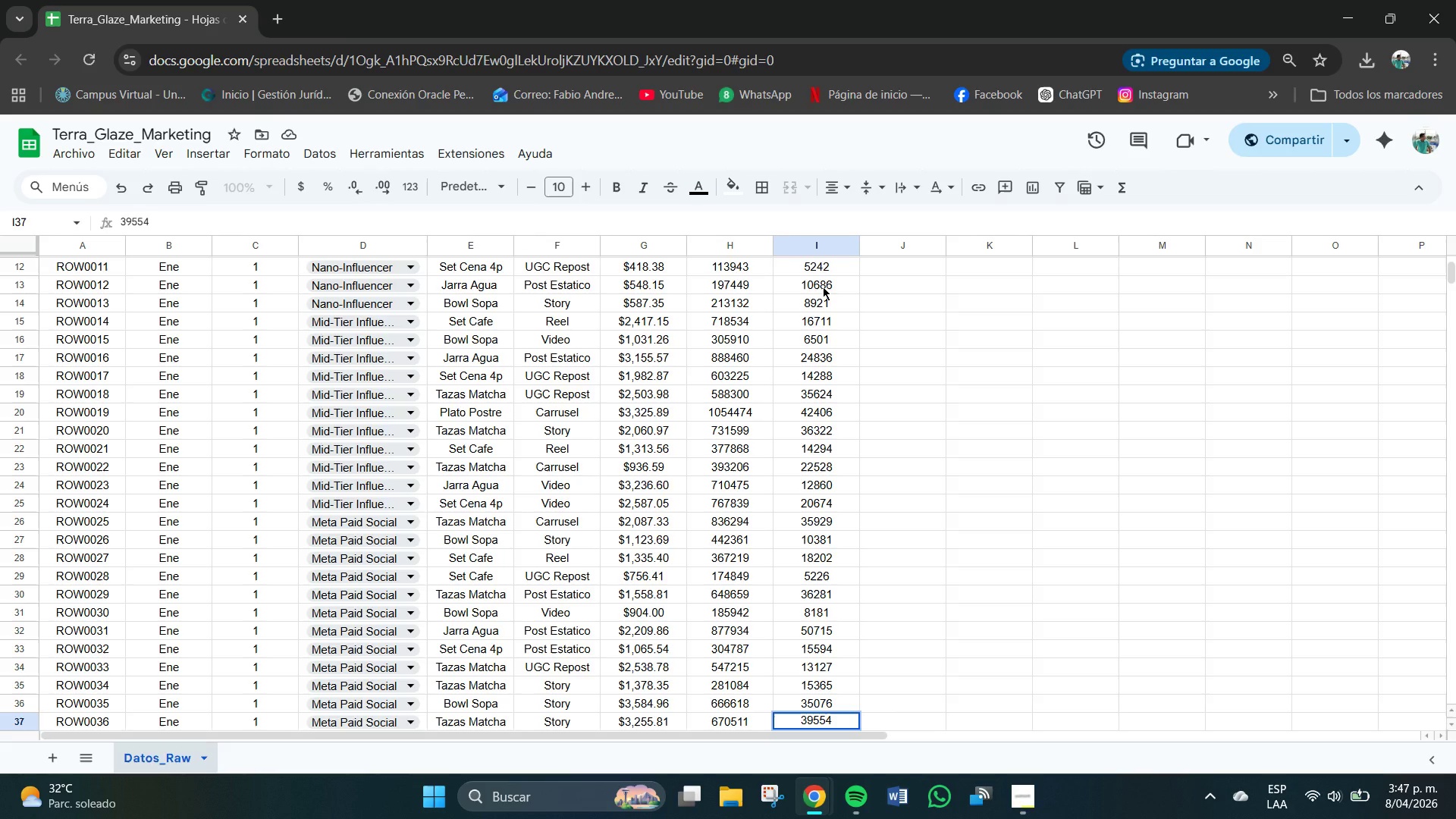 
key(NumpadEnter)
 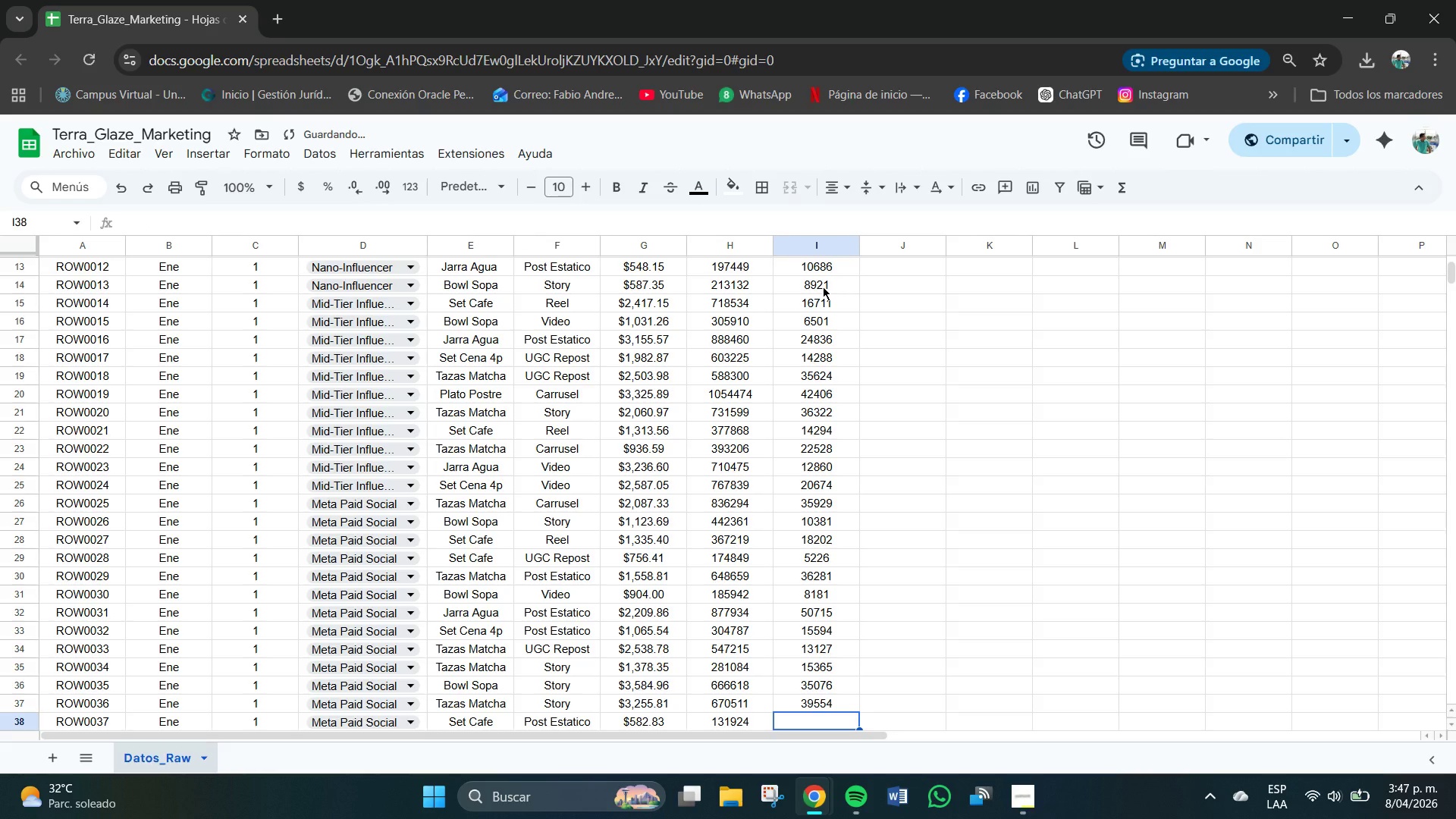 
key(Numpad4)
 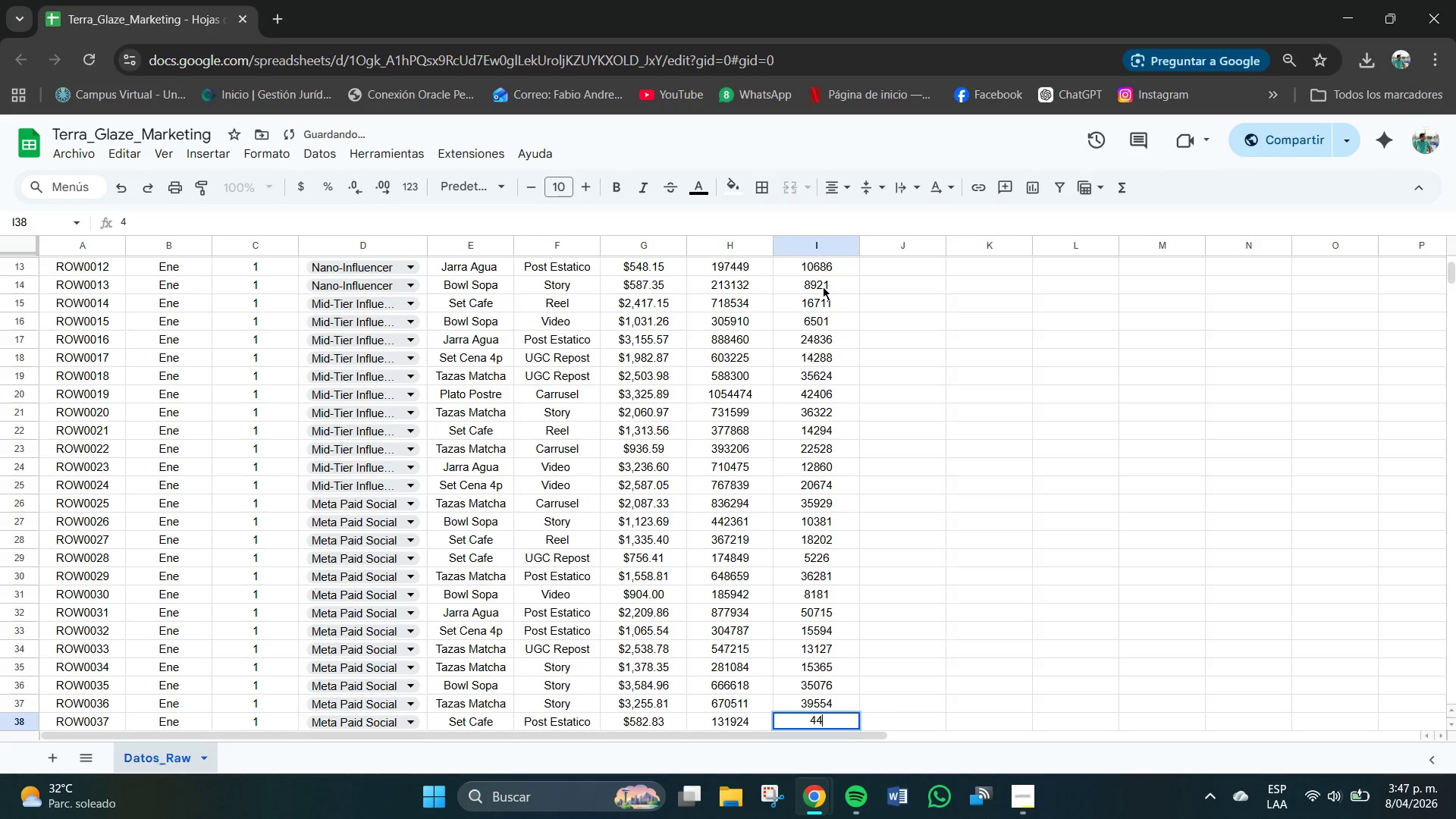 
key(Numpad4)
 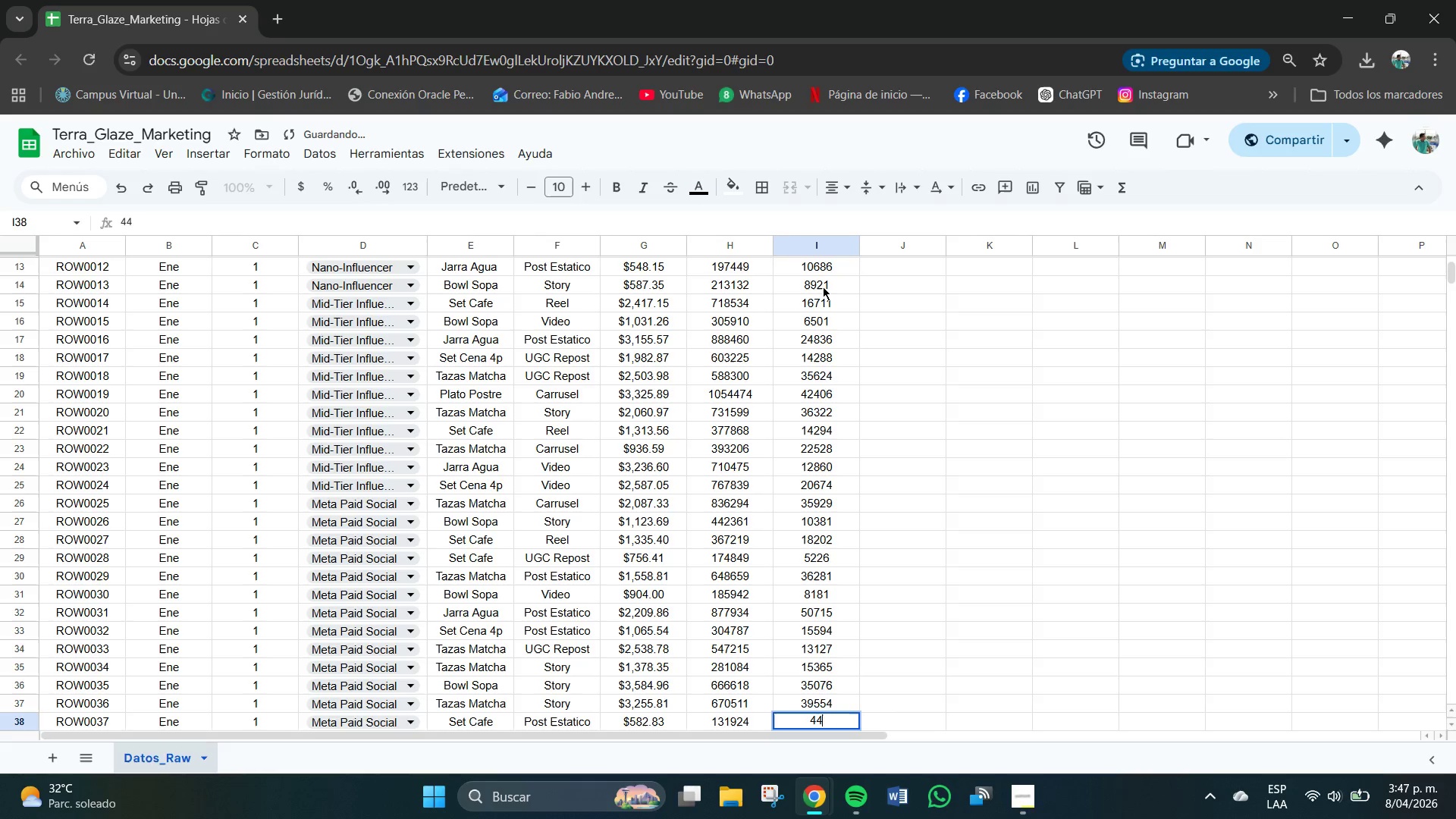 
key(Numpad0)
 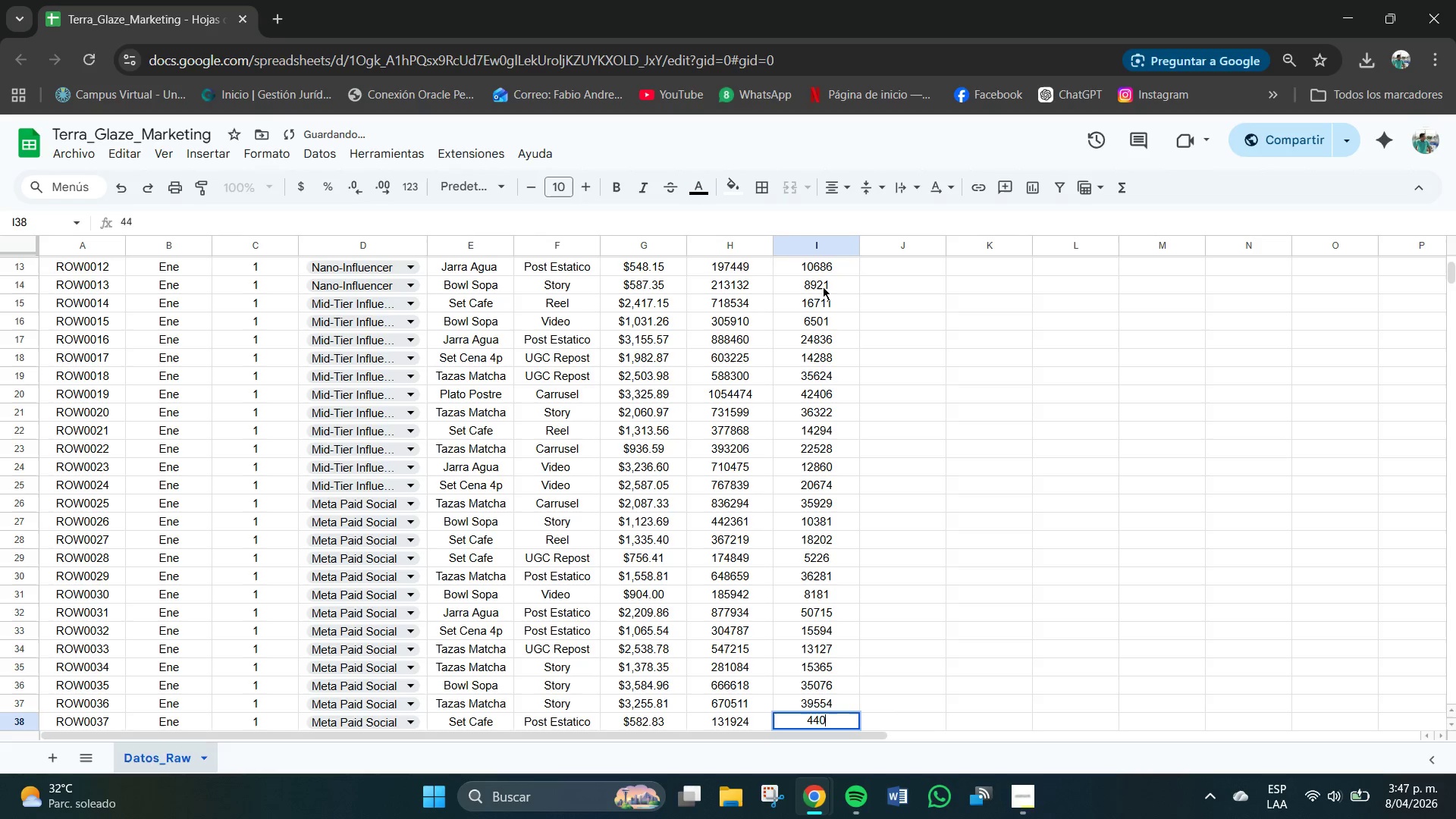 
key(Numpad9)
 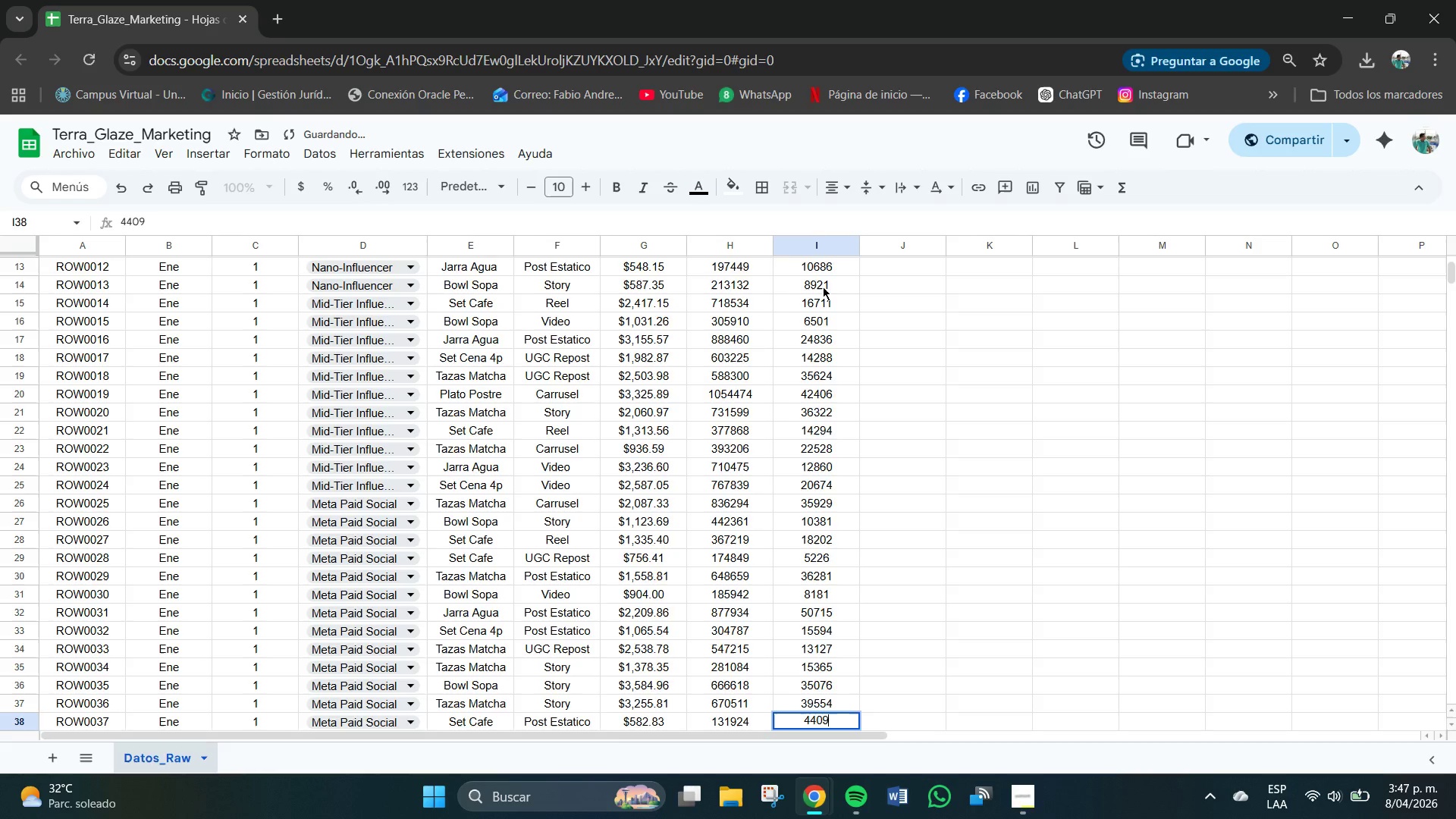 
key(NumpadEnter)
 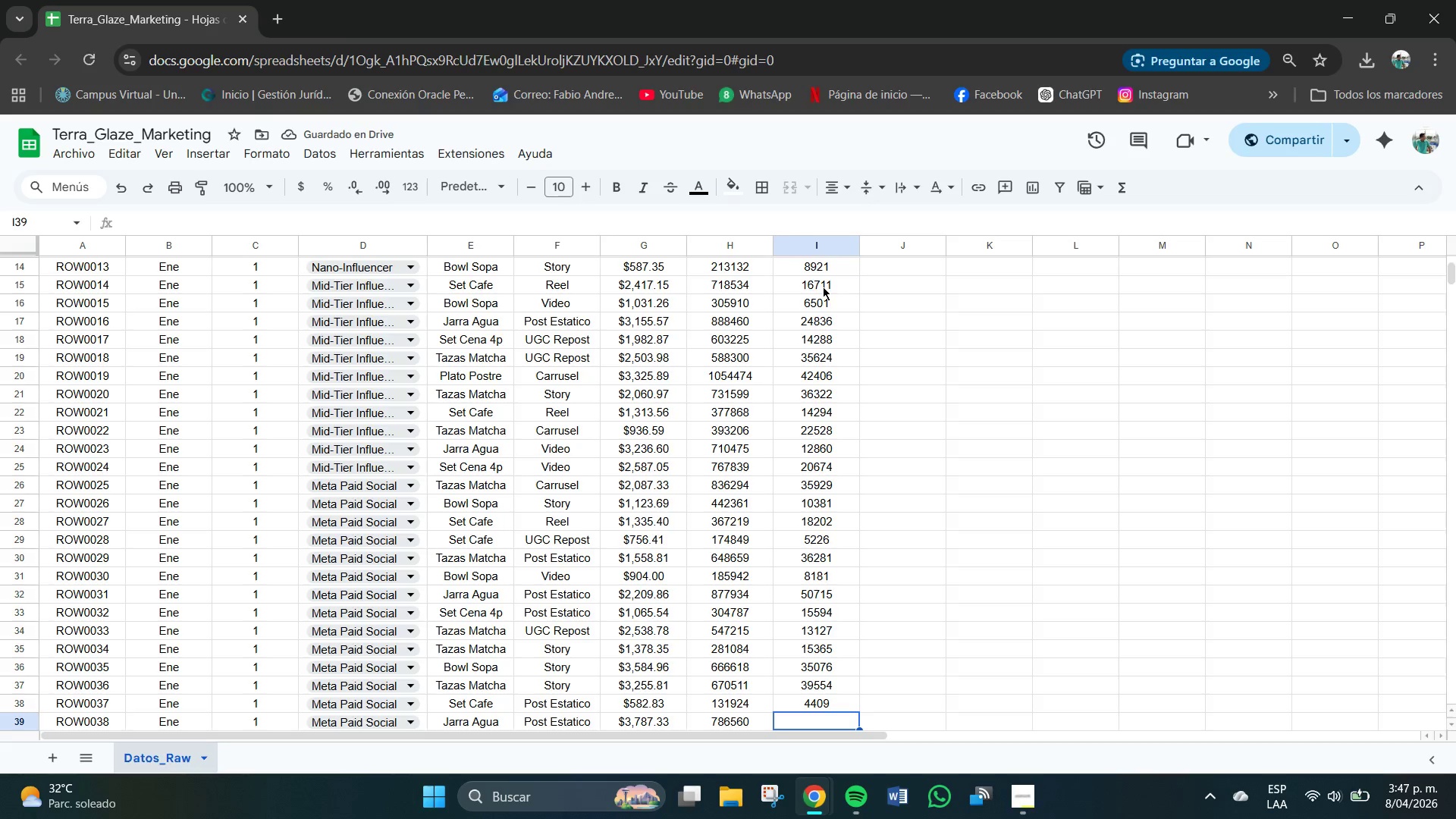 
key(Numpad5)
 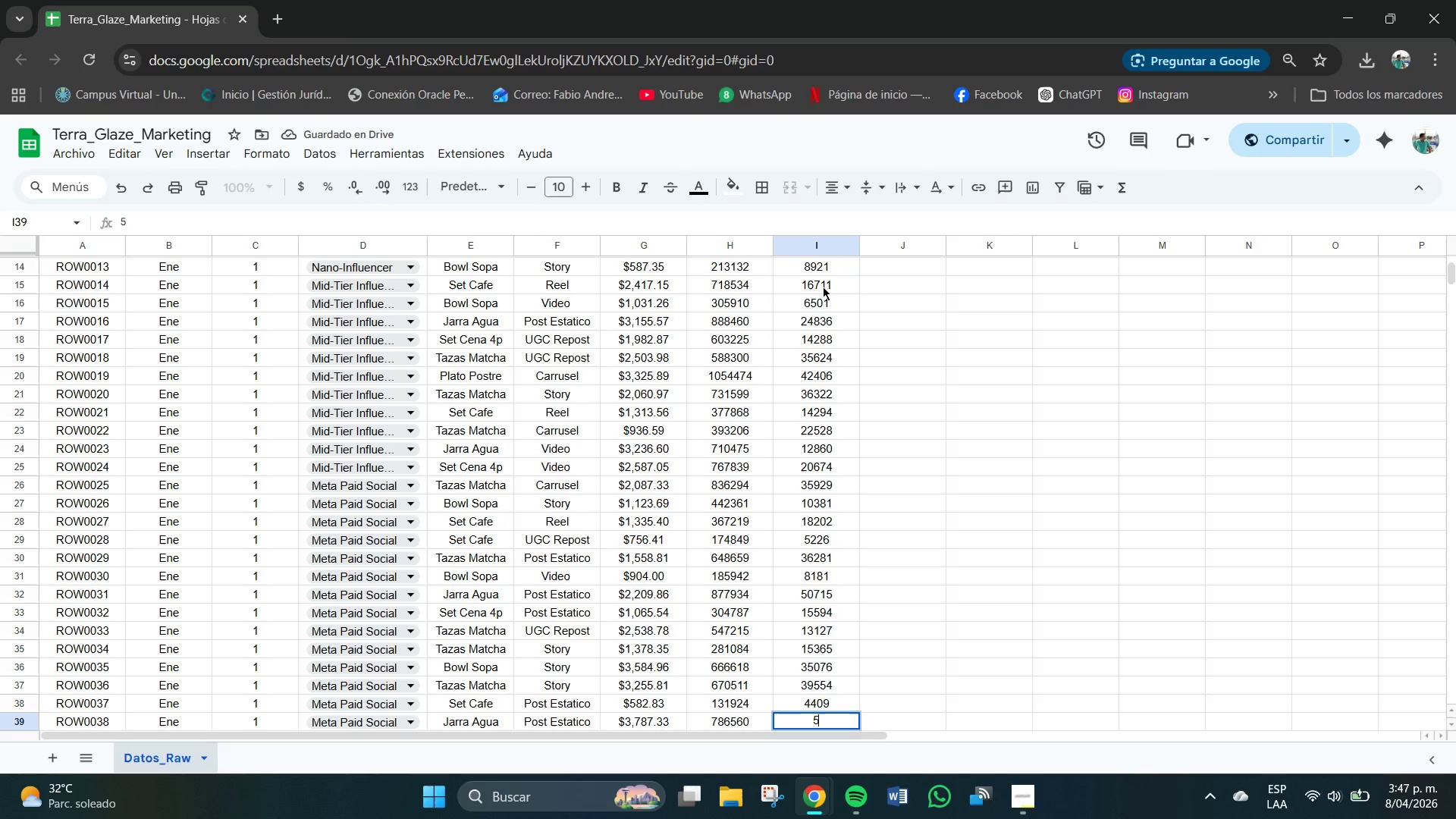 
key(Numpad0)
 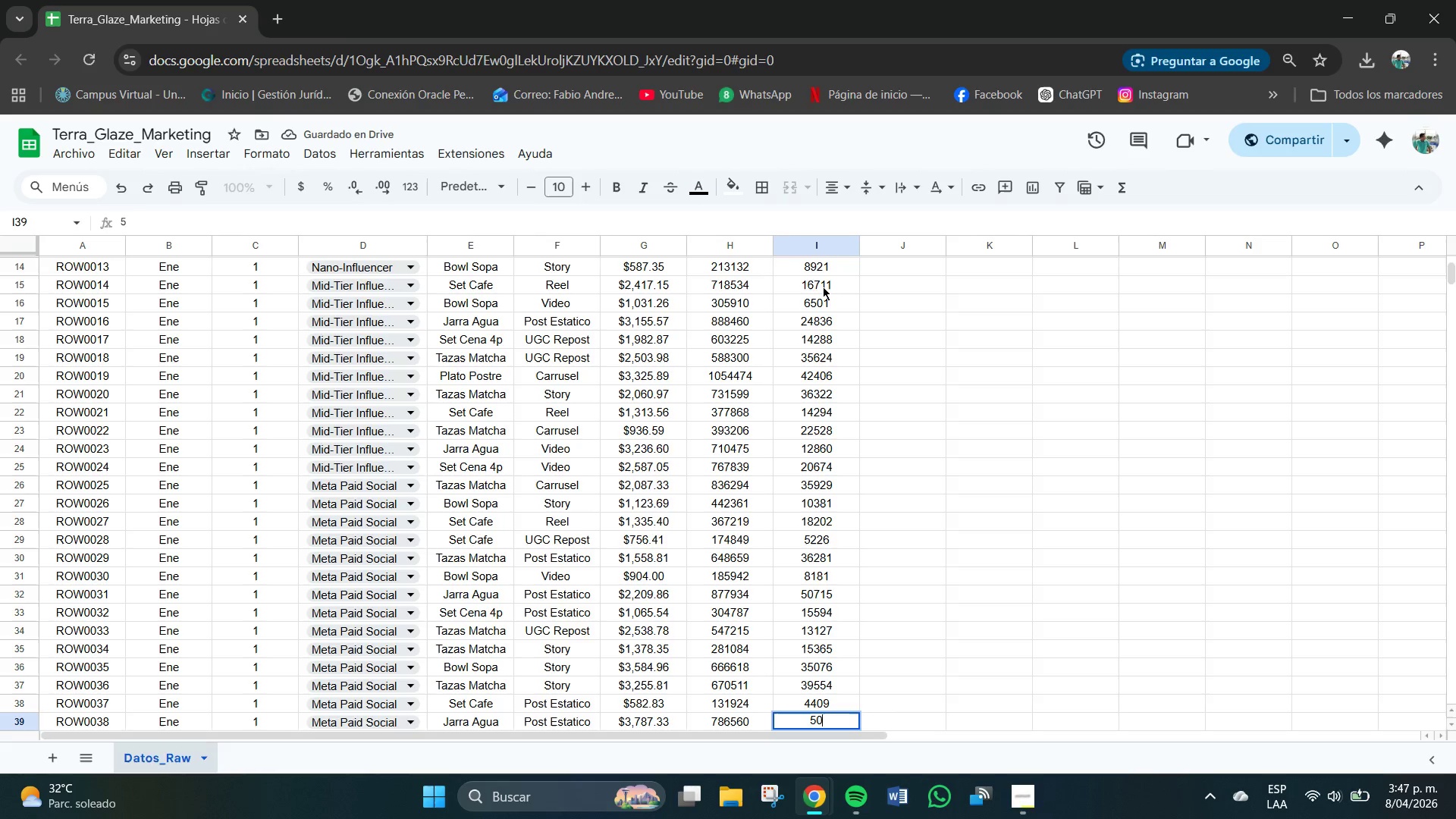 
key(Numpad0)
 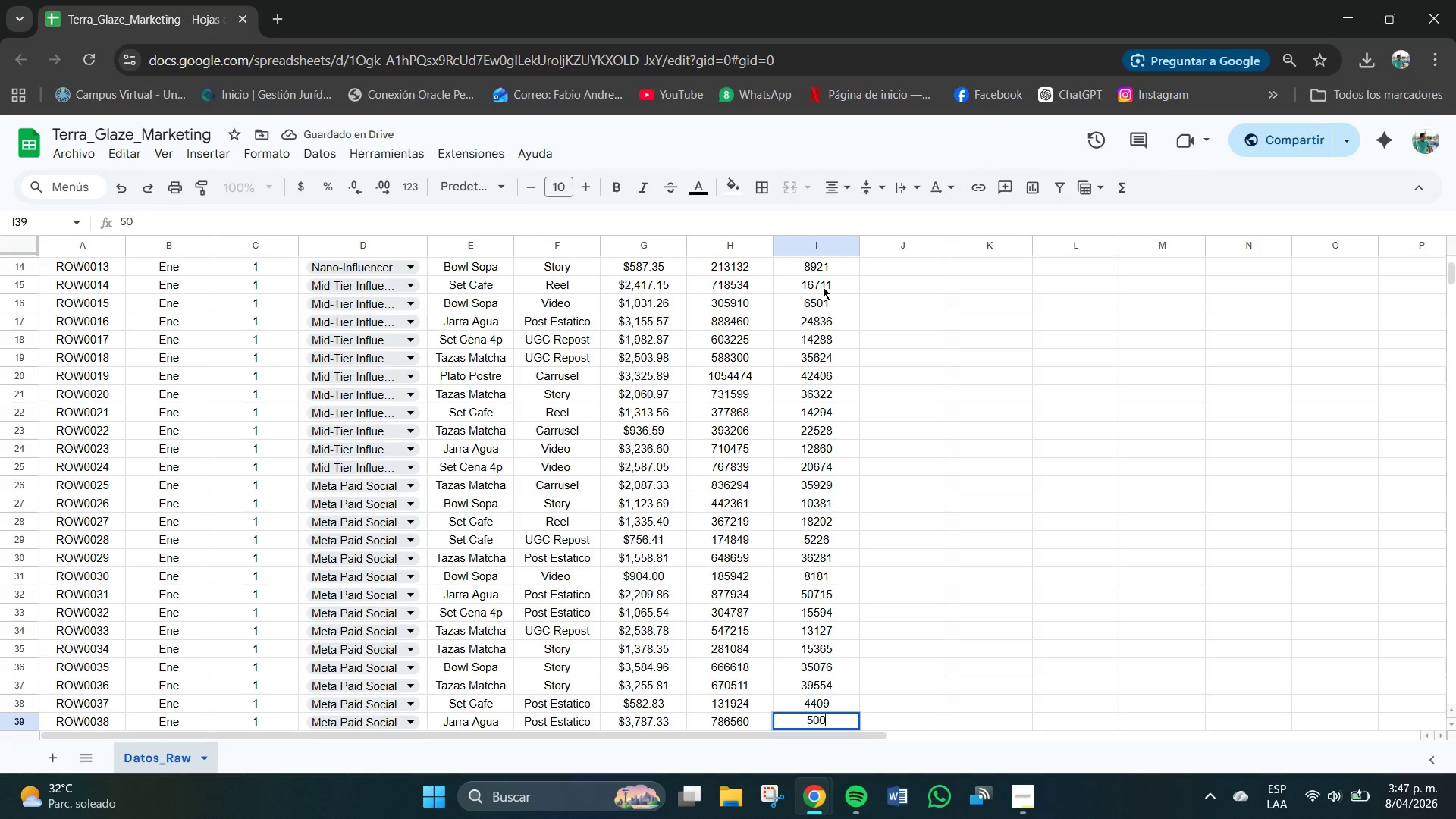 
key(Numpad3)
 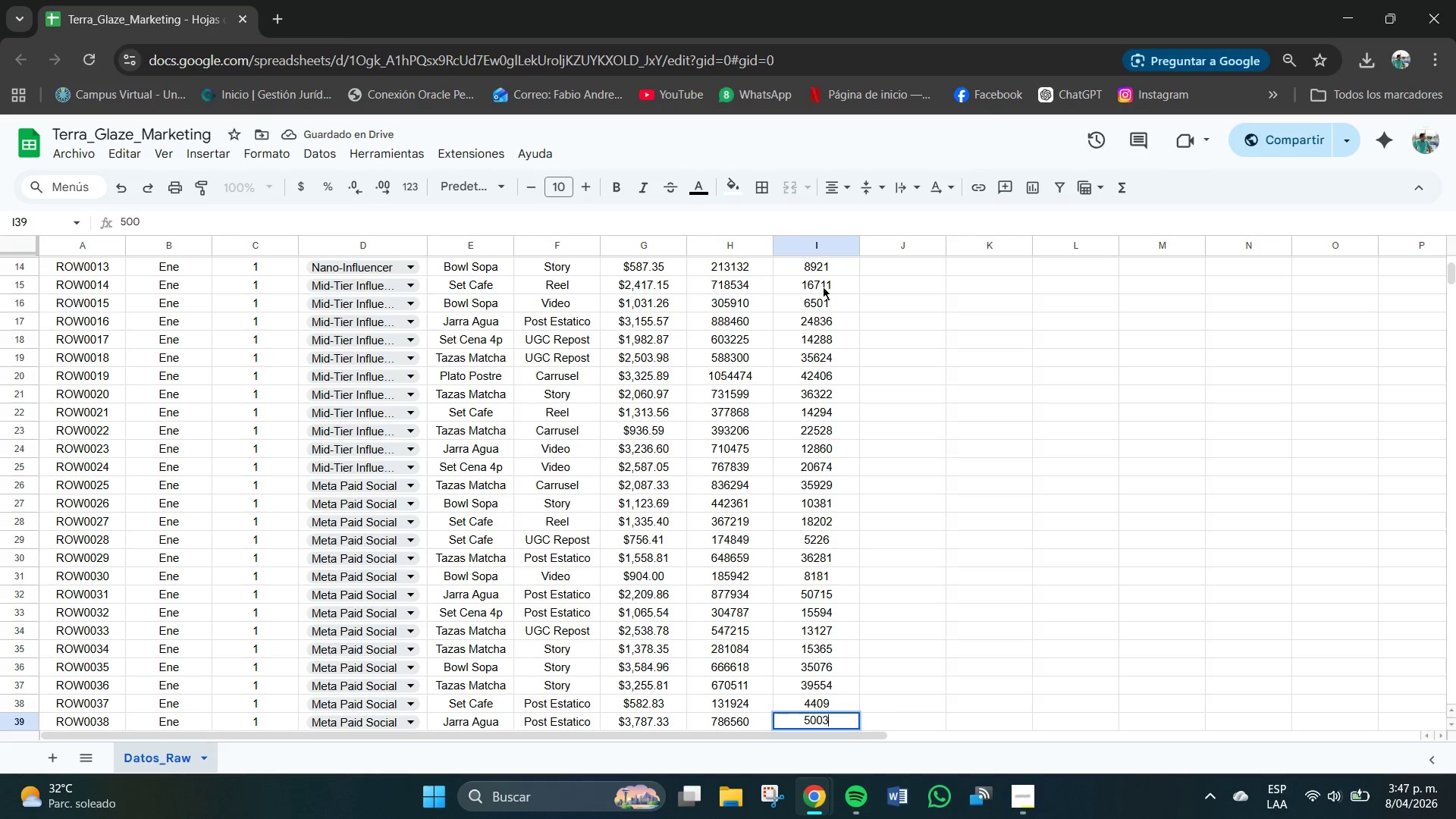 
key(Numpad2)
 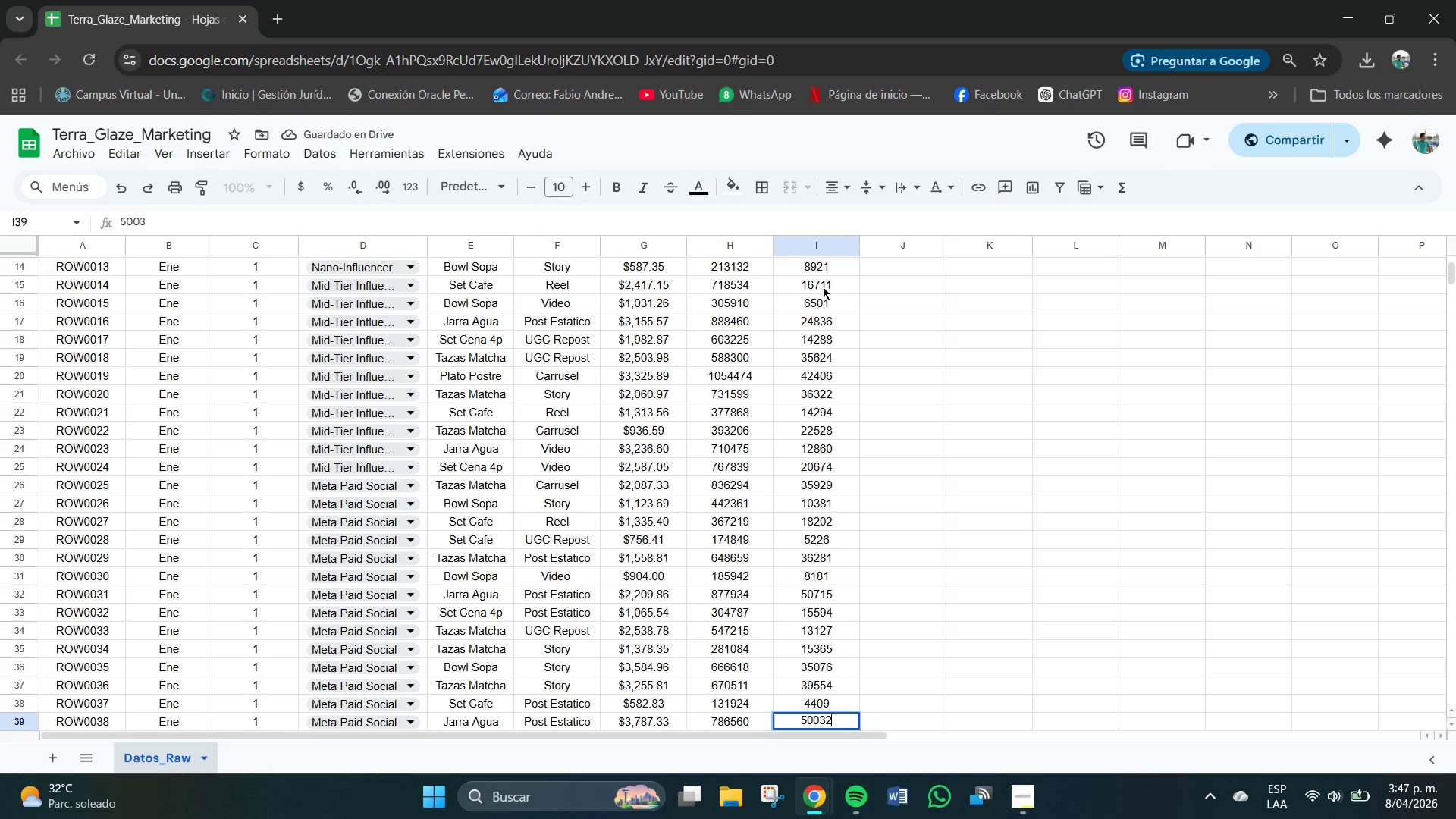 
key(NumpadEnter)
 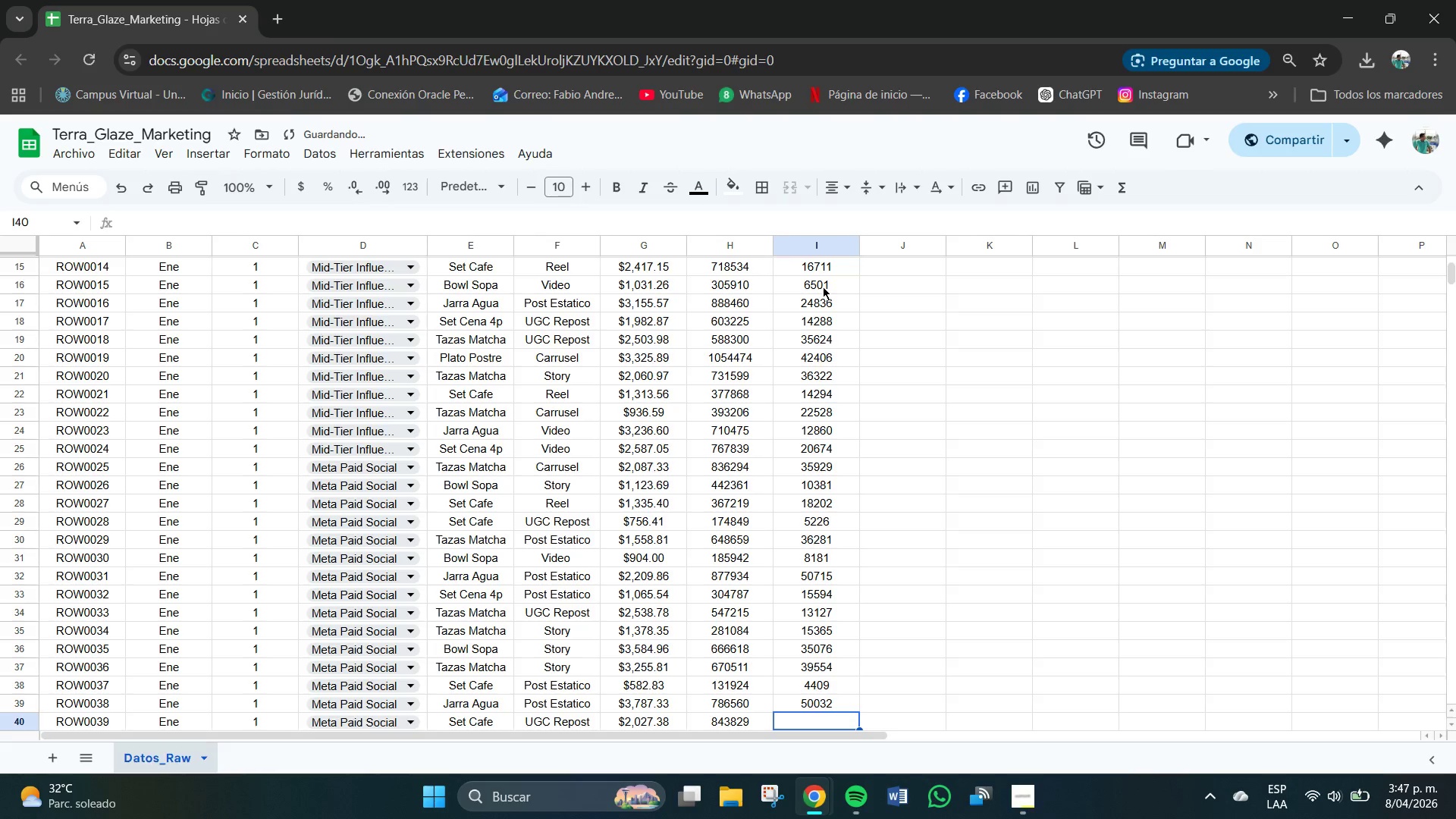 
key(Numpad1)
 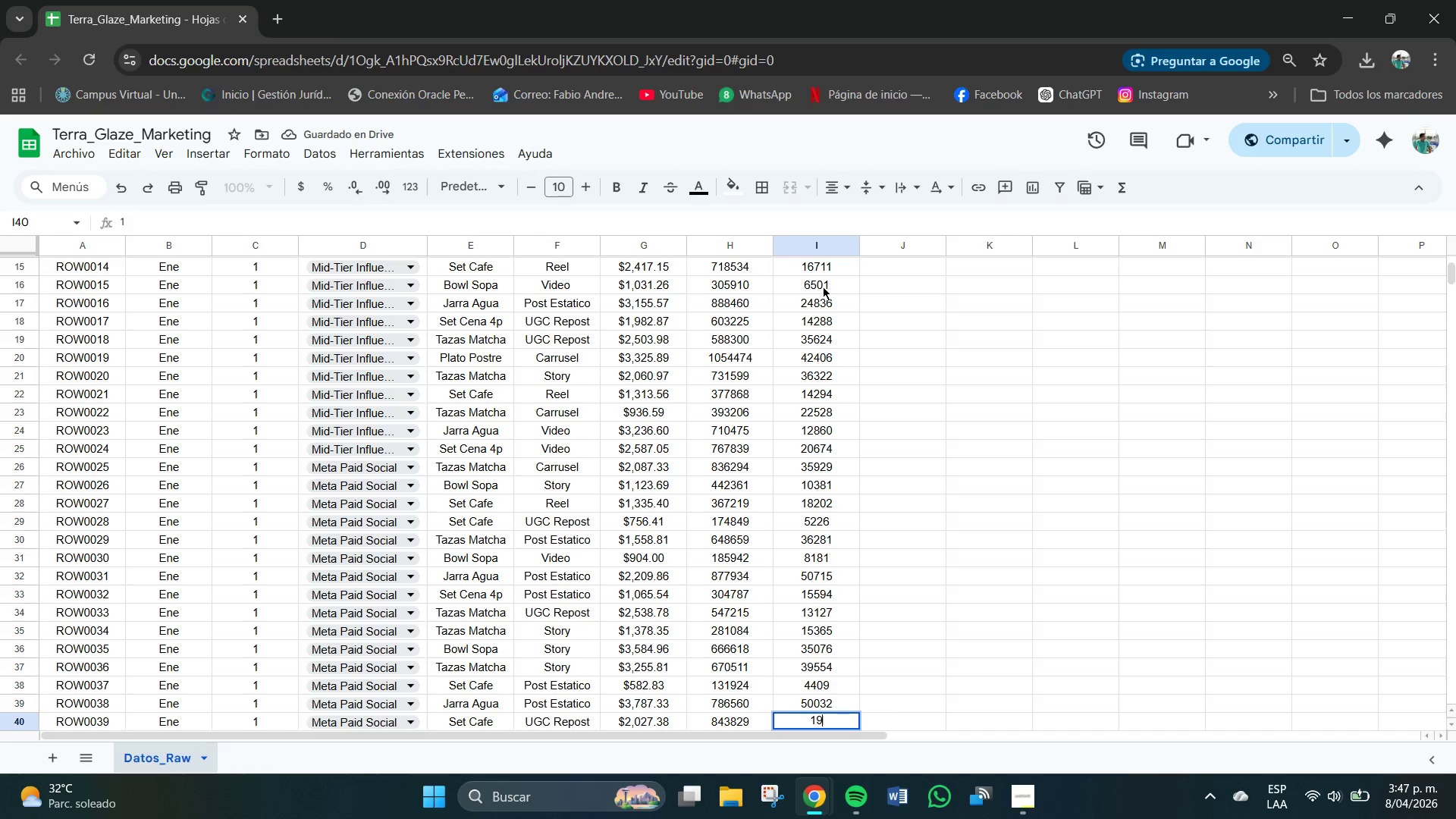 
key(Numpad9)
 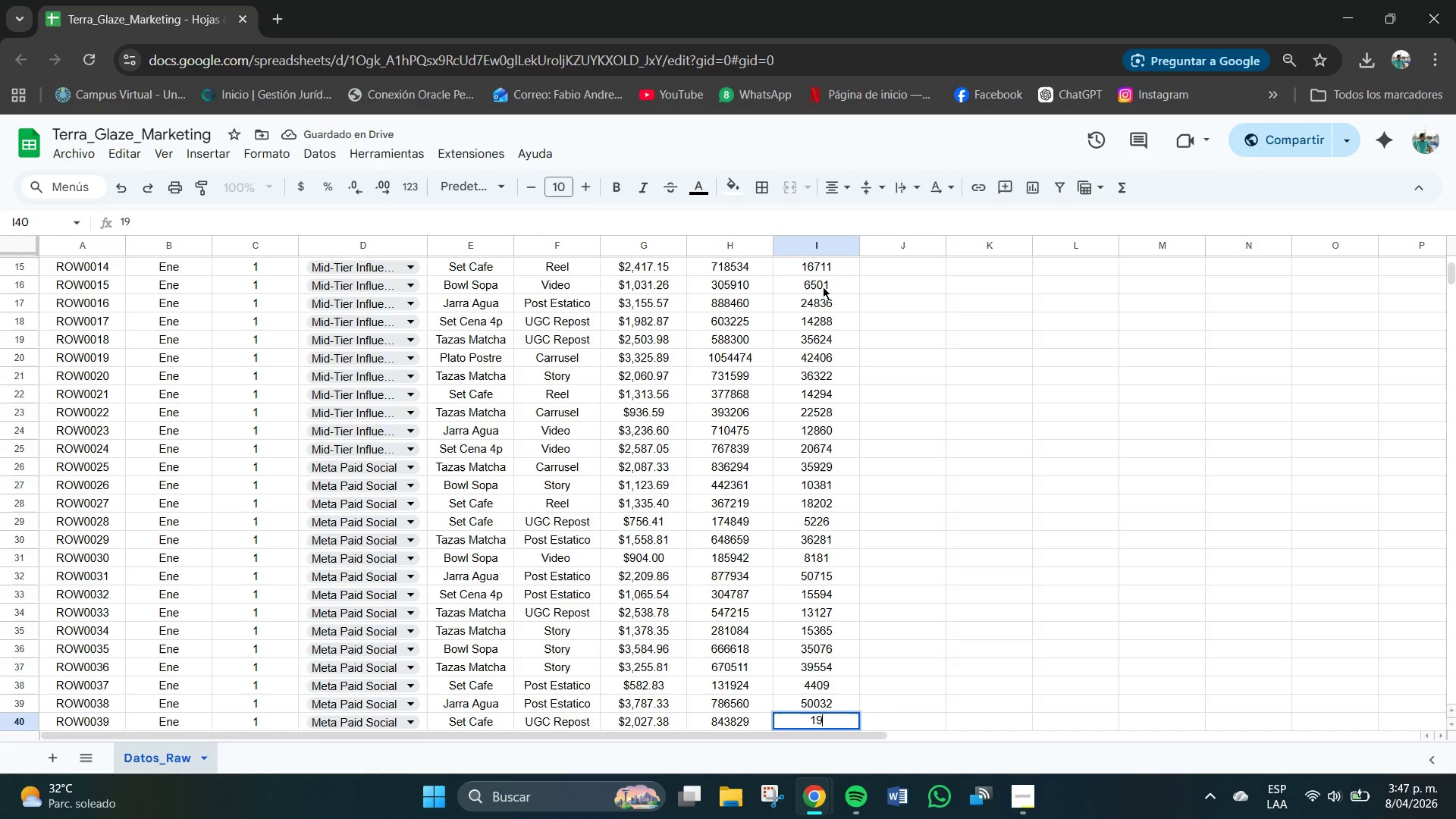 
key(Numpad7)
 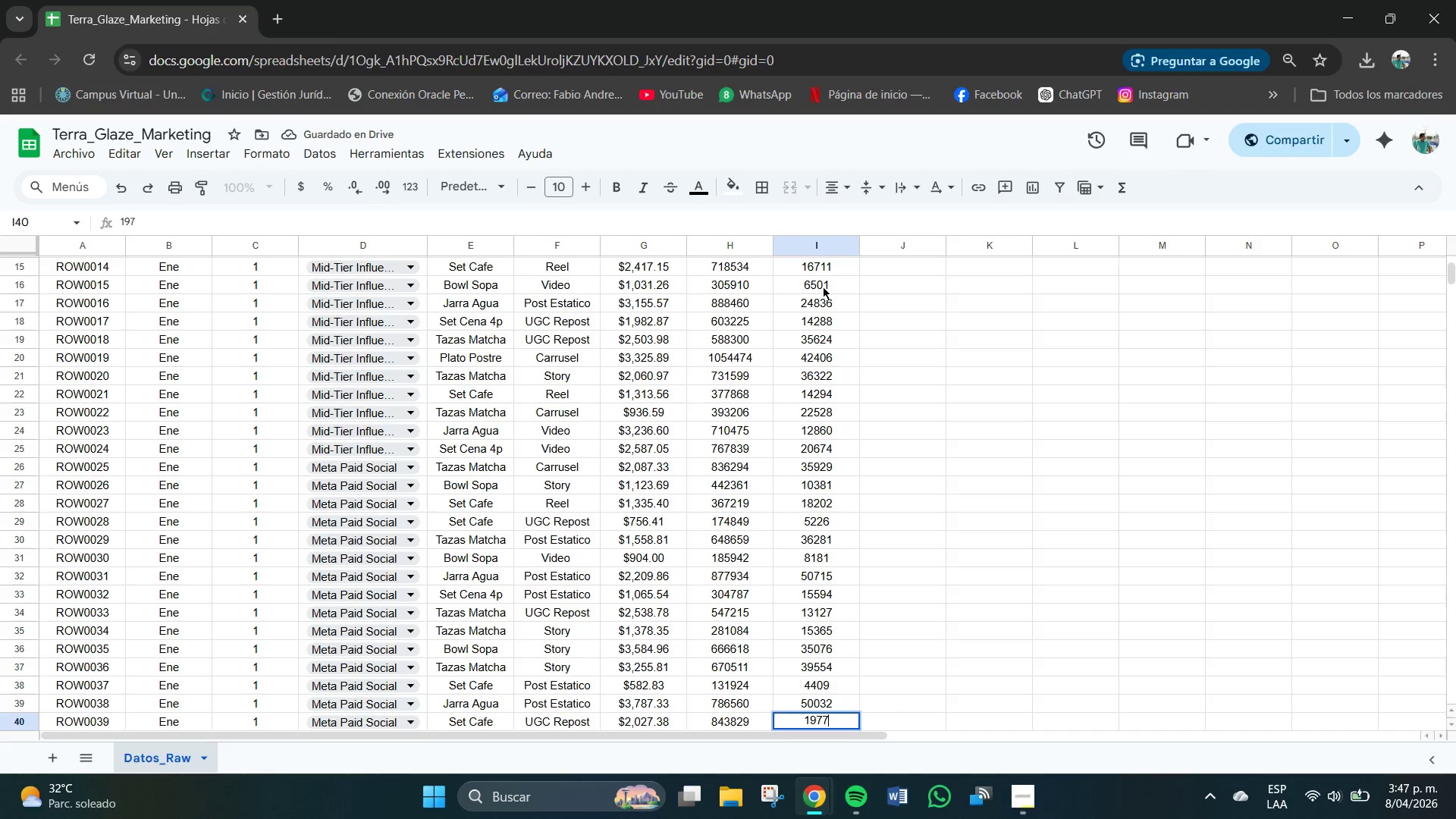 
key(Numpad7)
 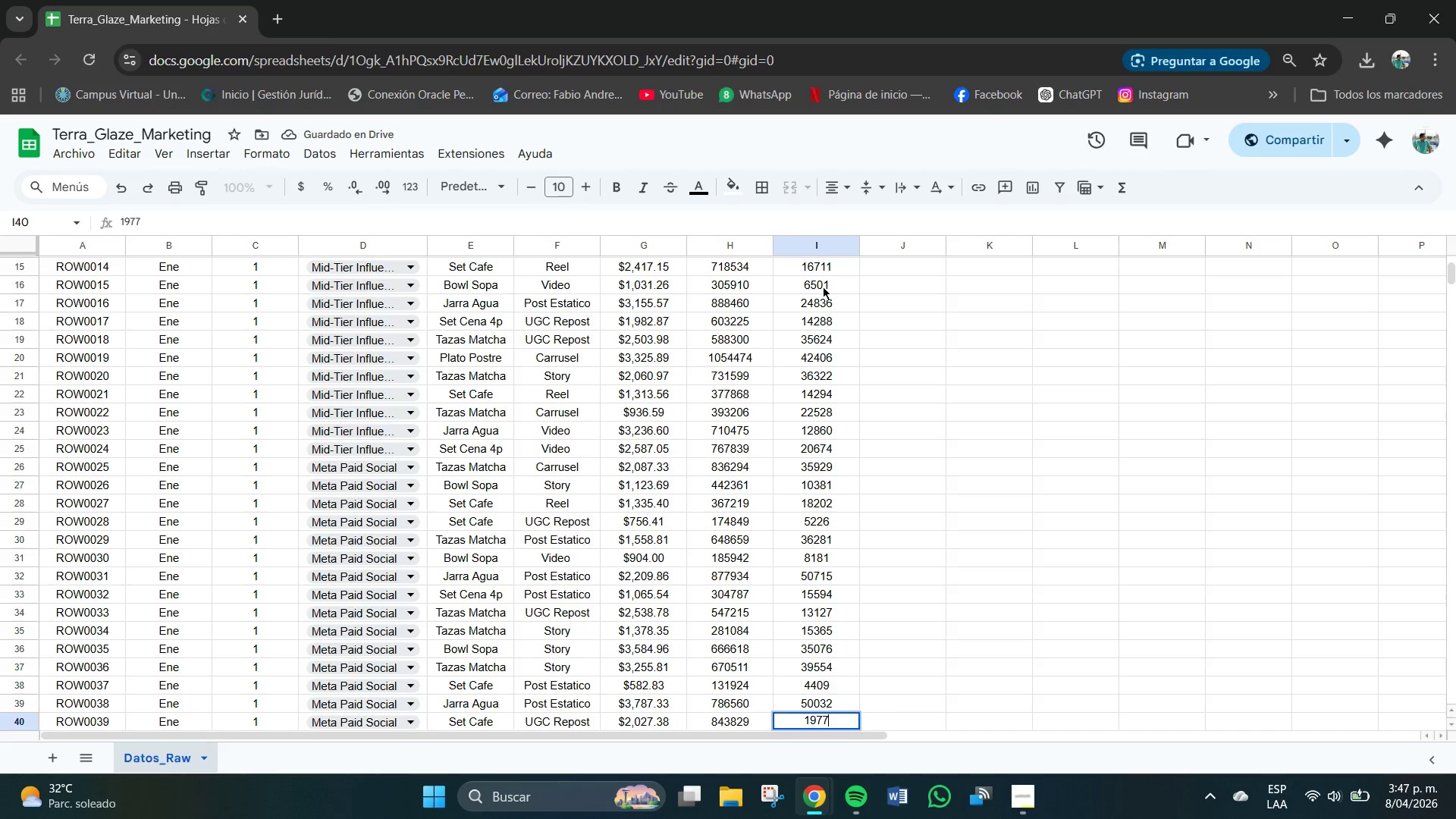 
key(Numpad5)
 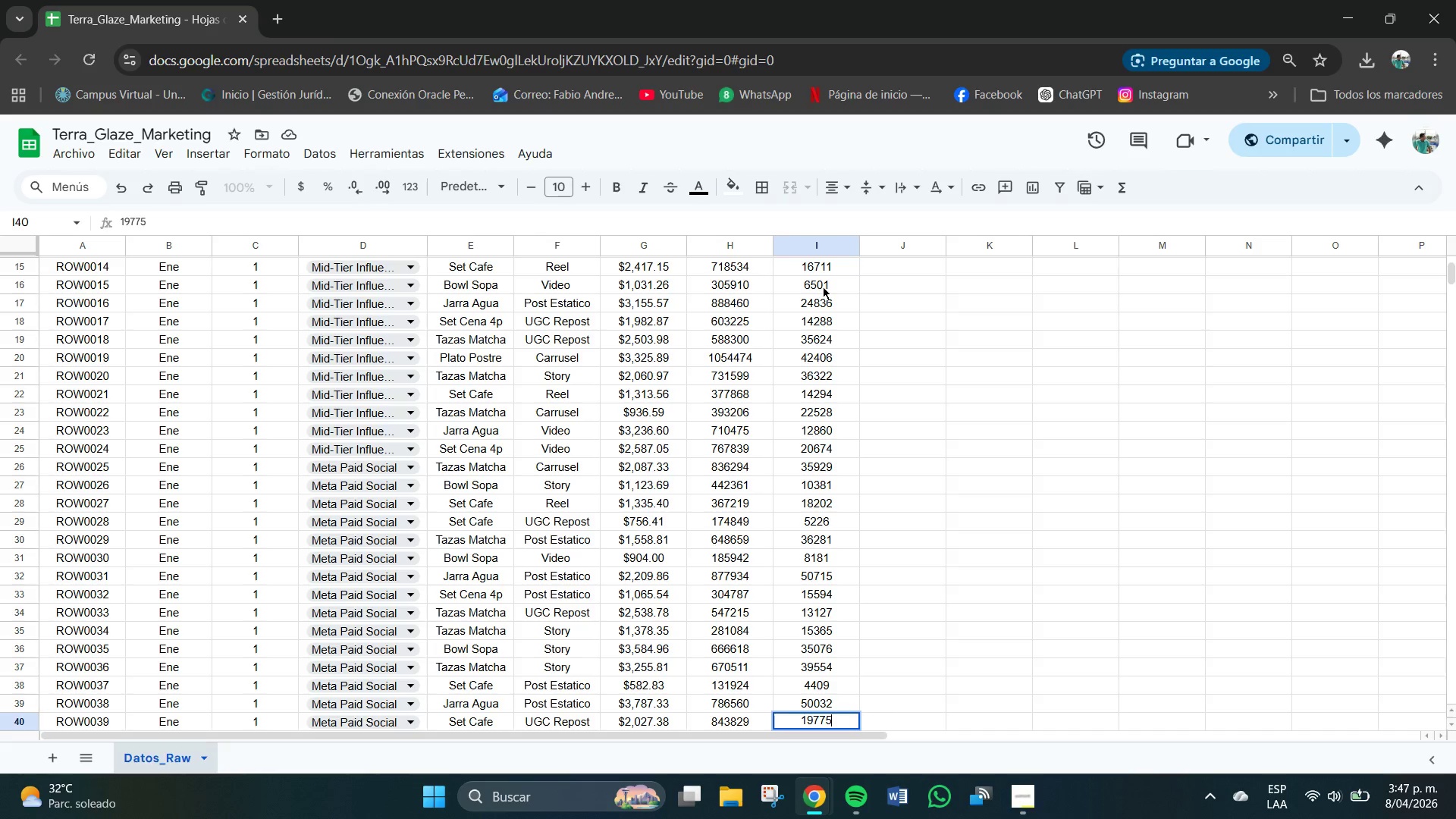 
key(NumpadEnter)
 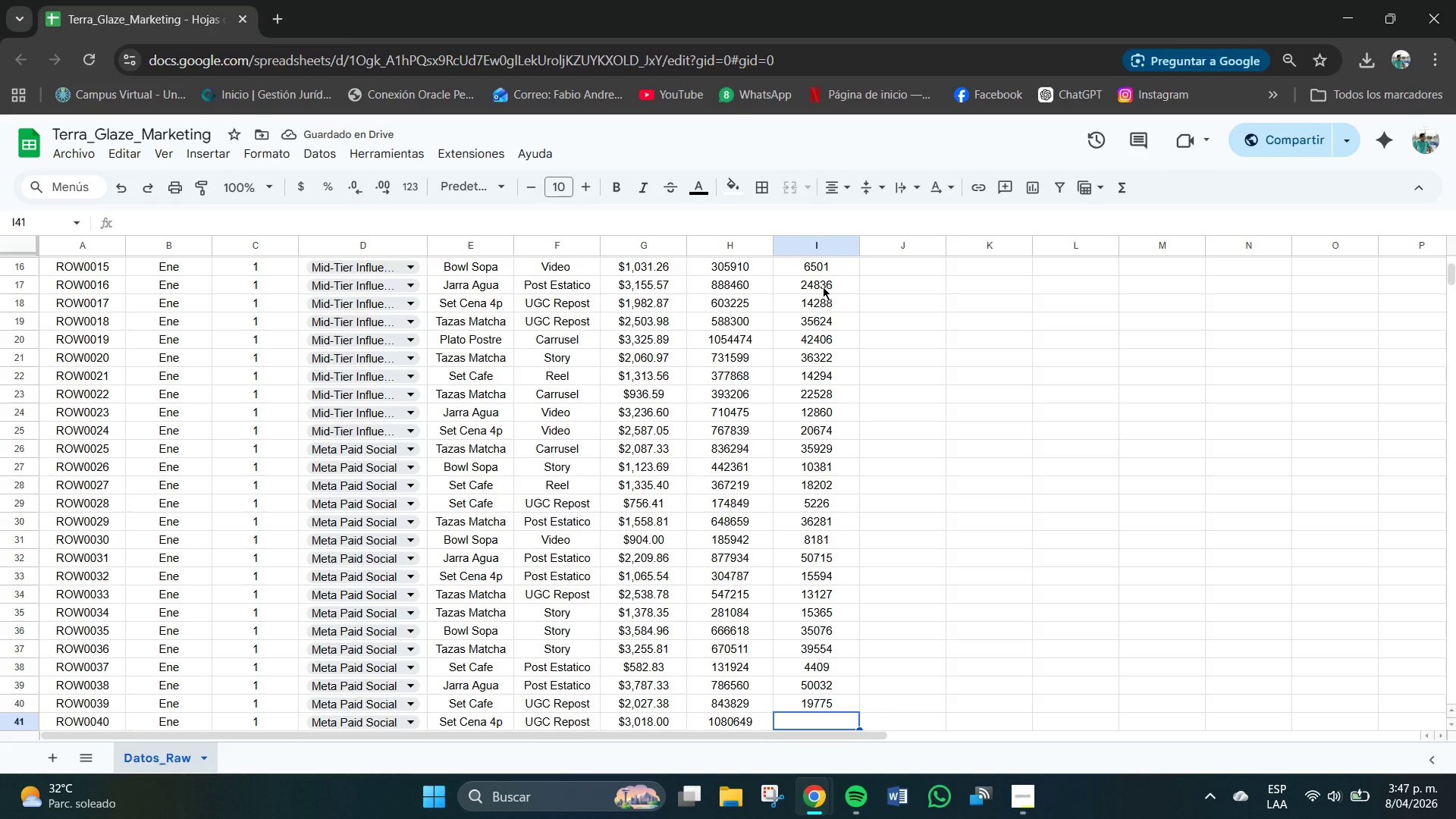 
key(Numpad2)
 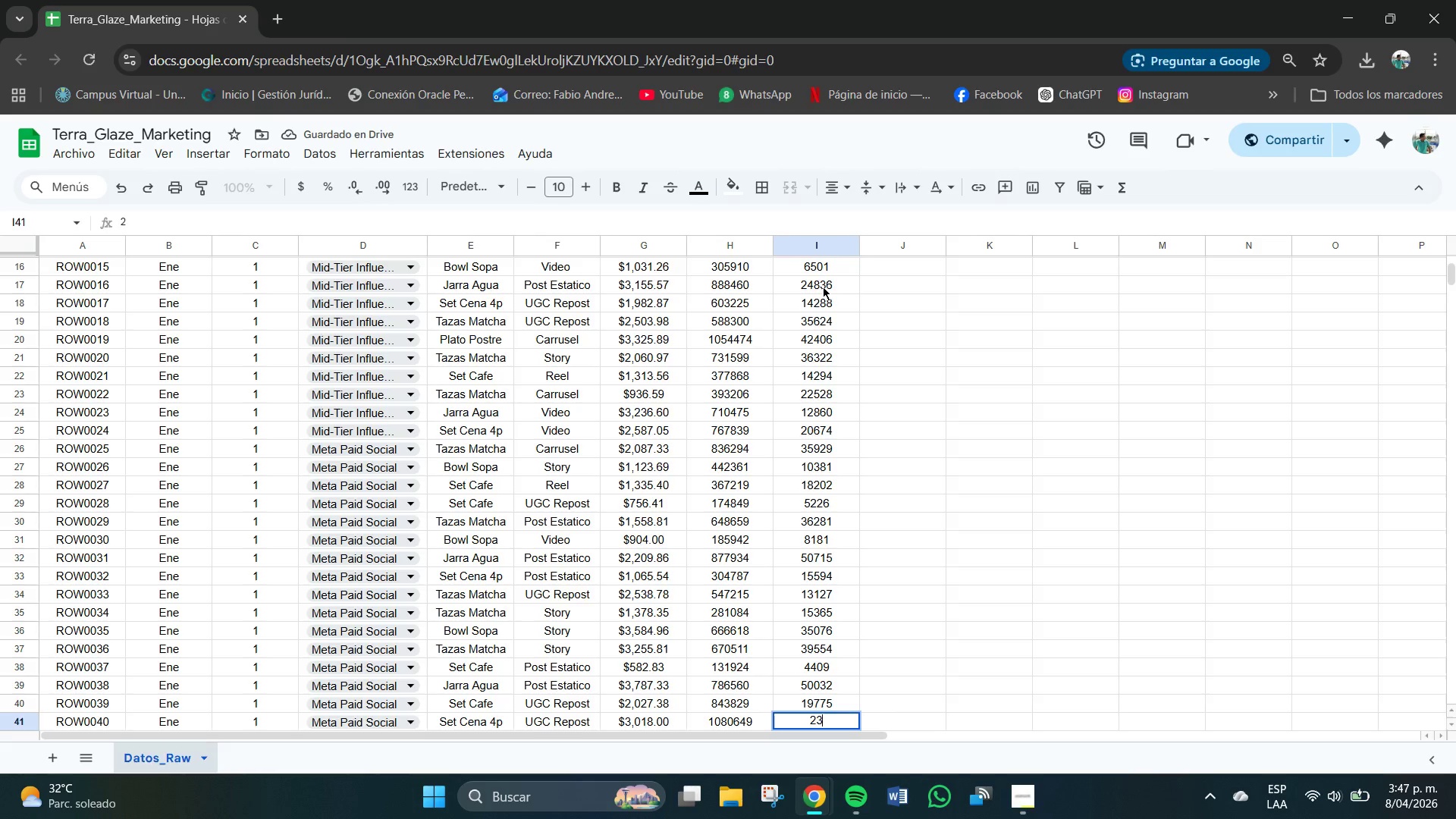 
key(Numpad3)
 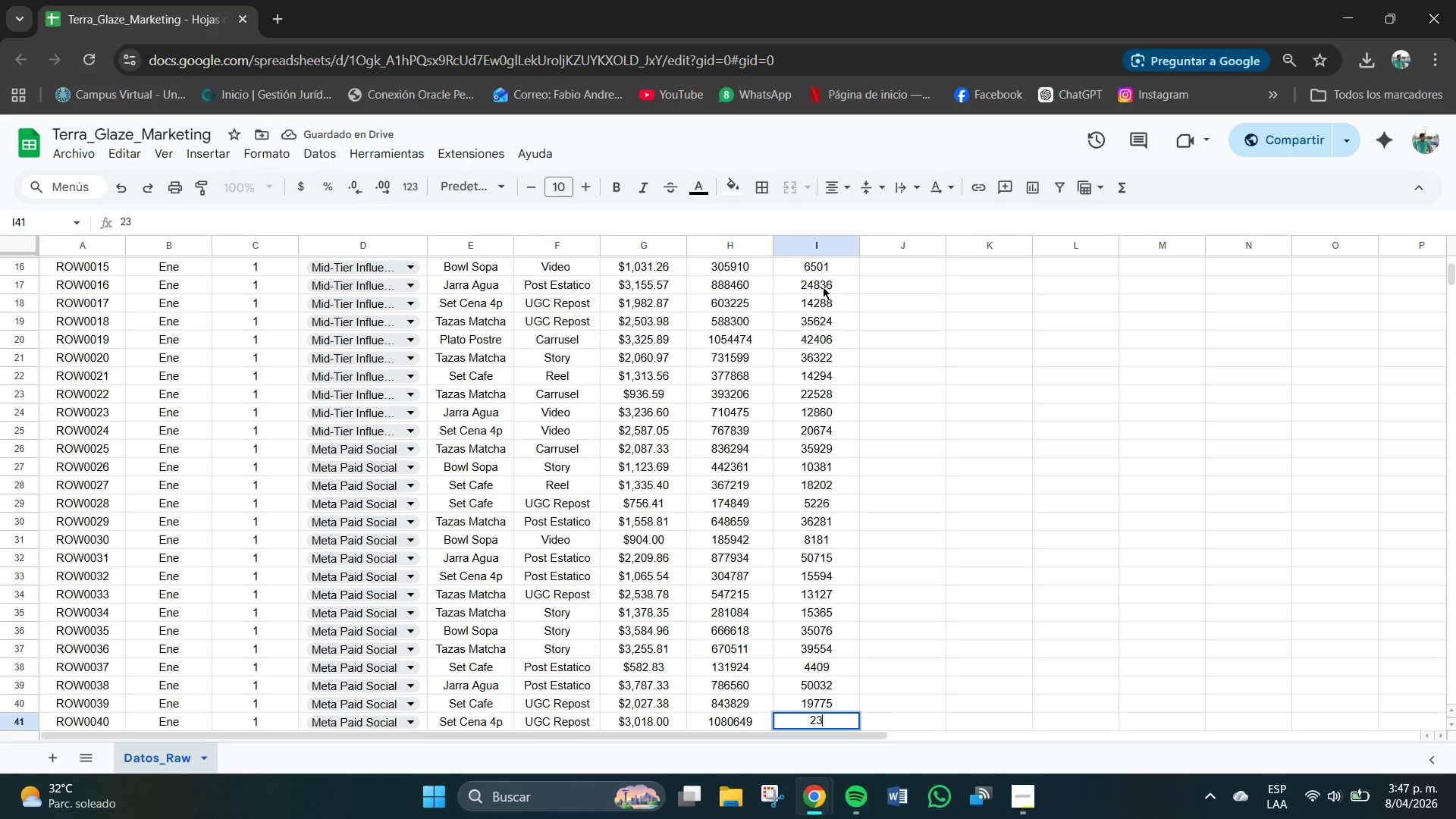 
key(Numpad5)
 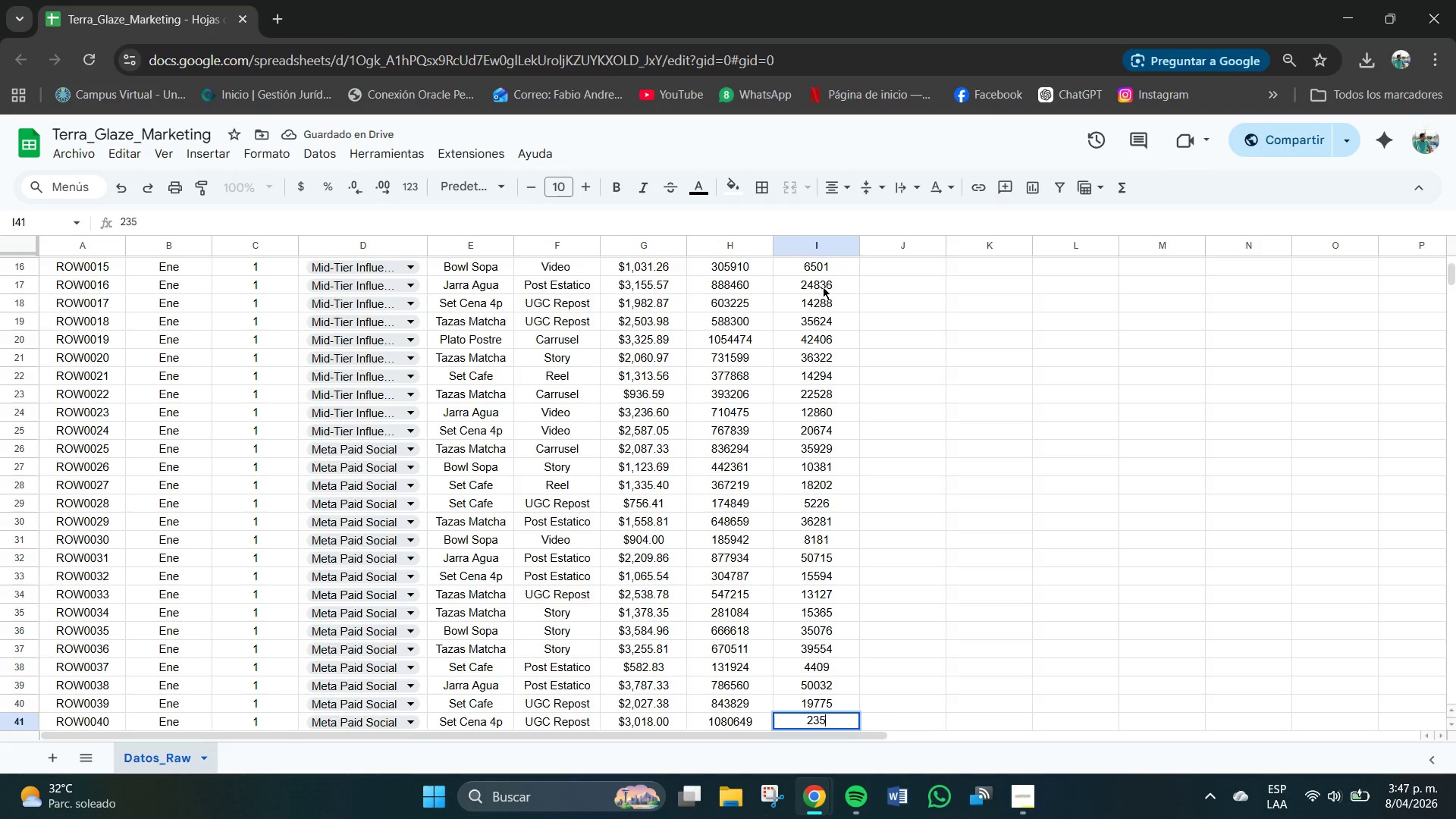 
key(Numpad1)
 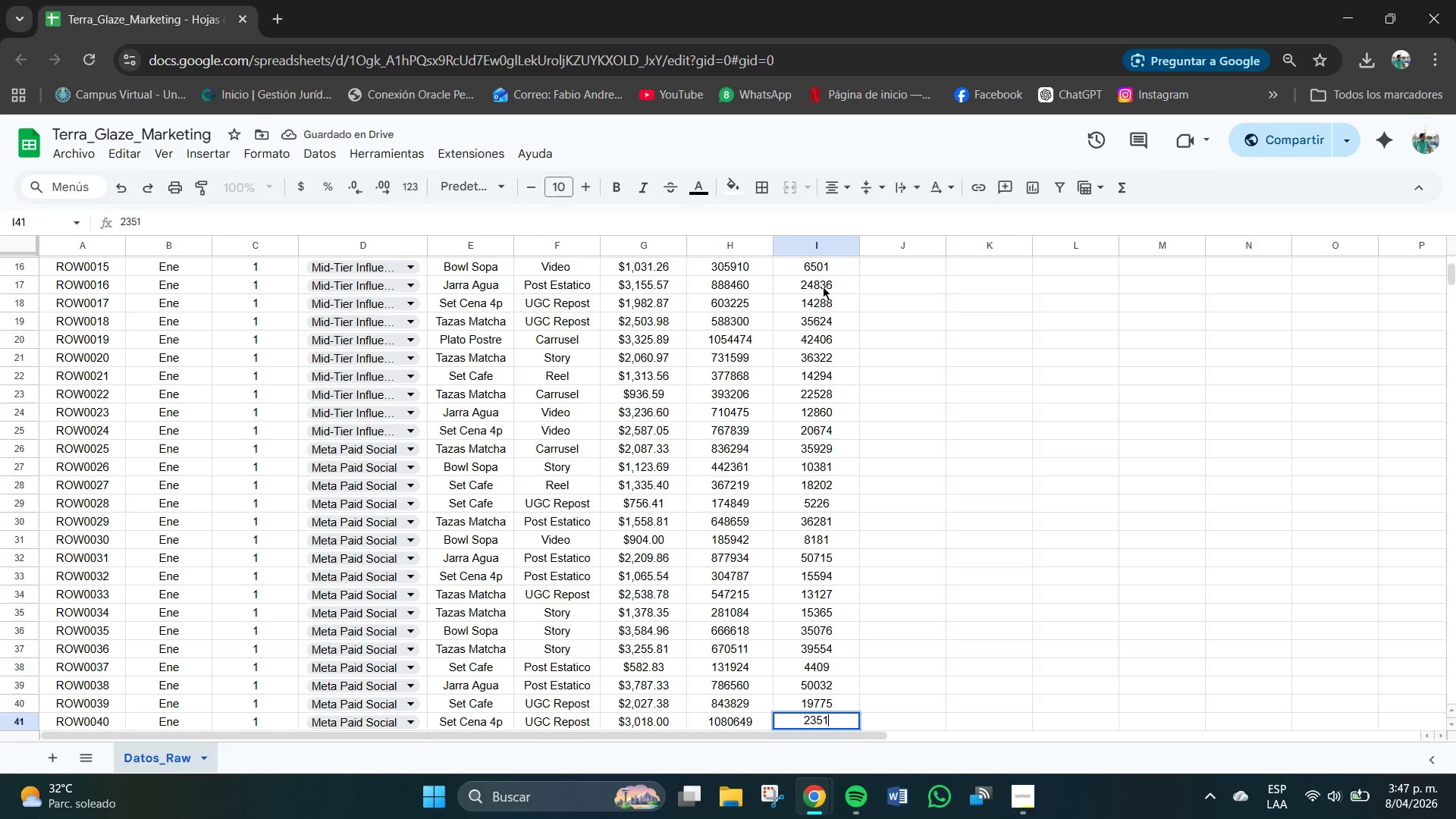 
key(Numpad3)
 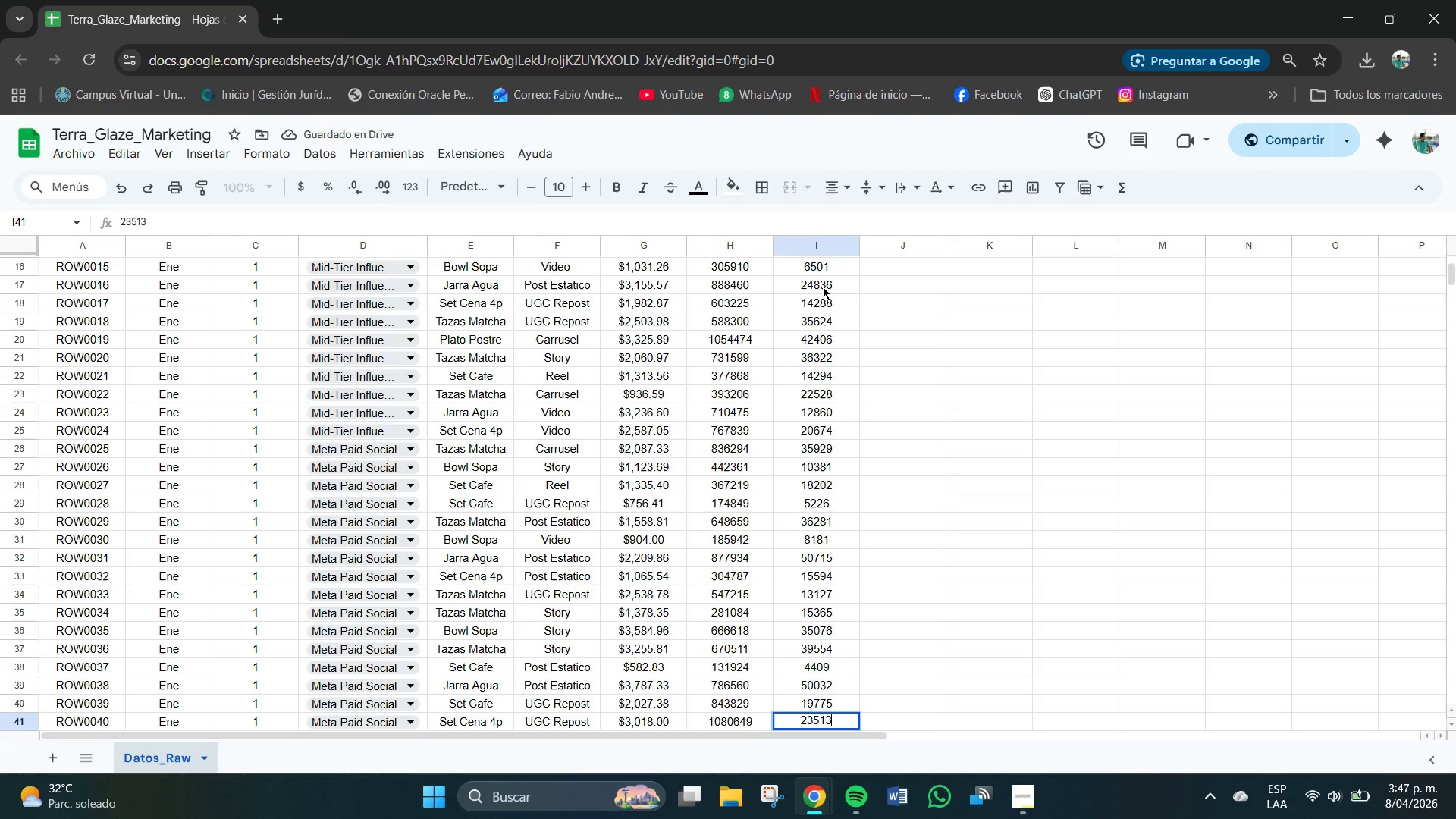 
key(NumpadEnter)
 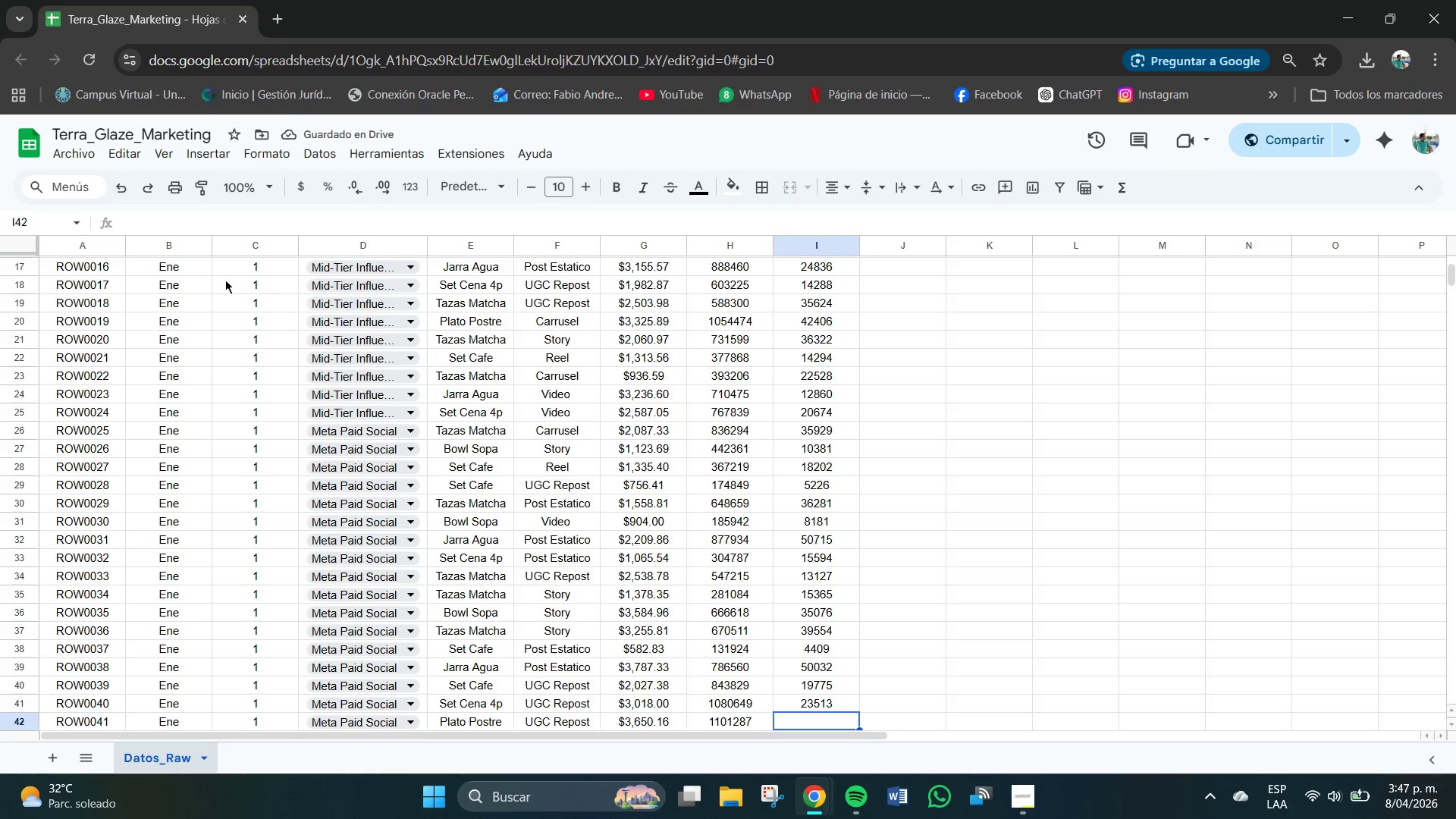 
left_click([823, 701])
 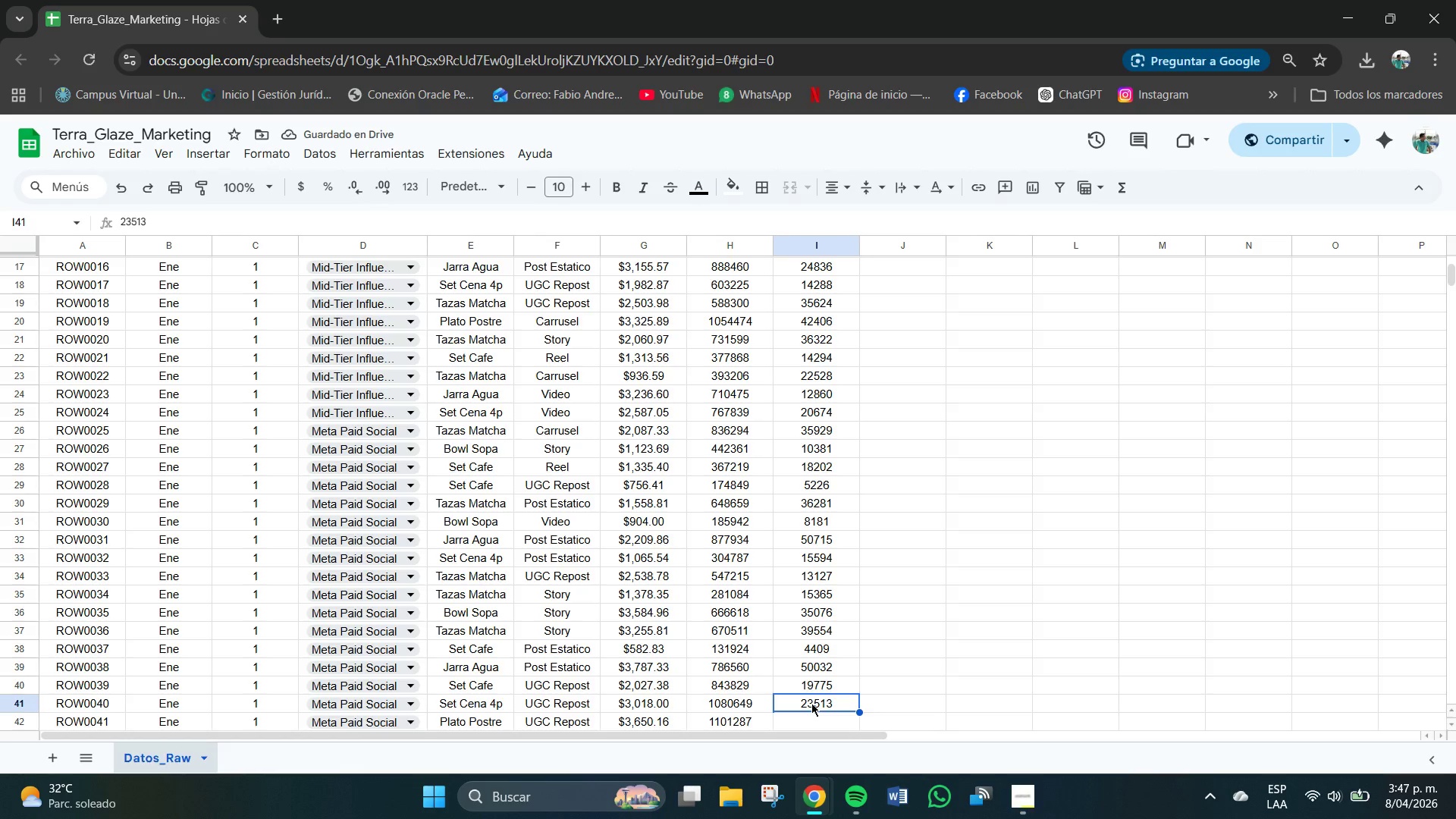 
double_click([809, 703])
 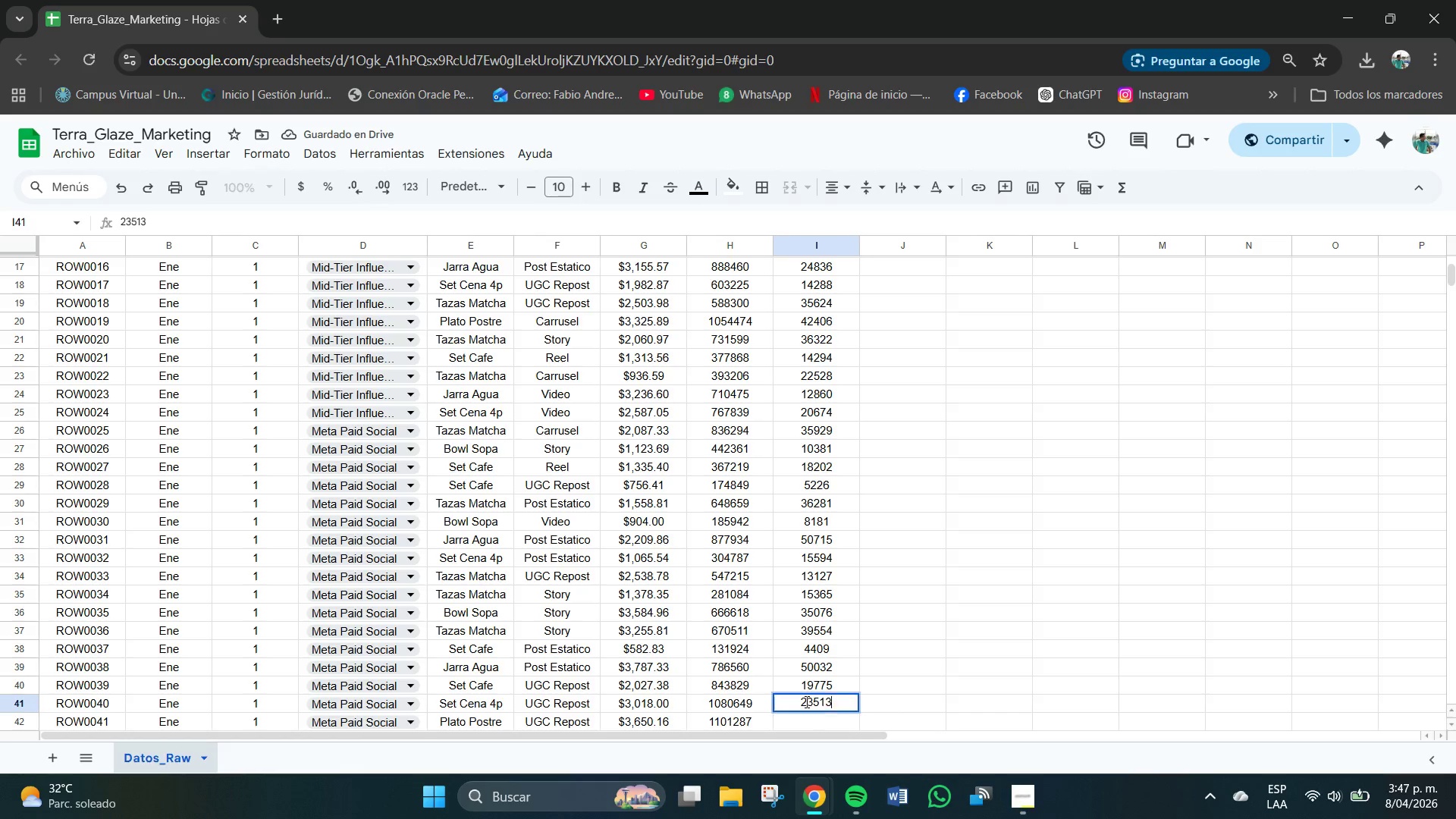 
triple_click([807, 702])
 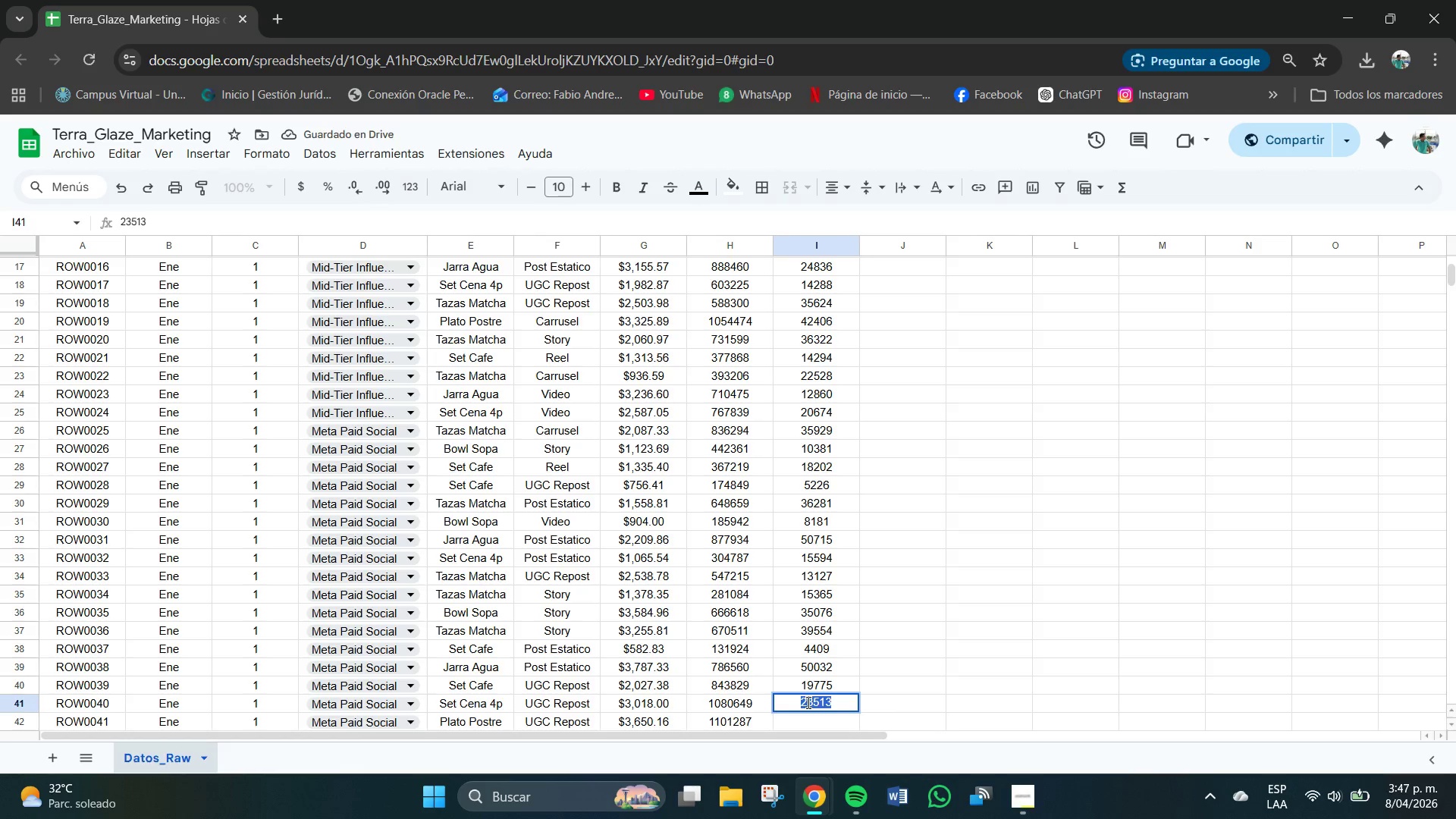 
triple_click([808, 703])
 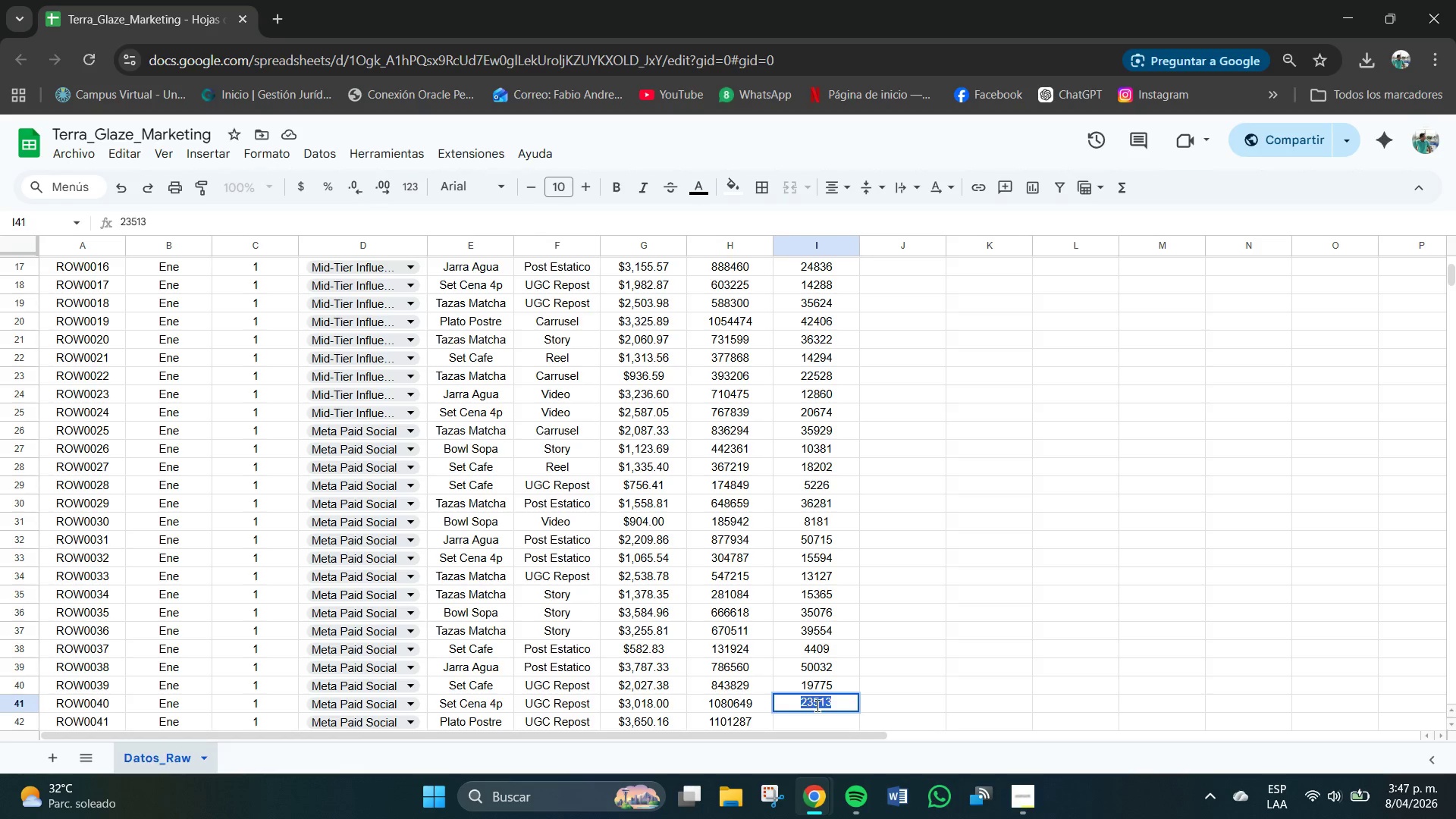 
triple_click([817, 706])
 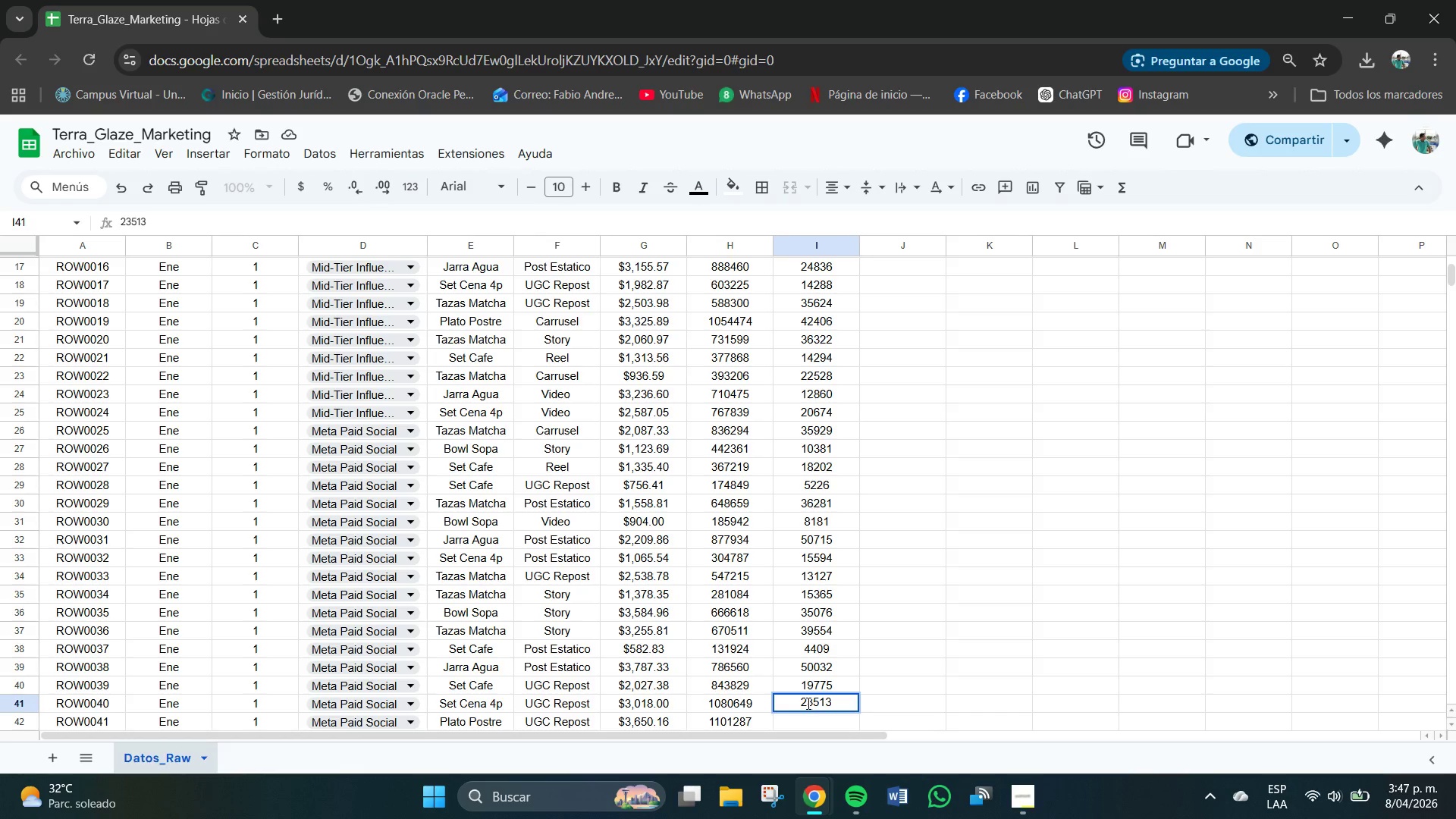 
left_click([808, 703])
 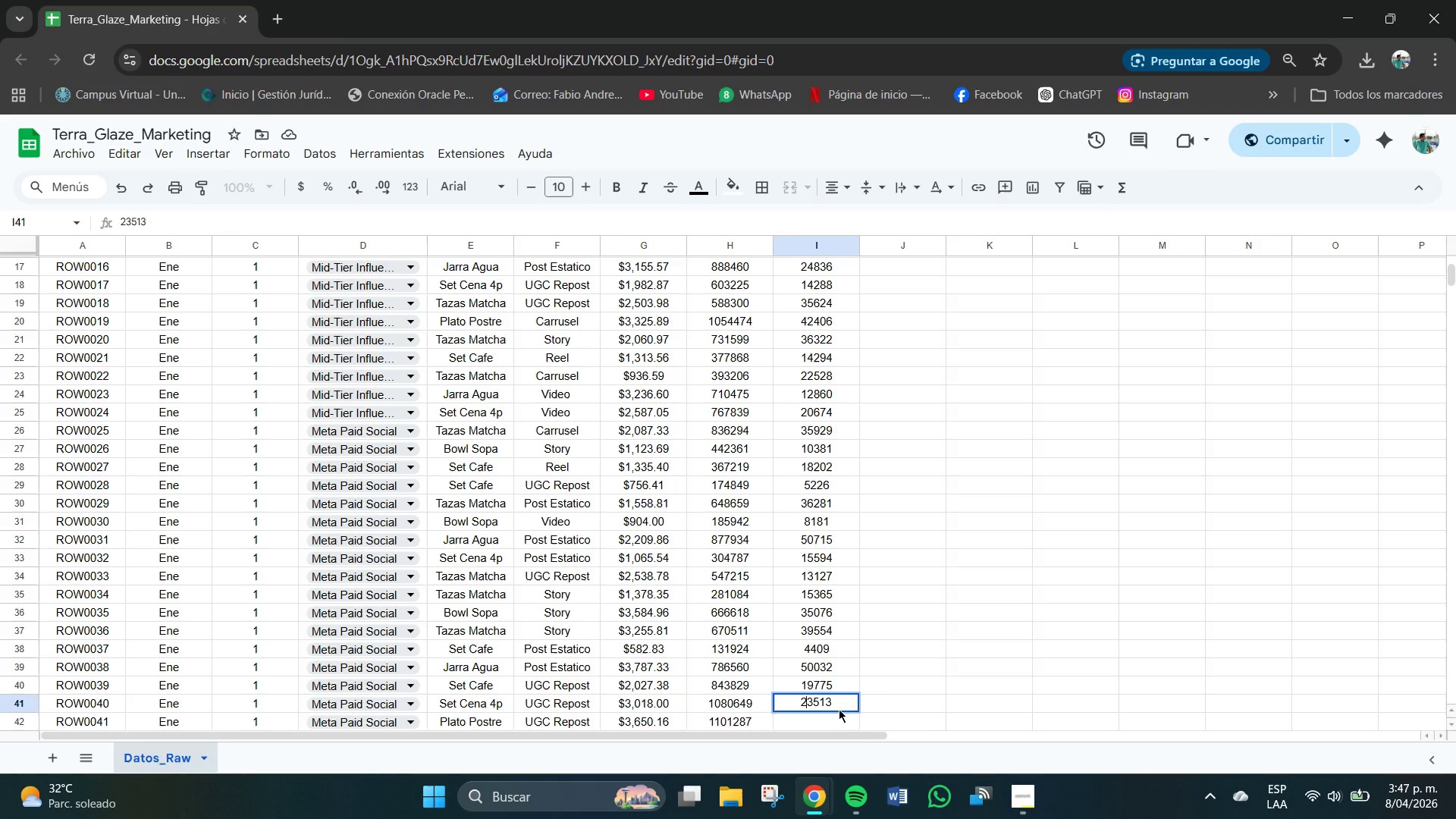 
key(Backspace)
 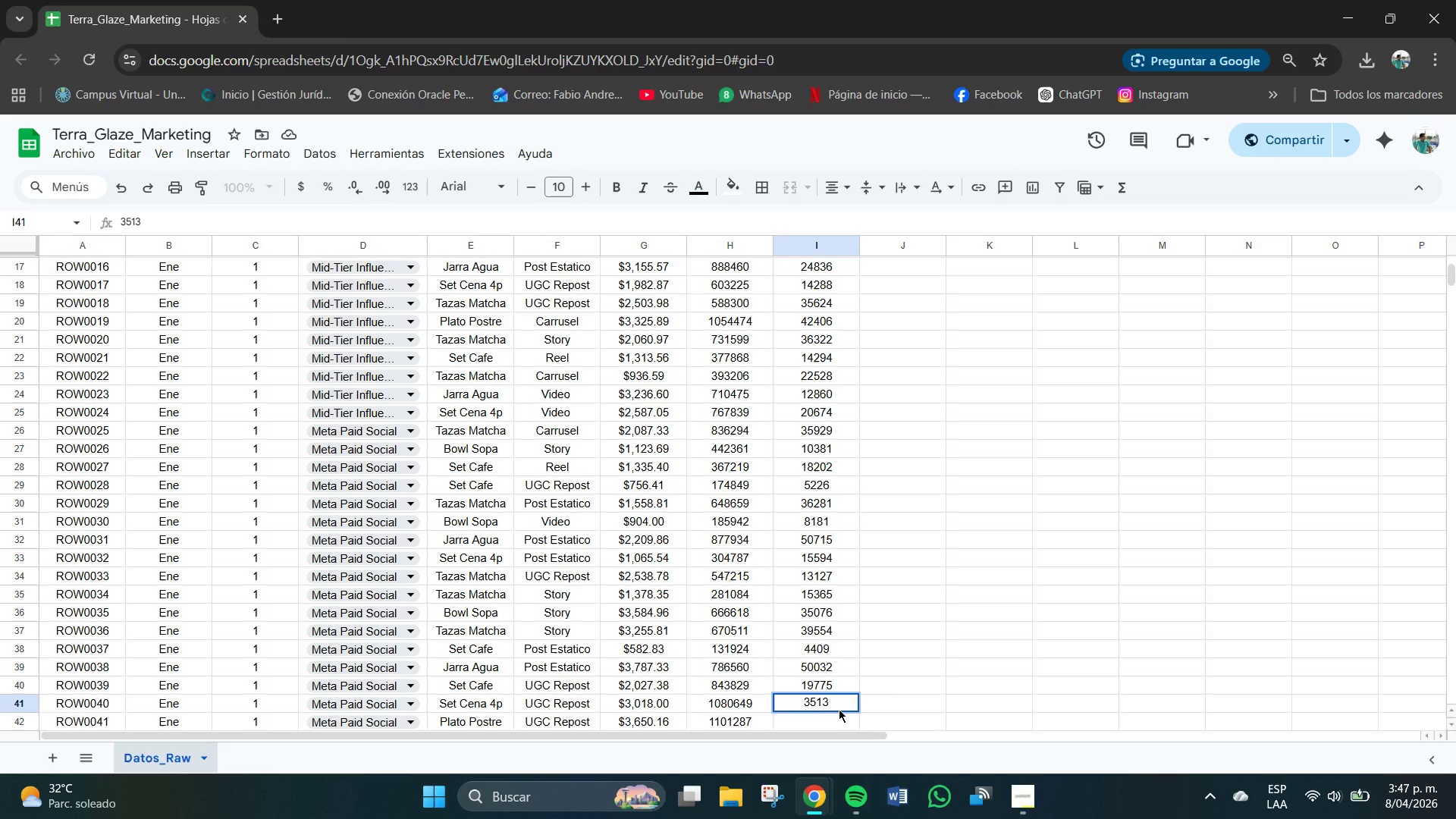 
key(Numpad5)
 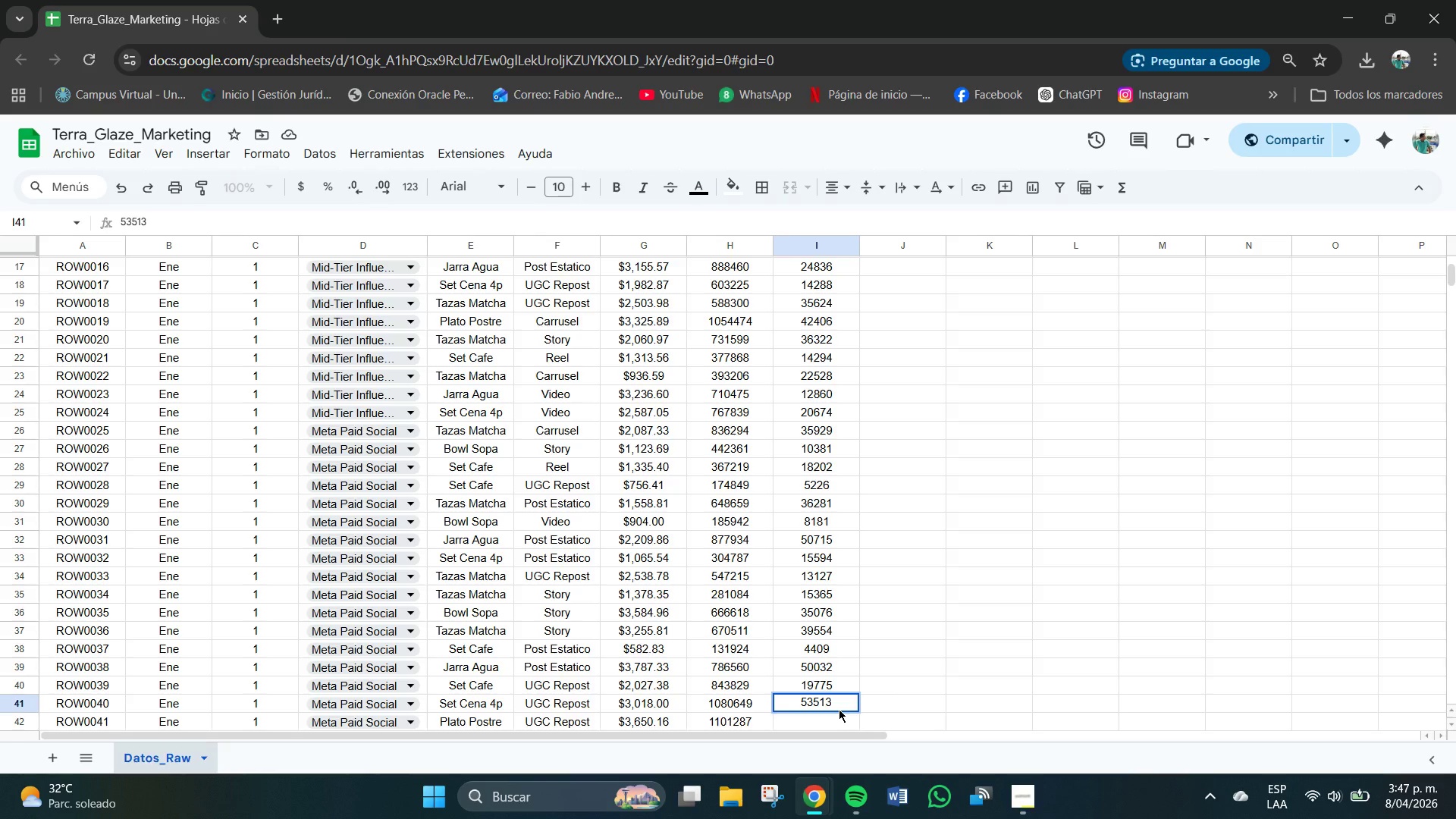 
key(NumpadEnter)
 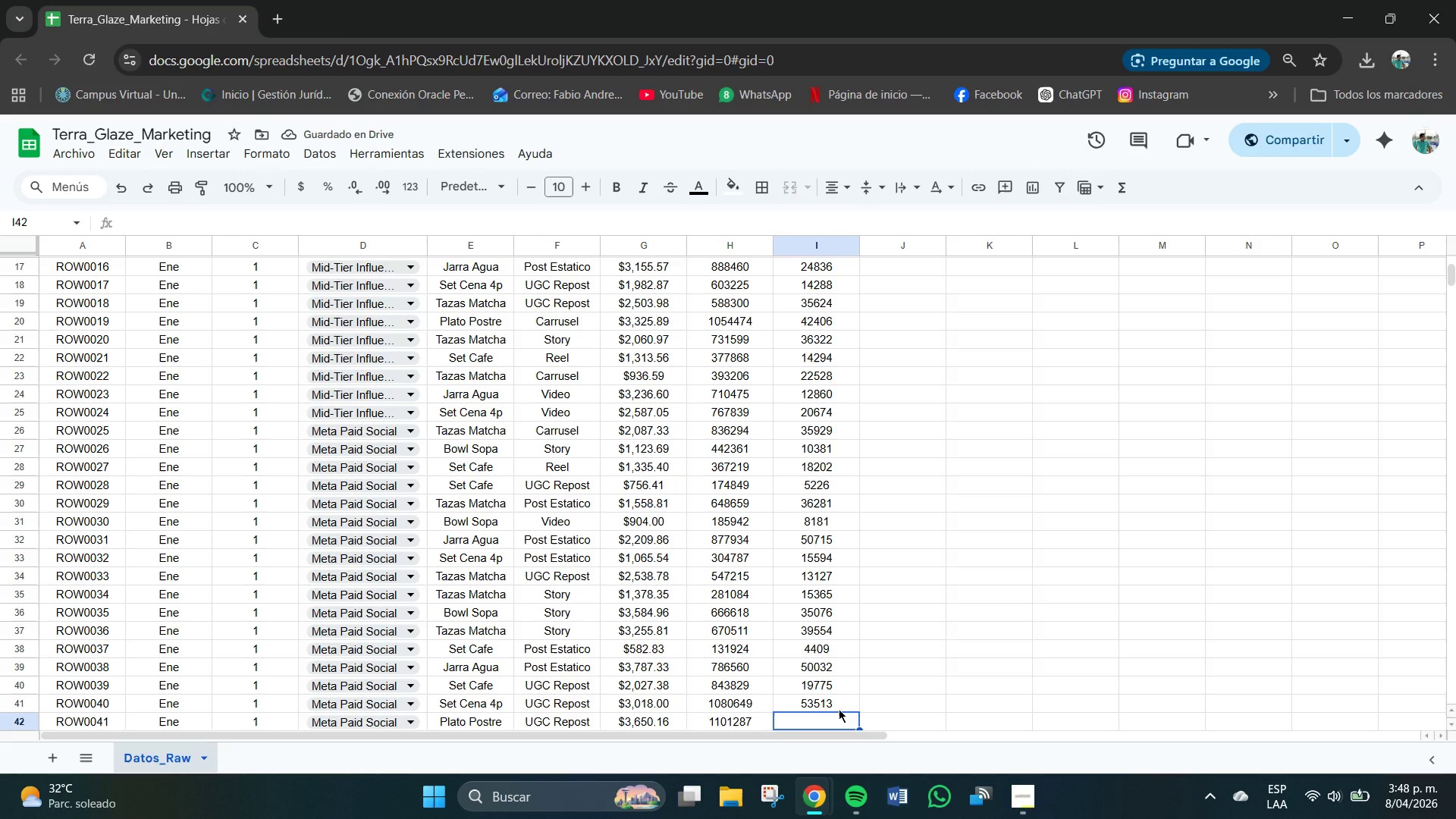 
key(Numpad5)
 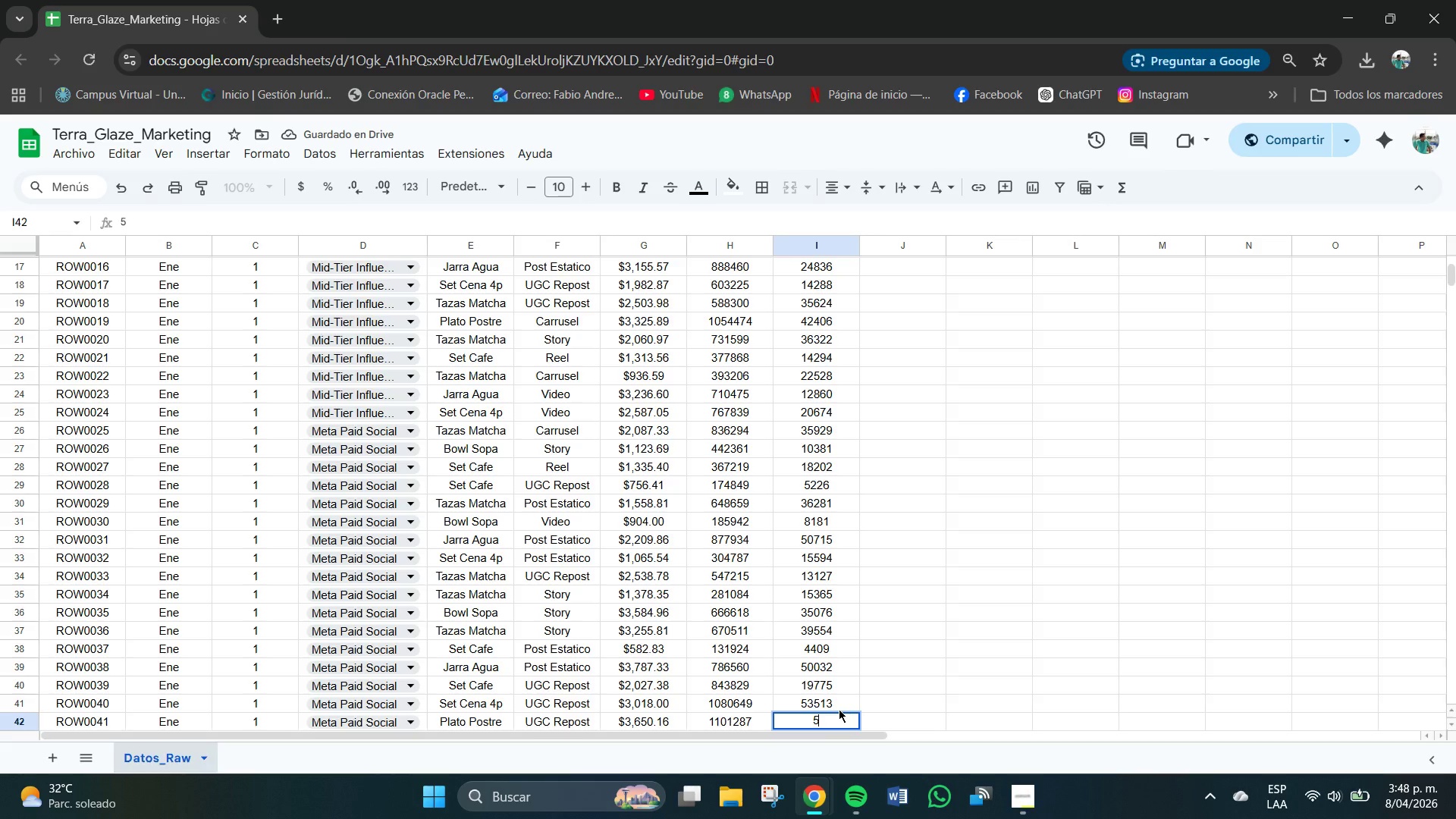 
key(Numpad4)
 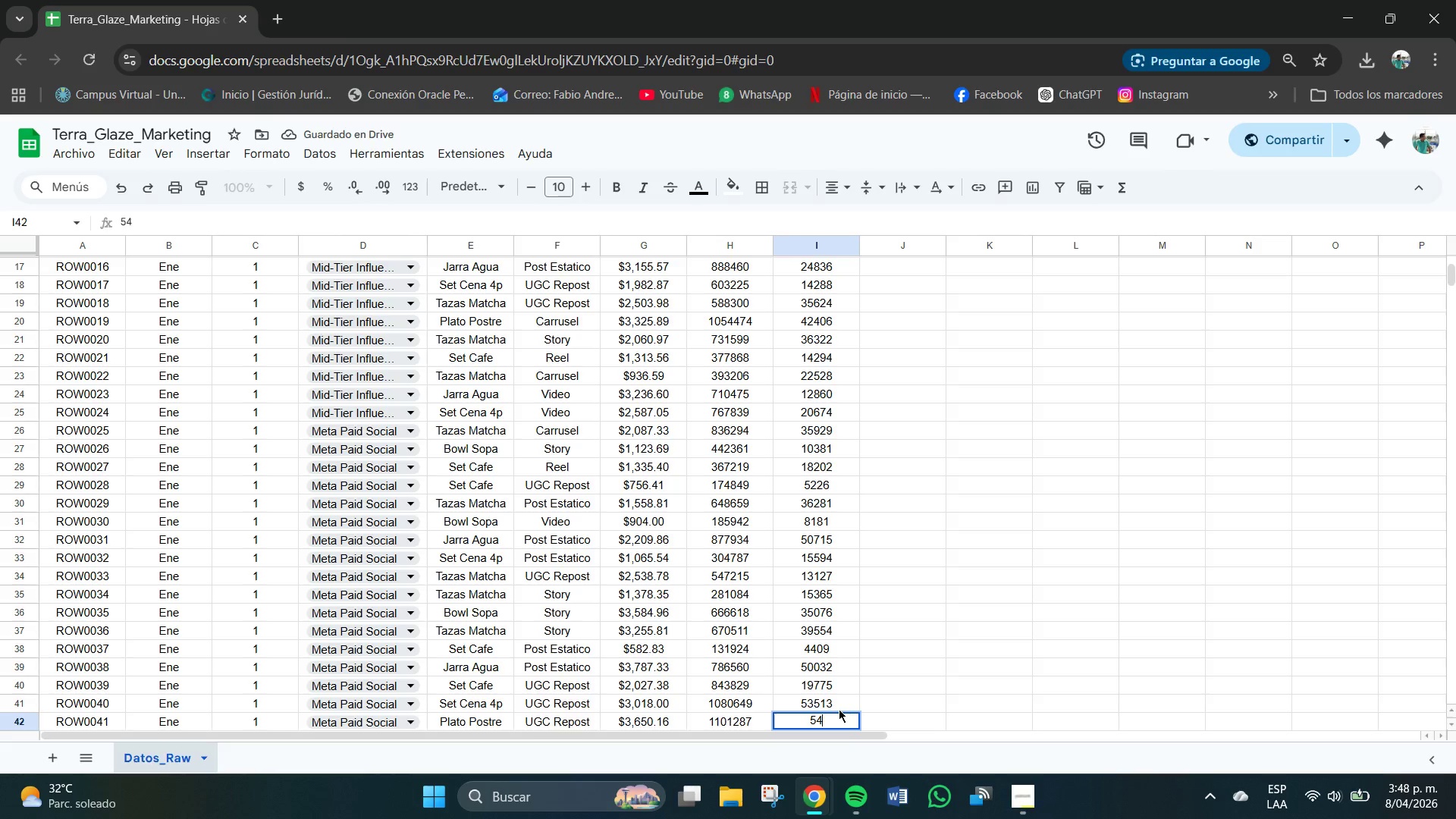 
key(Numpad3)
 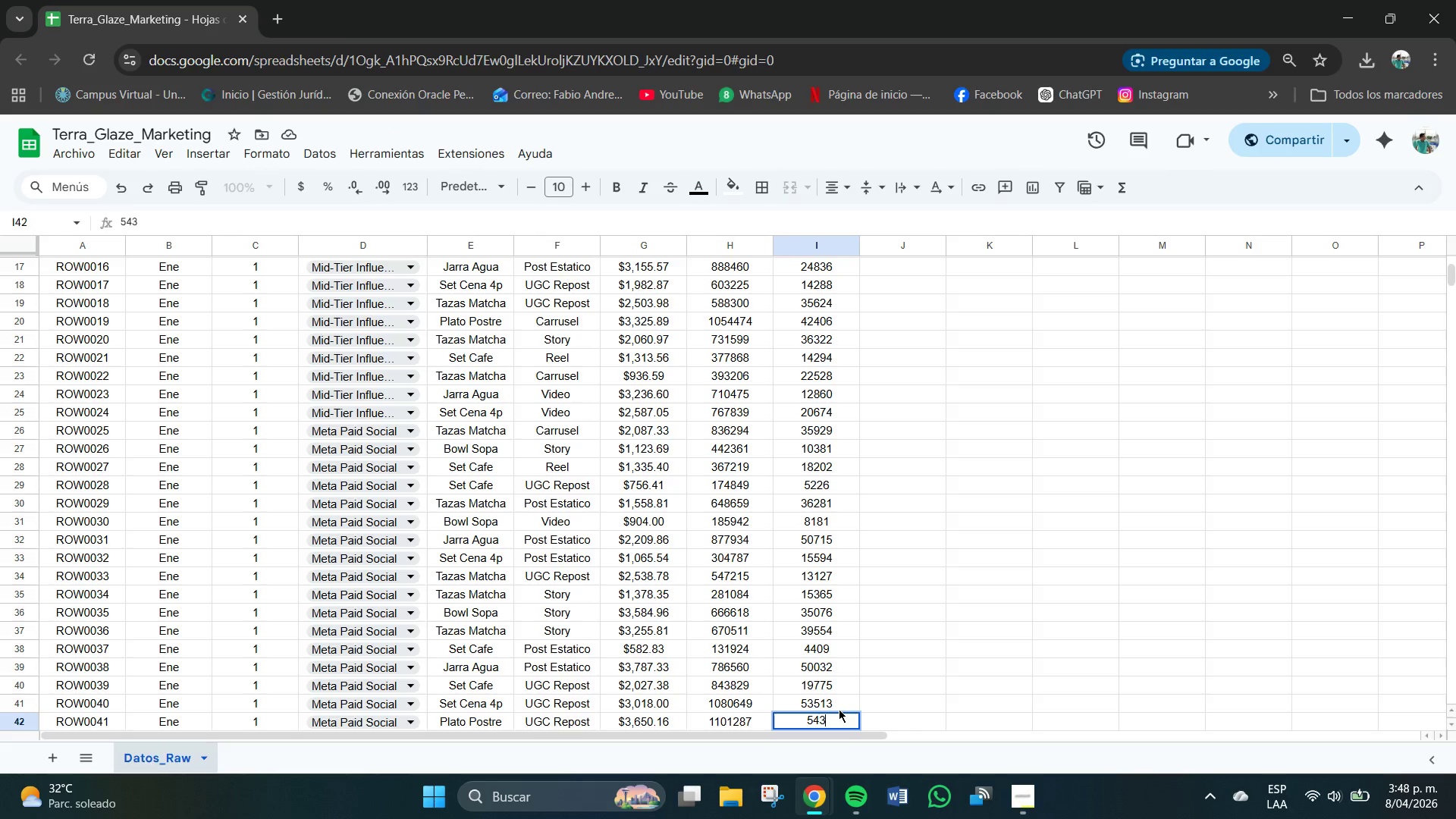 
key(Numpad4)
 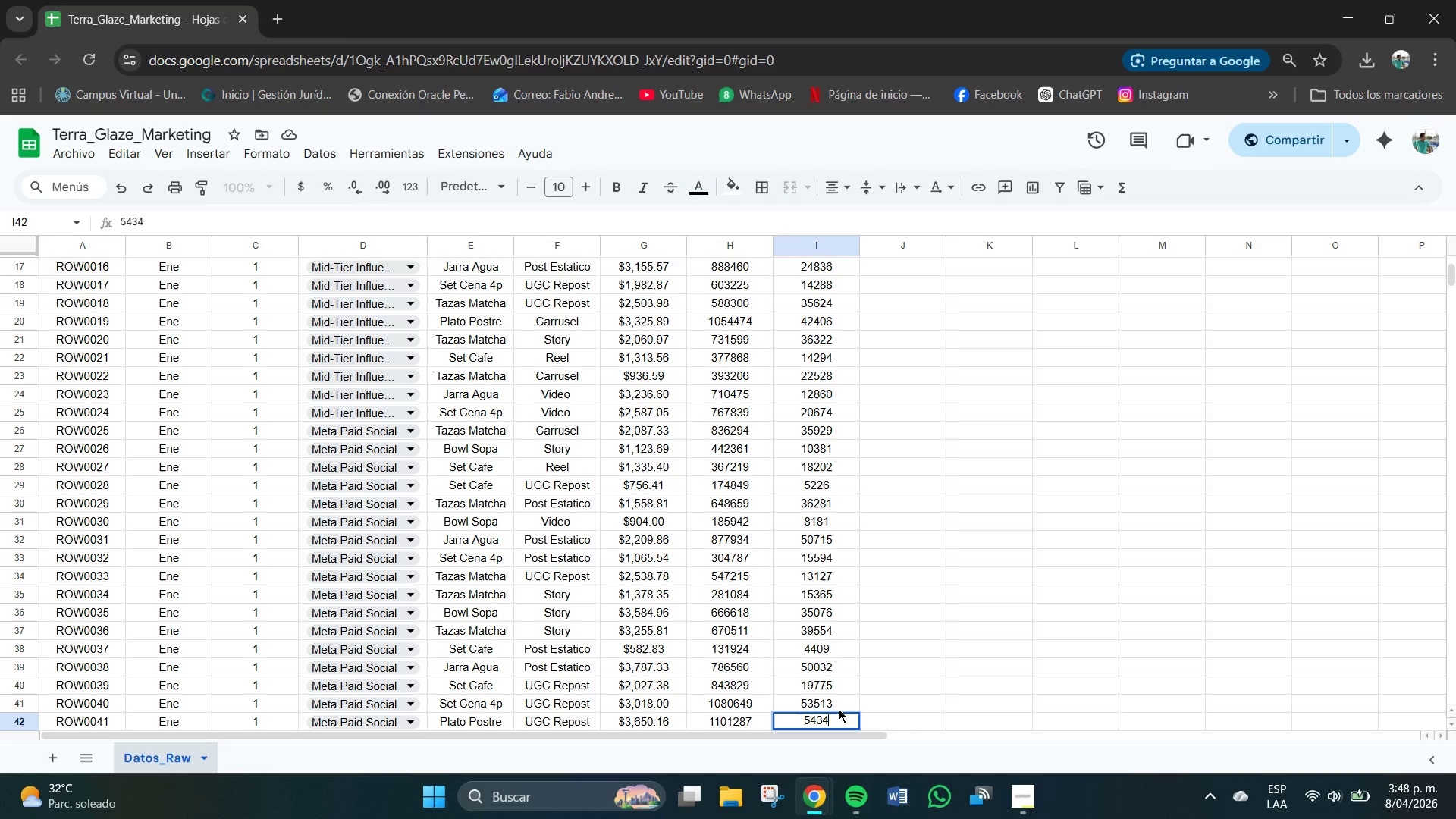 
key(Numpad1)
 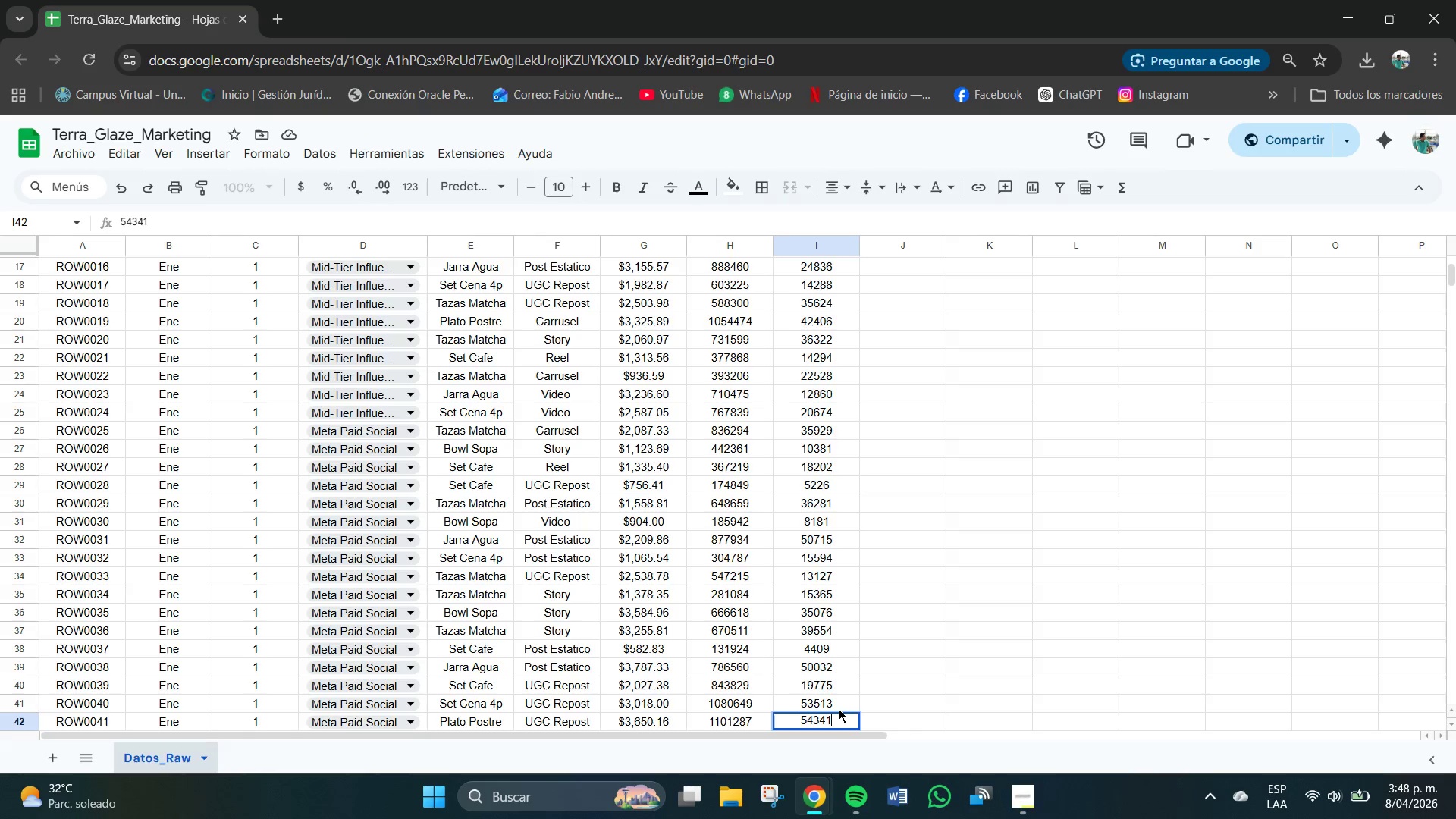 
key(NumpadEnter)
 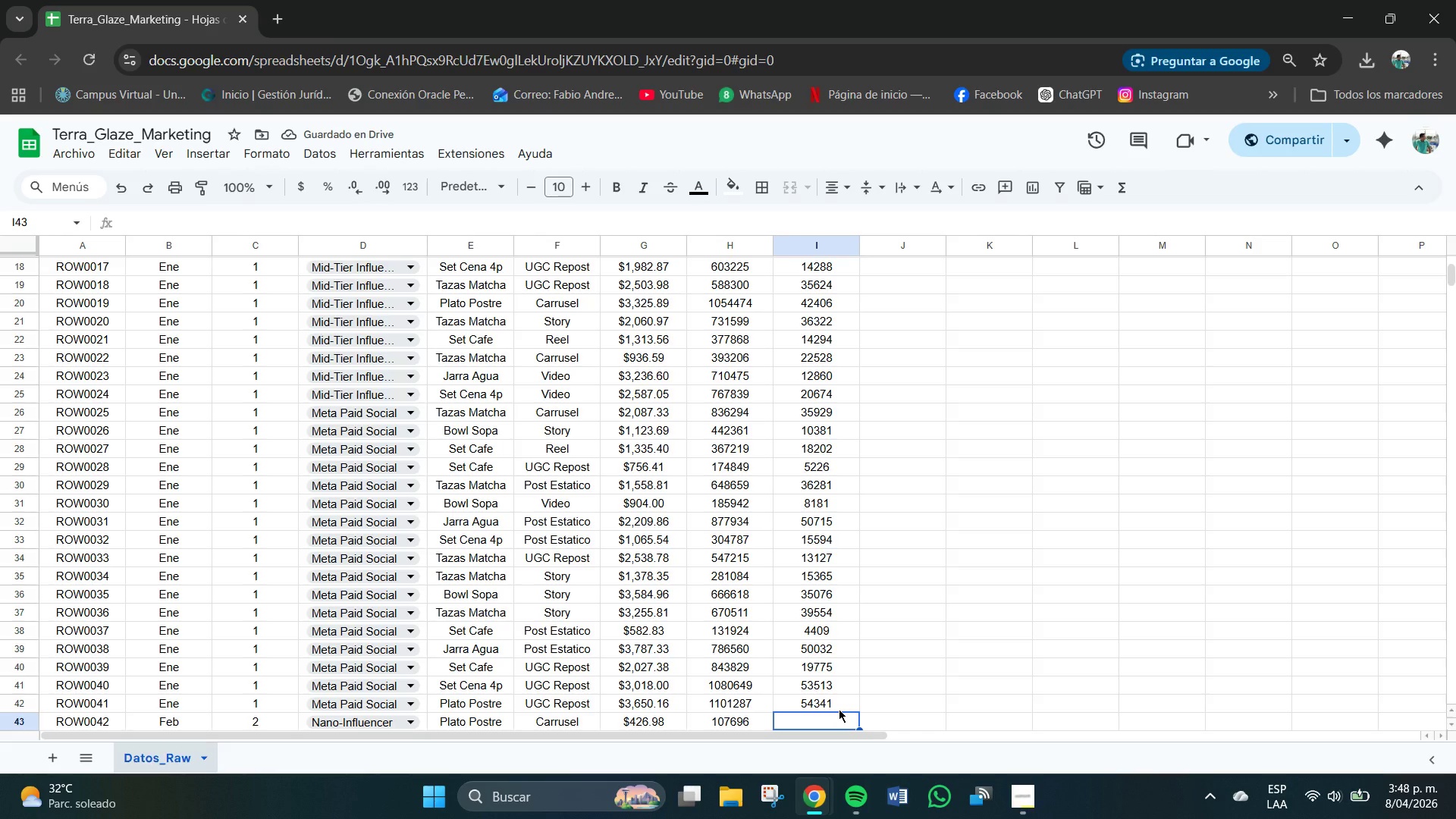 
key(Numpad4)
 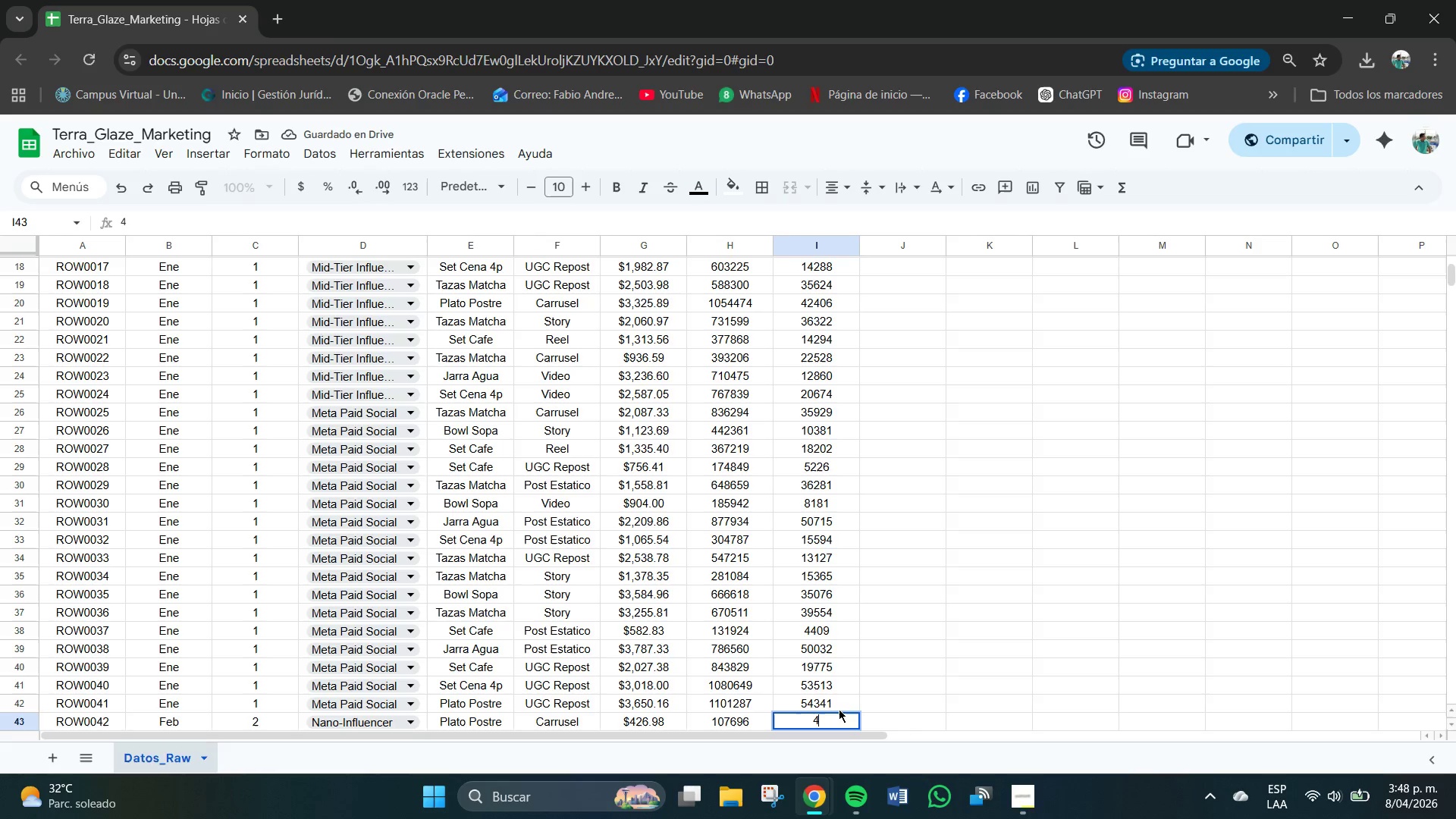 
key(Numpad7)
 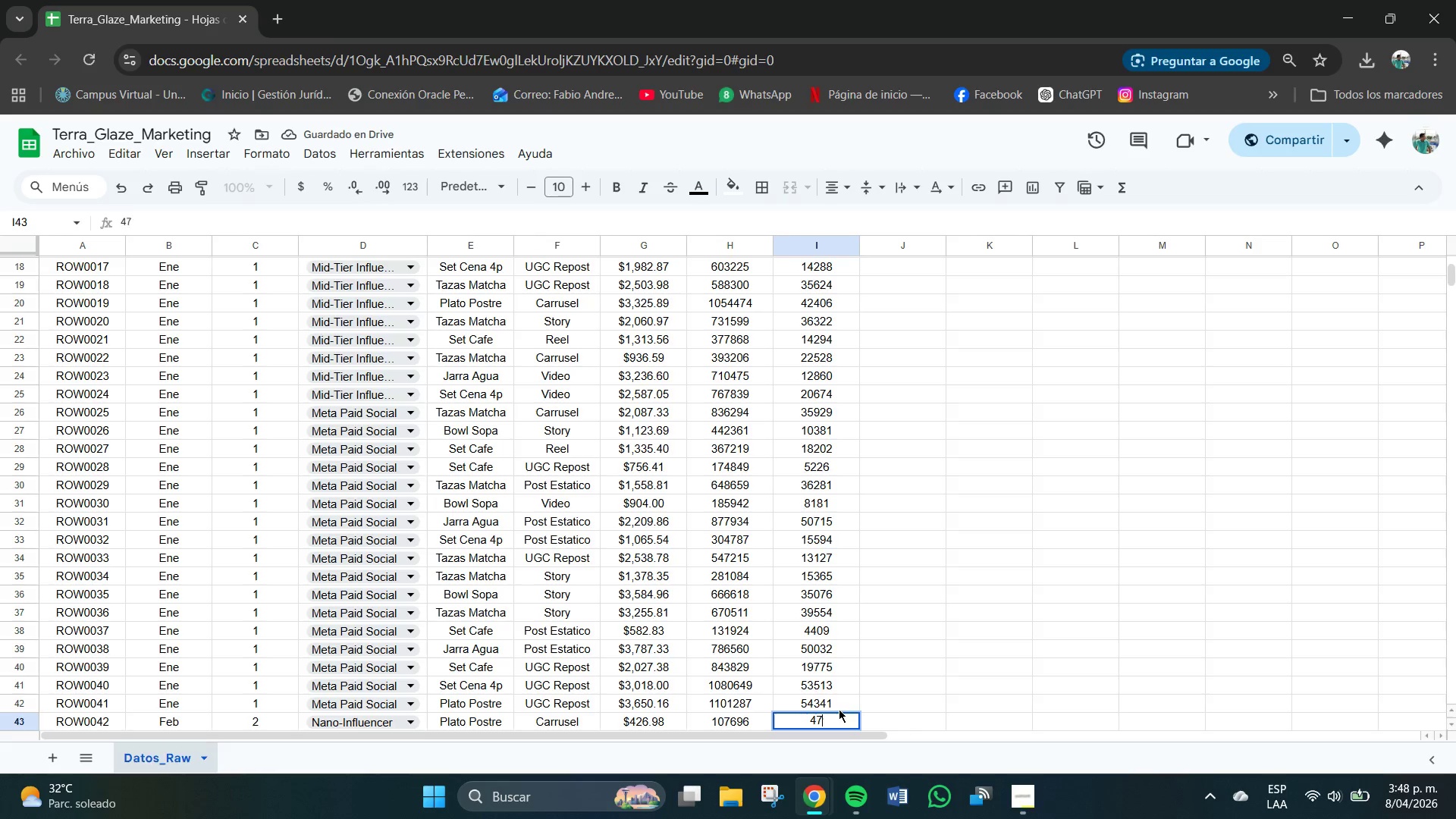 
key(Numpad1)
 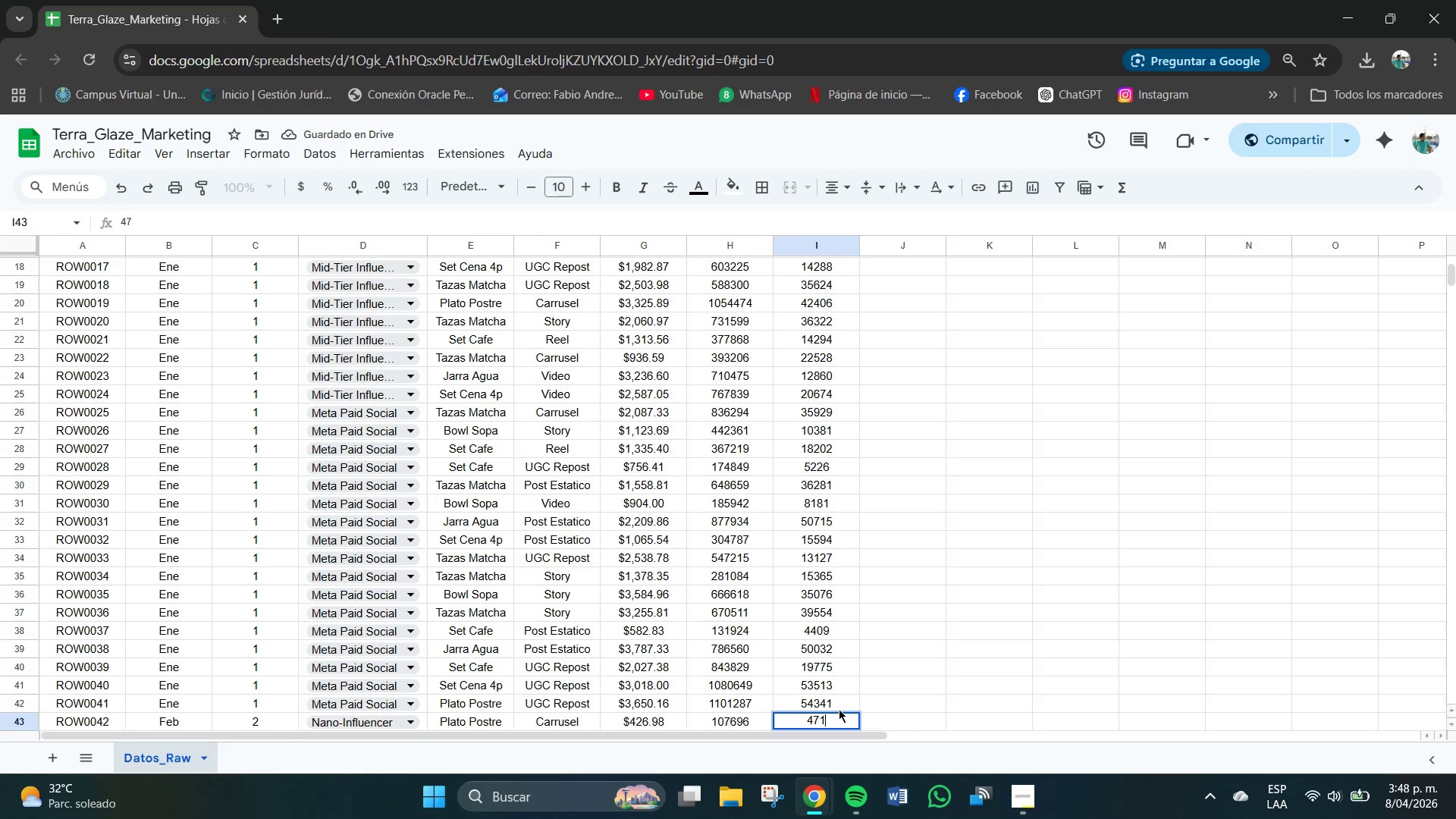 
key(Numpad2)
 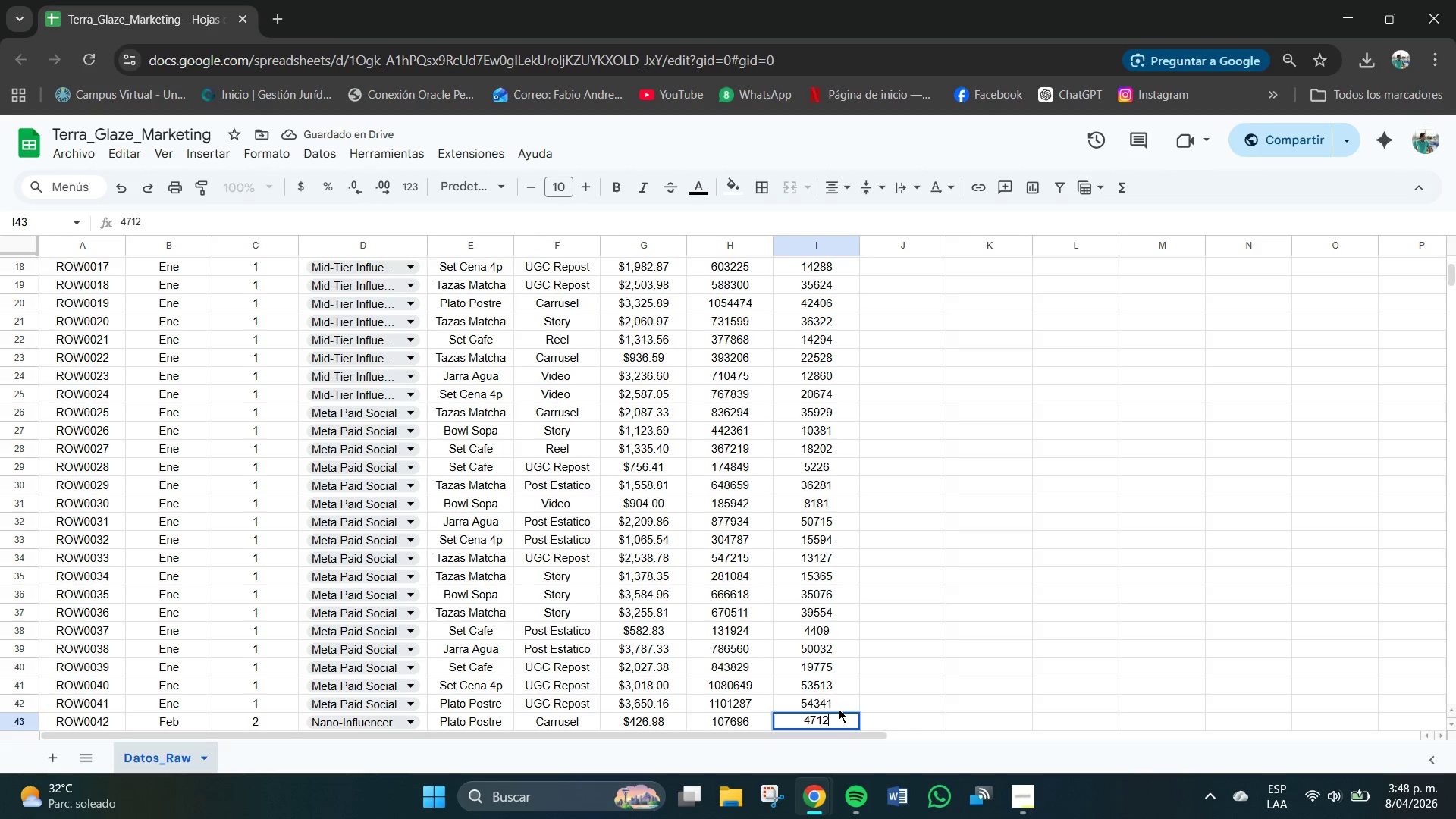 
key(NumpadEnter)
 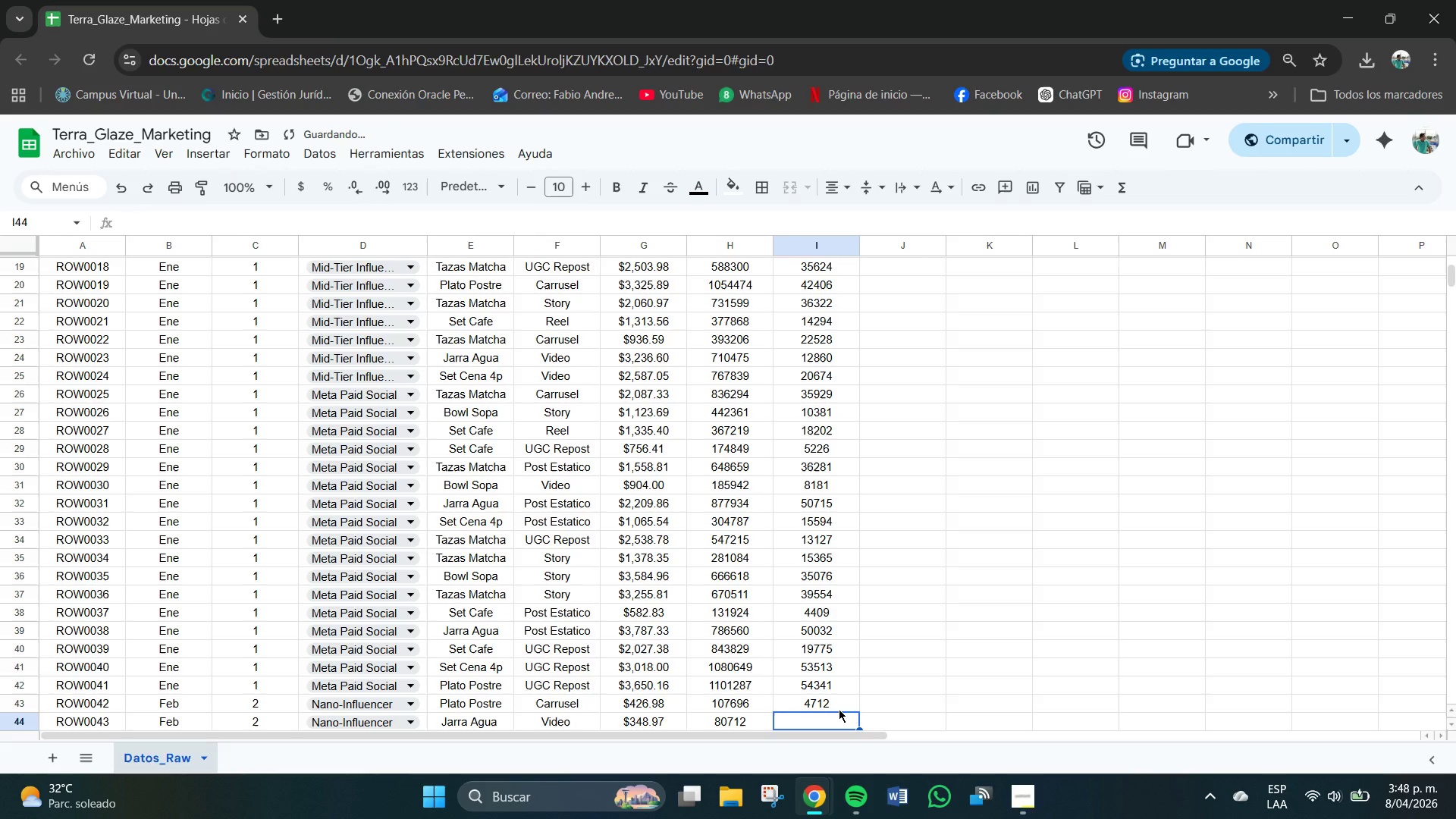 
key(Numpad3)
 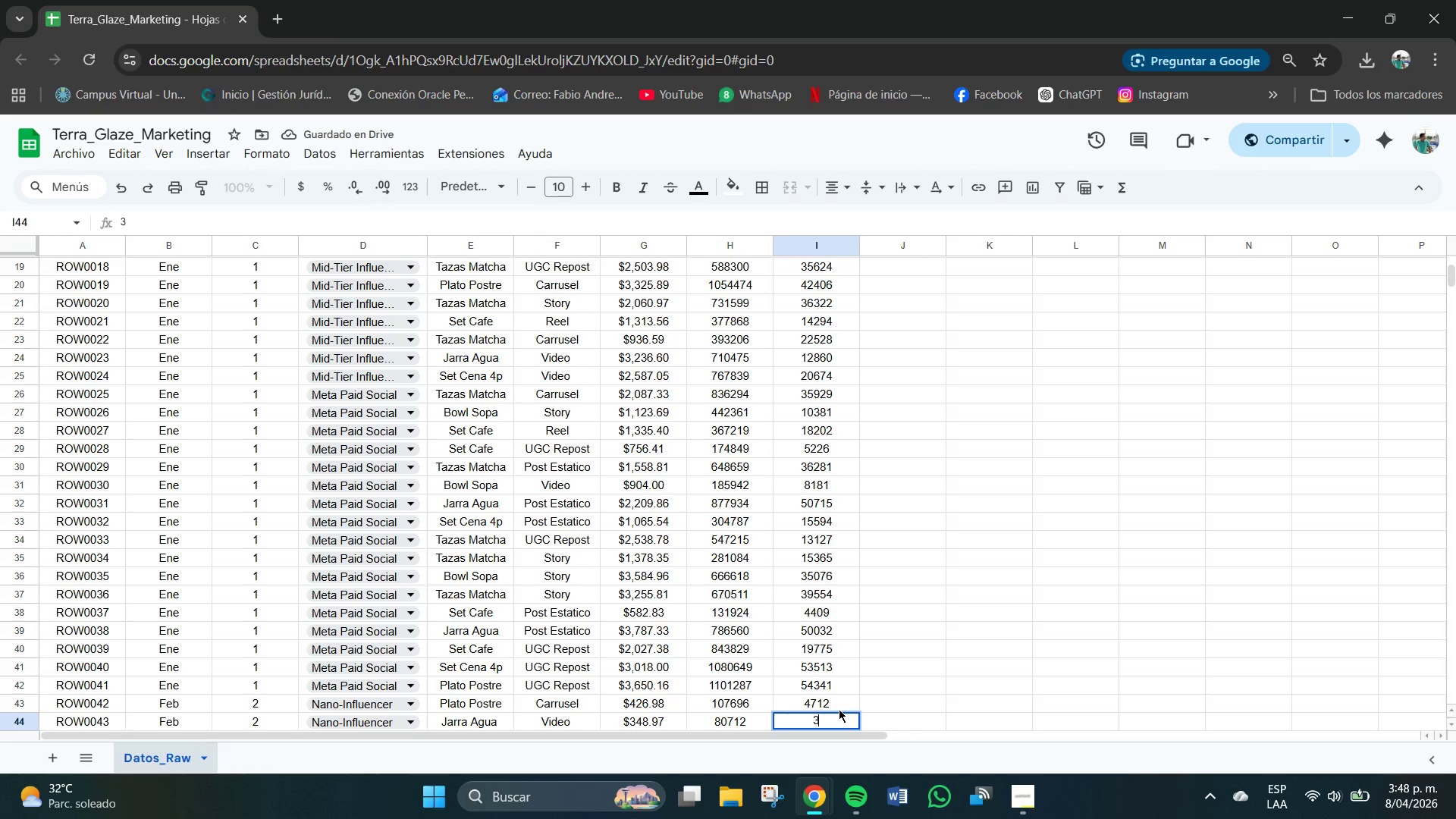 
key(Numpad2)
 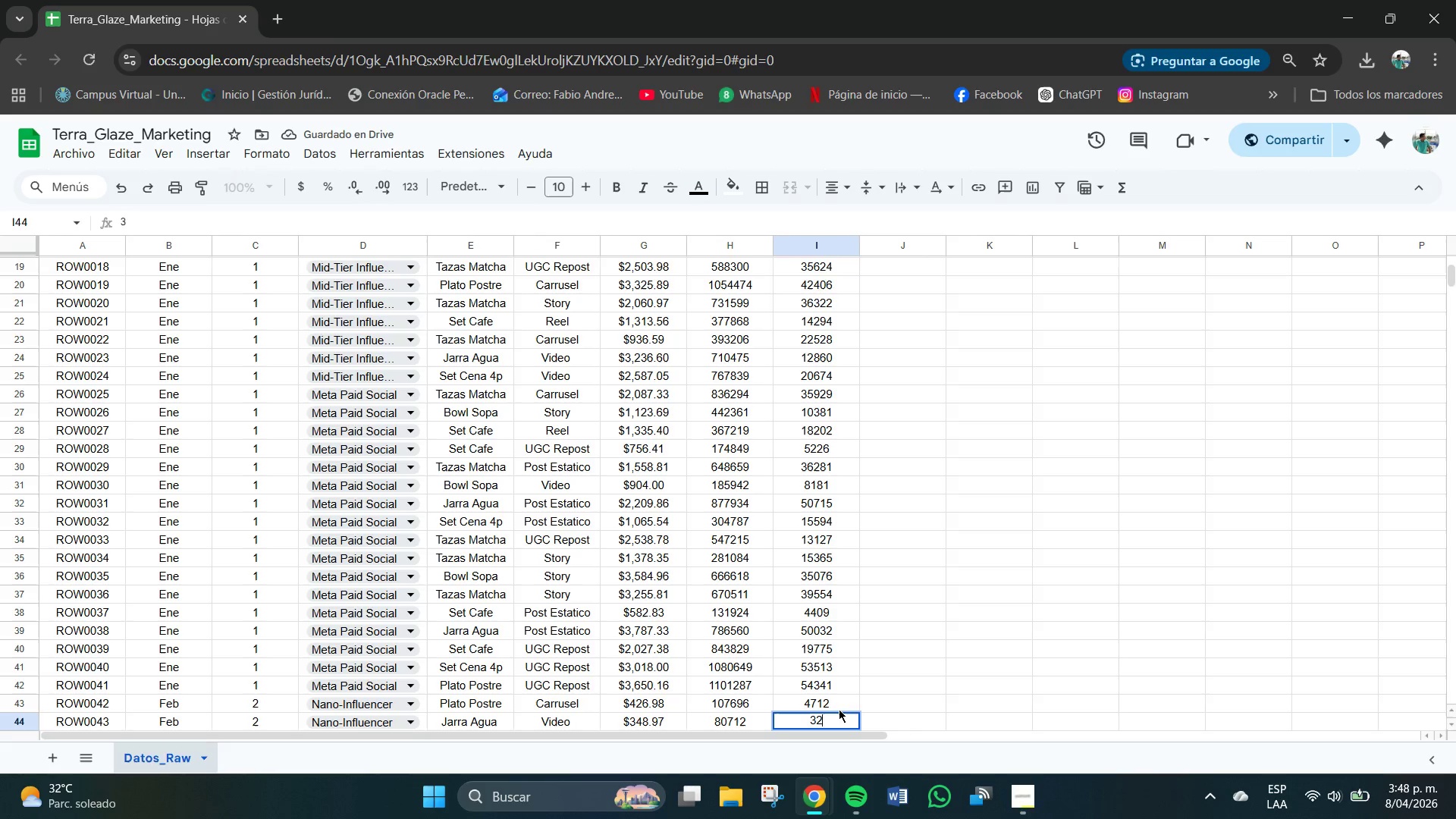 
key(Numpad1)
 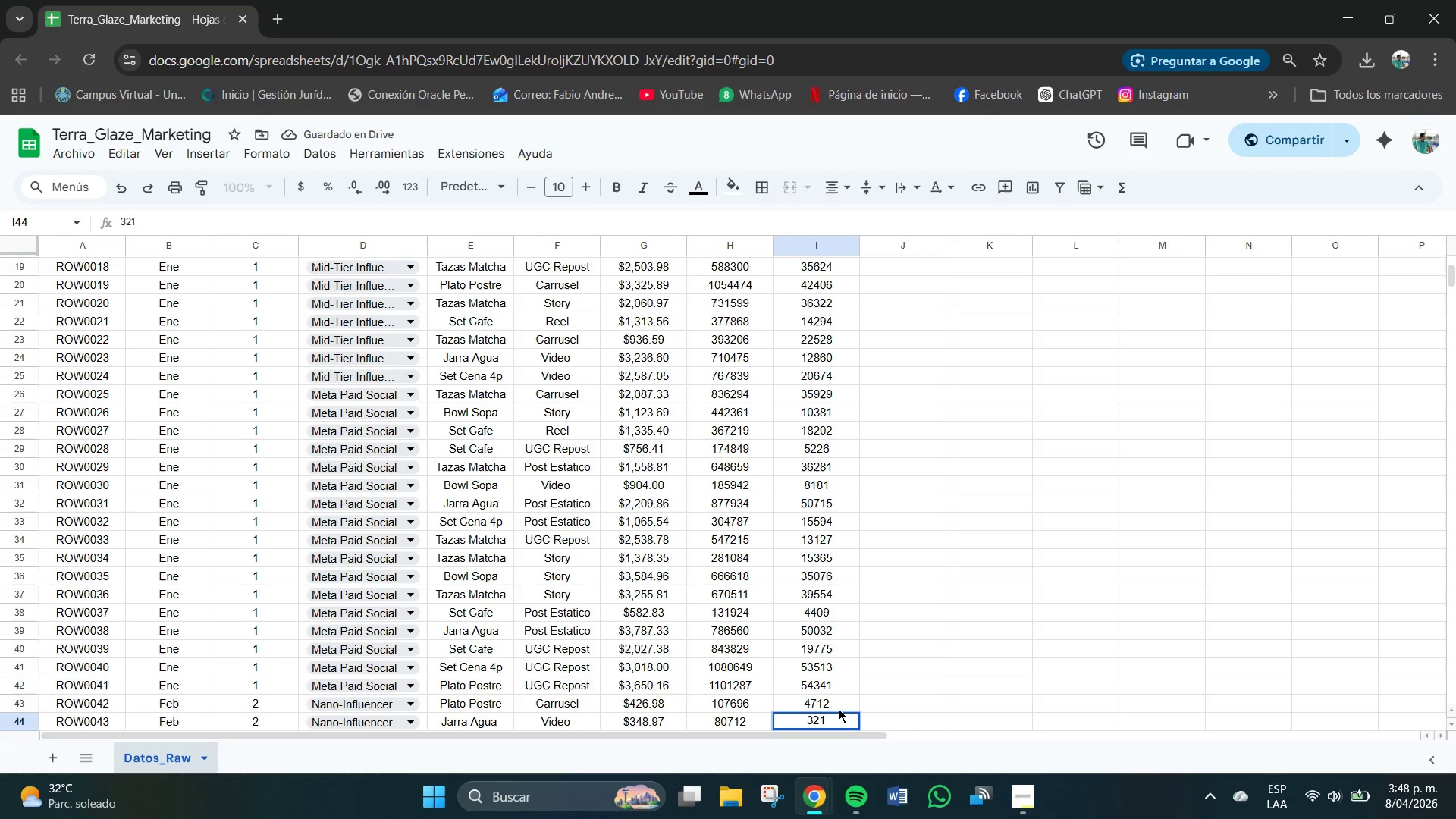 
key(Backspace)
 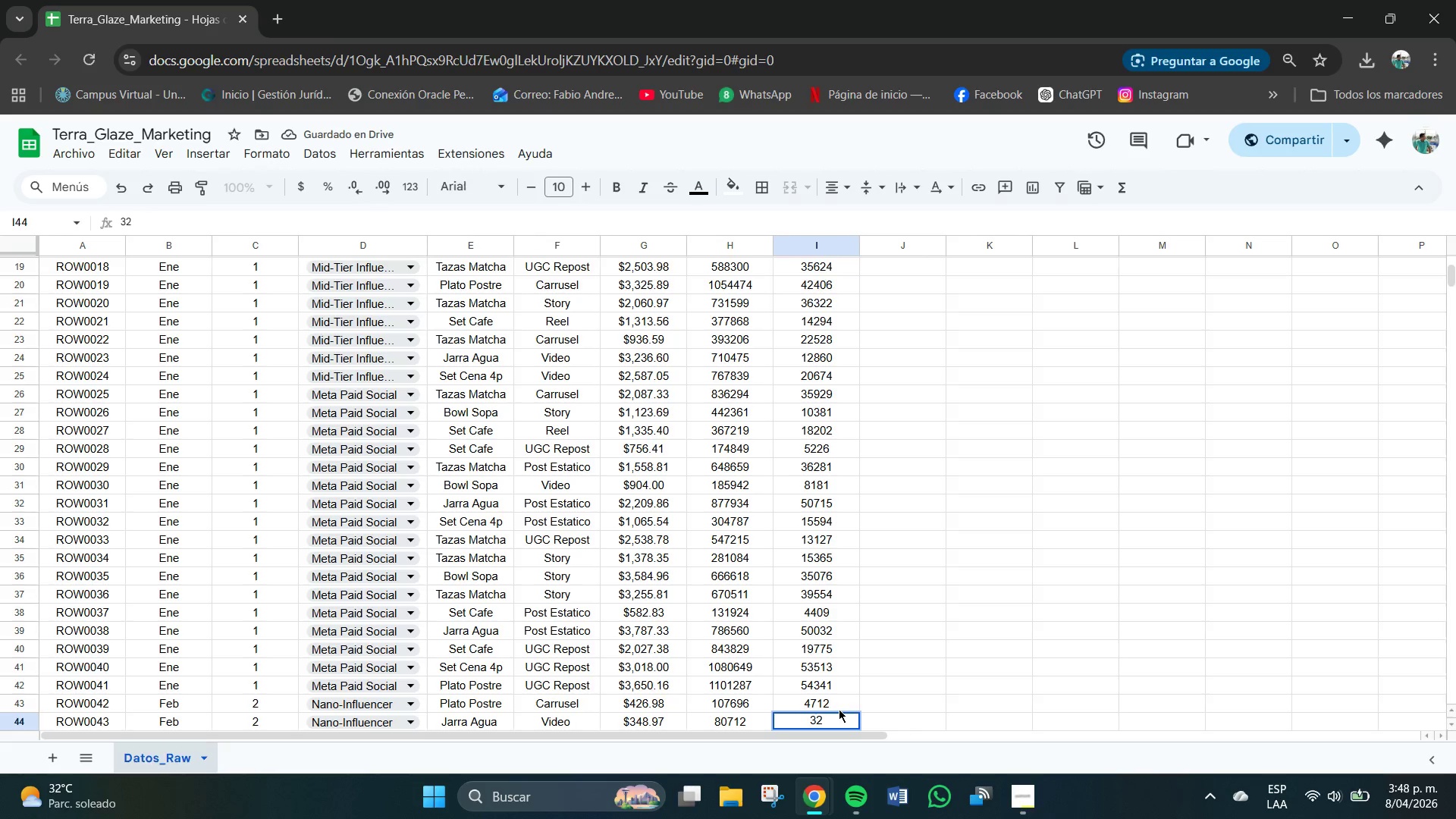 
key(Numpad7)
 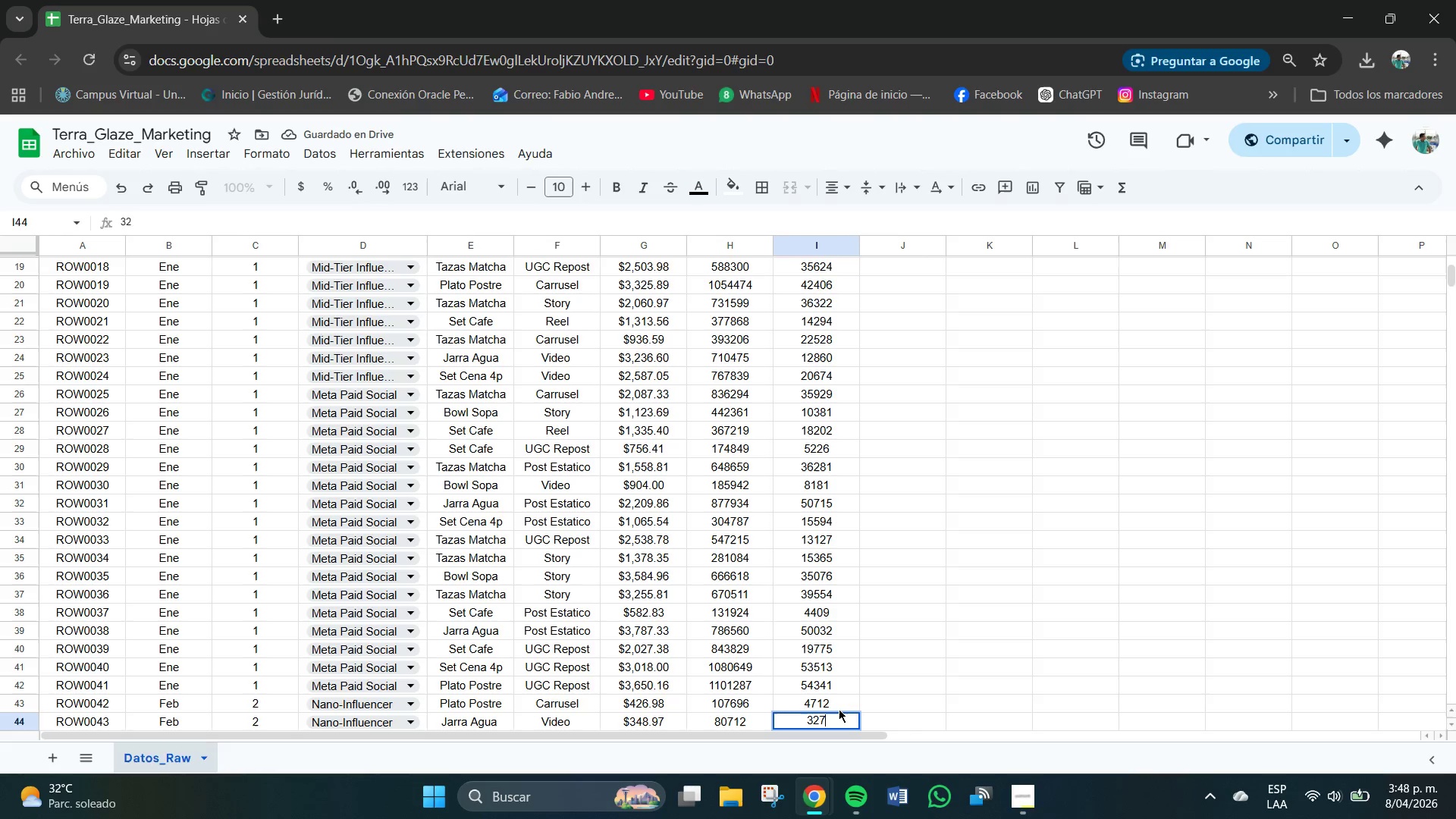 
key(Numpad4)
 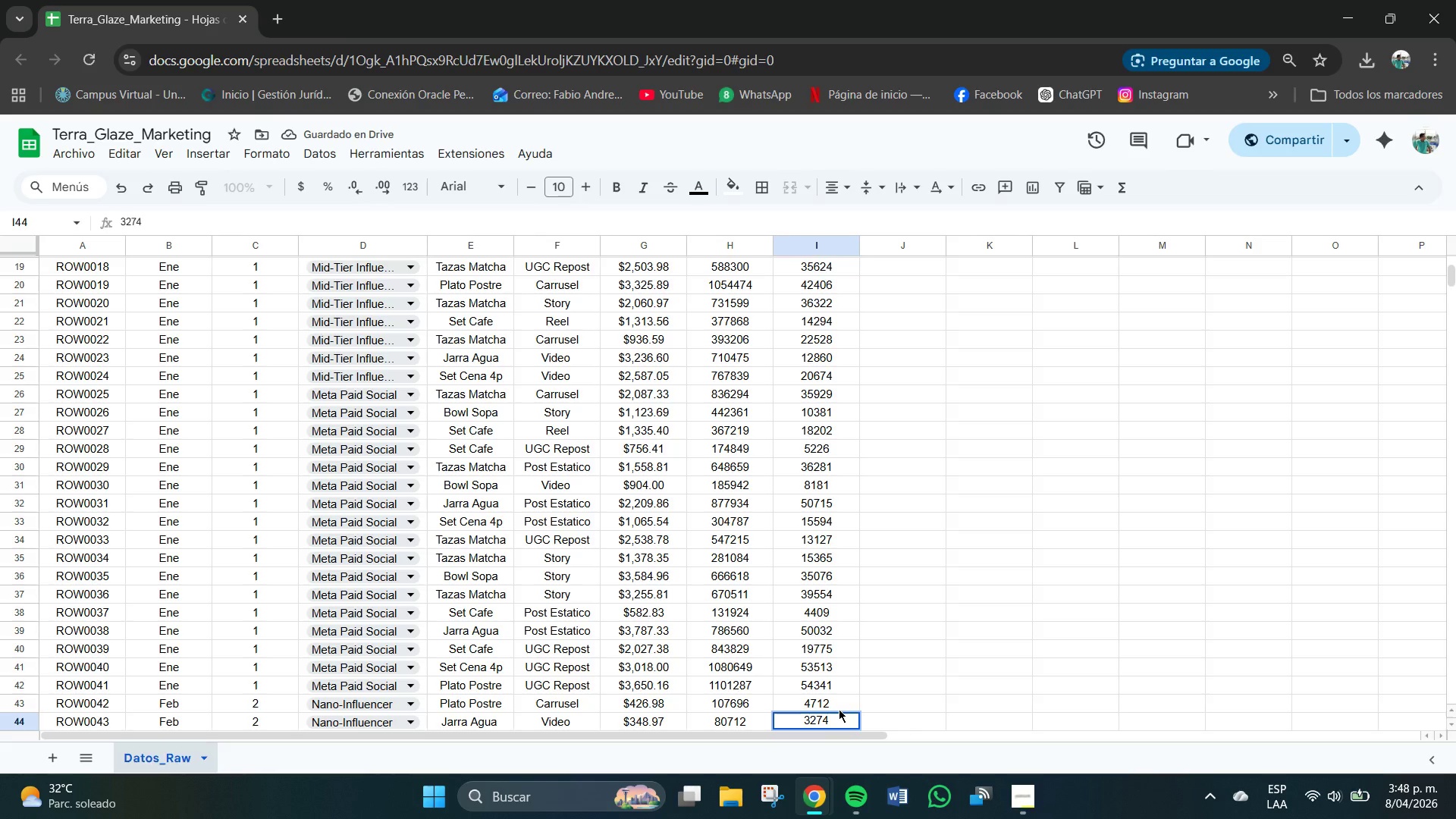 
key(Backspace)
 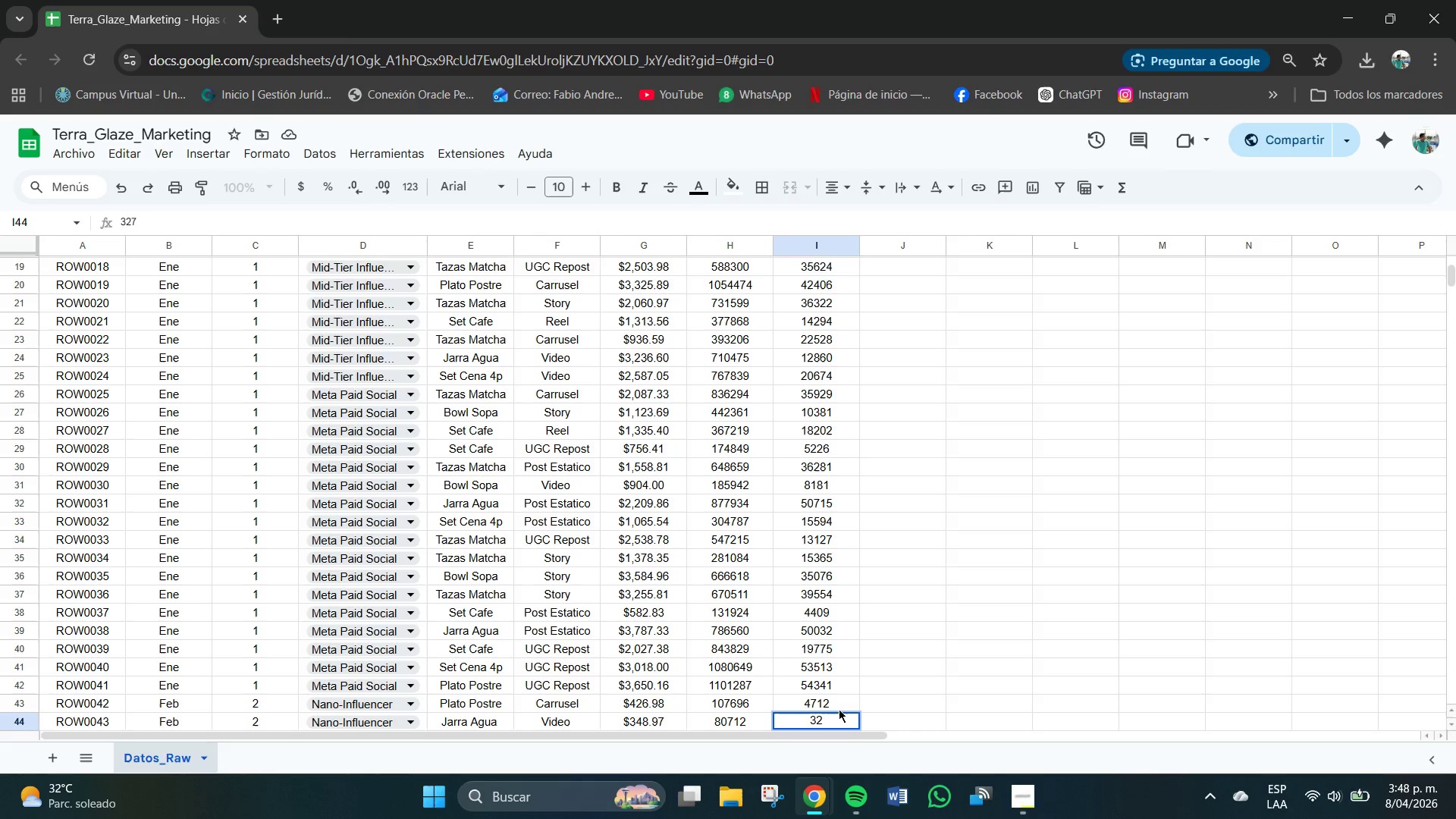 
key(Backspace)
 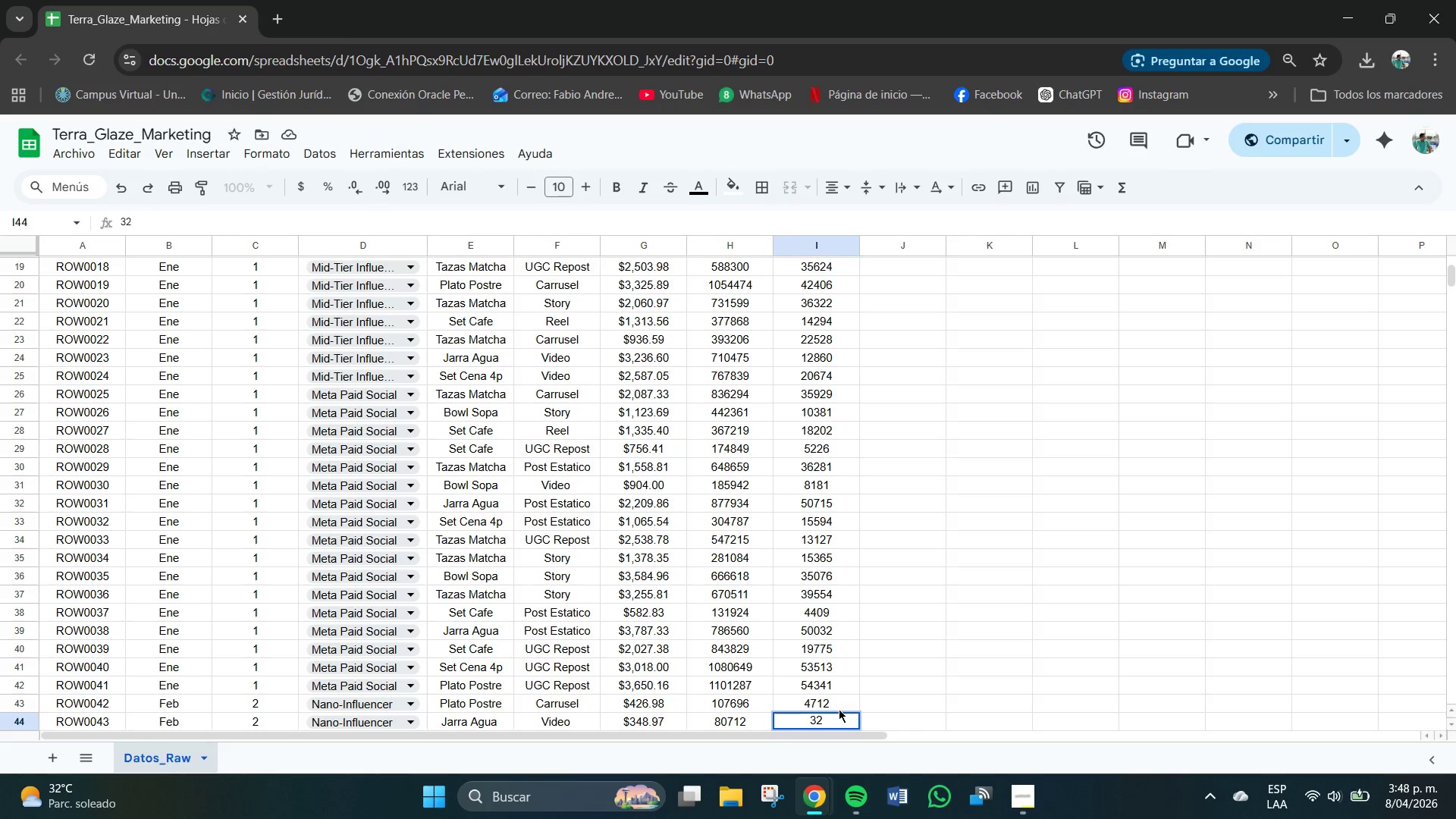 
key(Numpad4)
 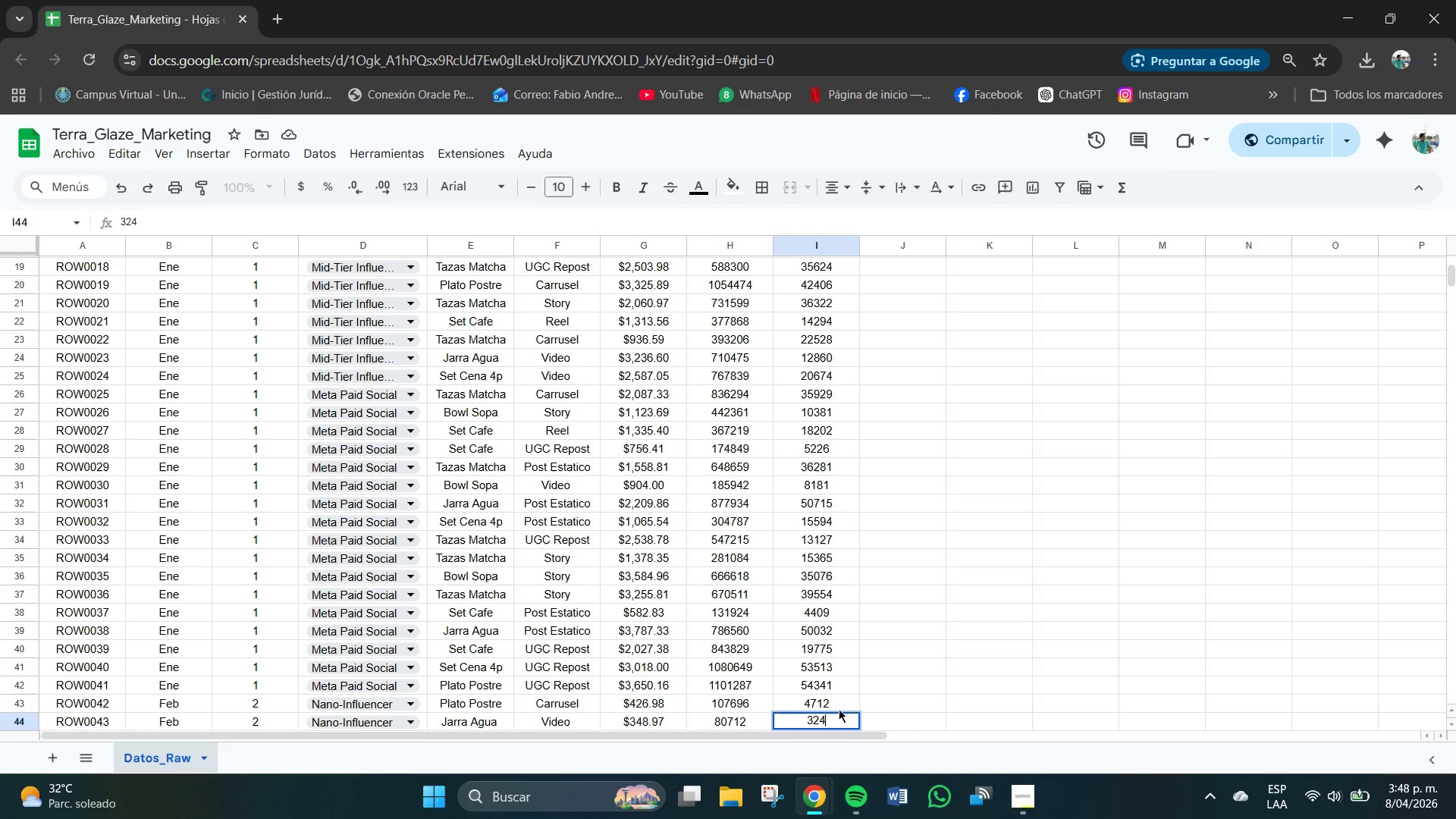 
key(Numpad7)
 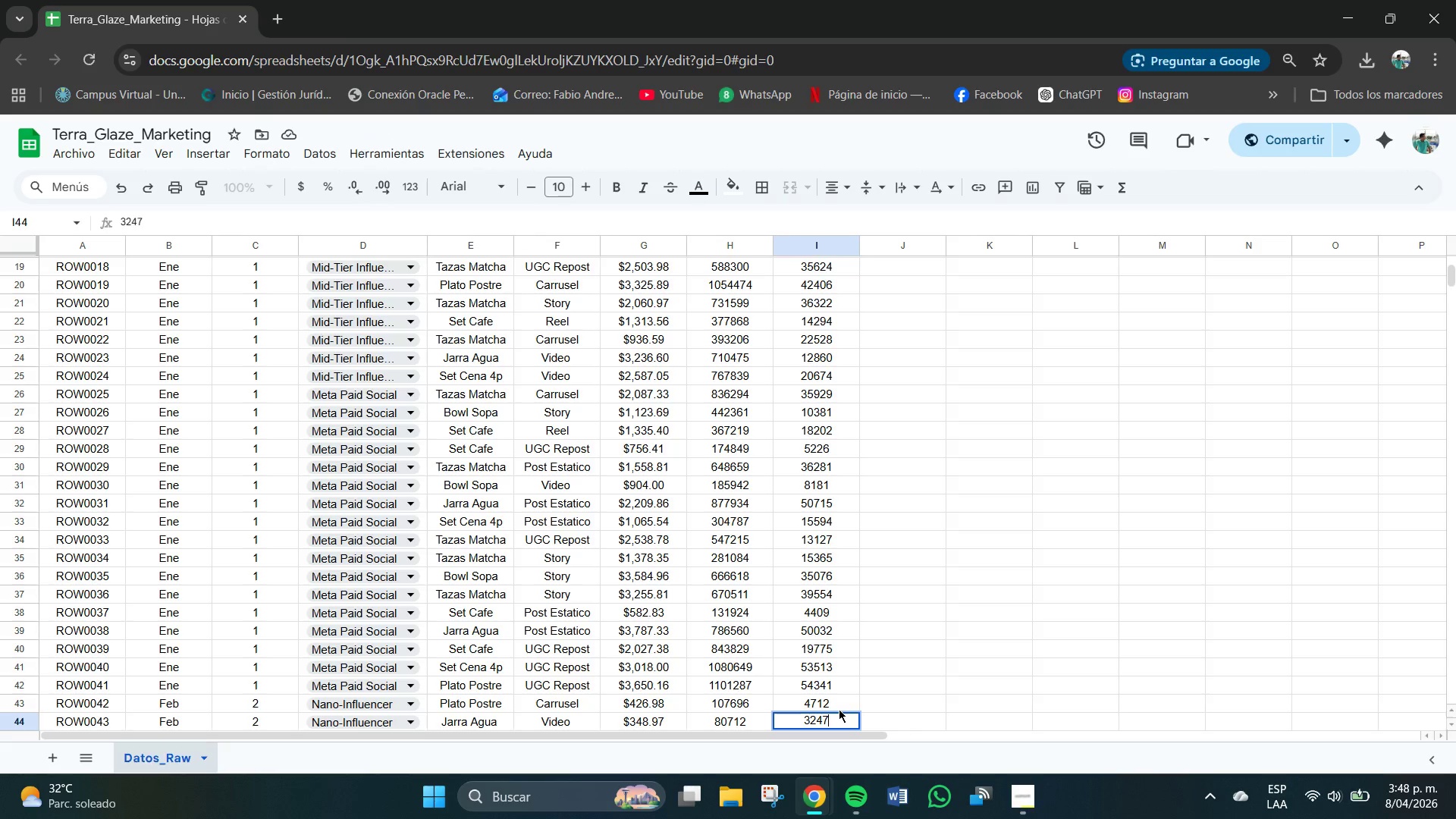 
key(NumpadEnter)
 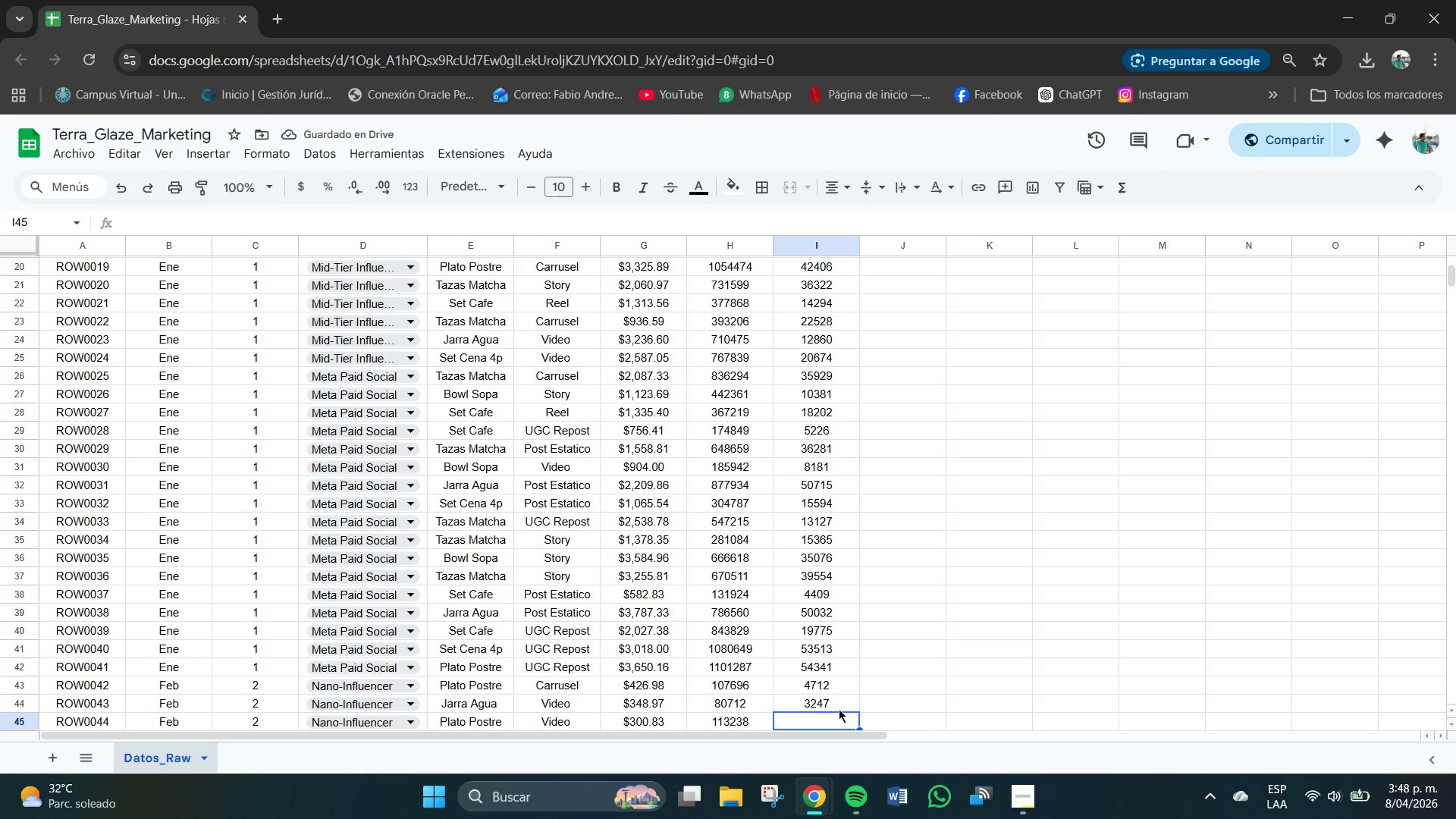 
key(Numpad6)
 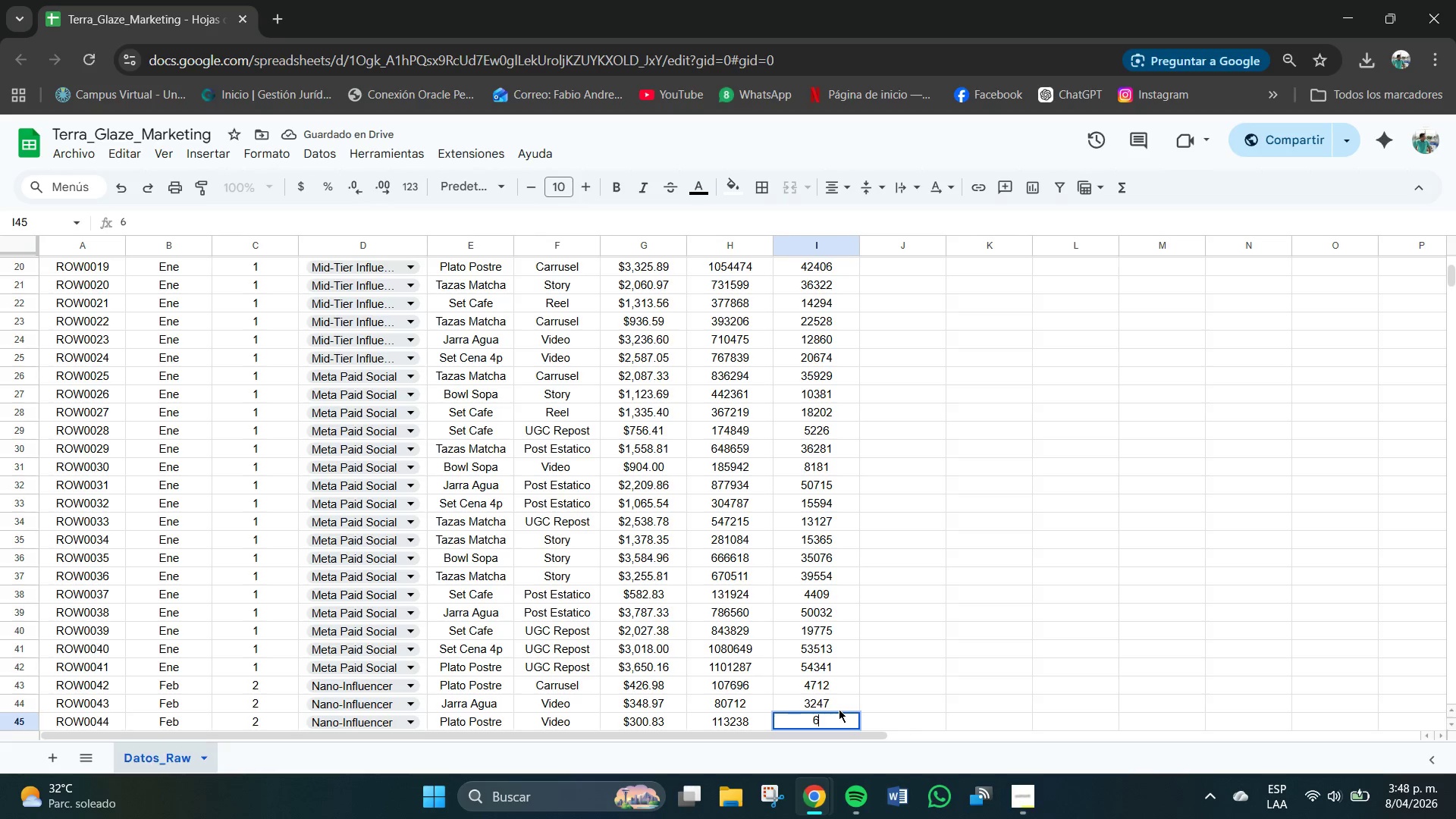 
key(Numpad0)
 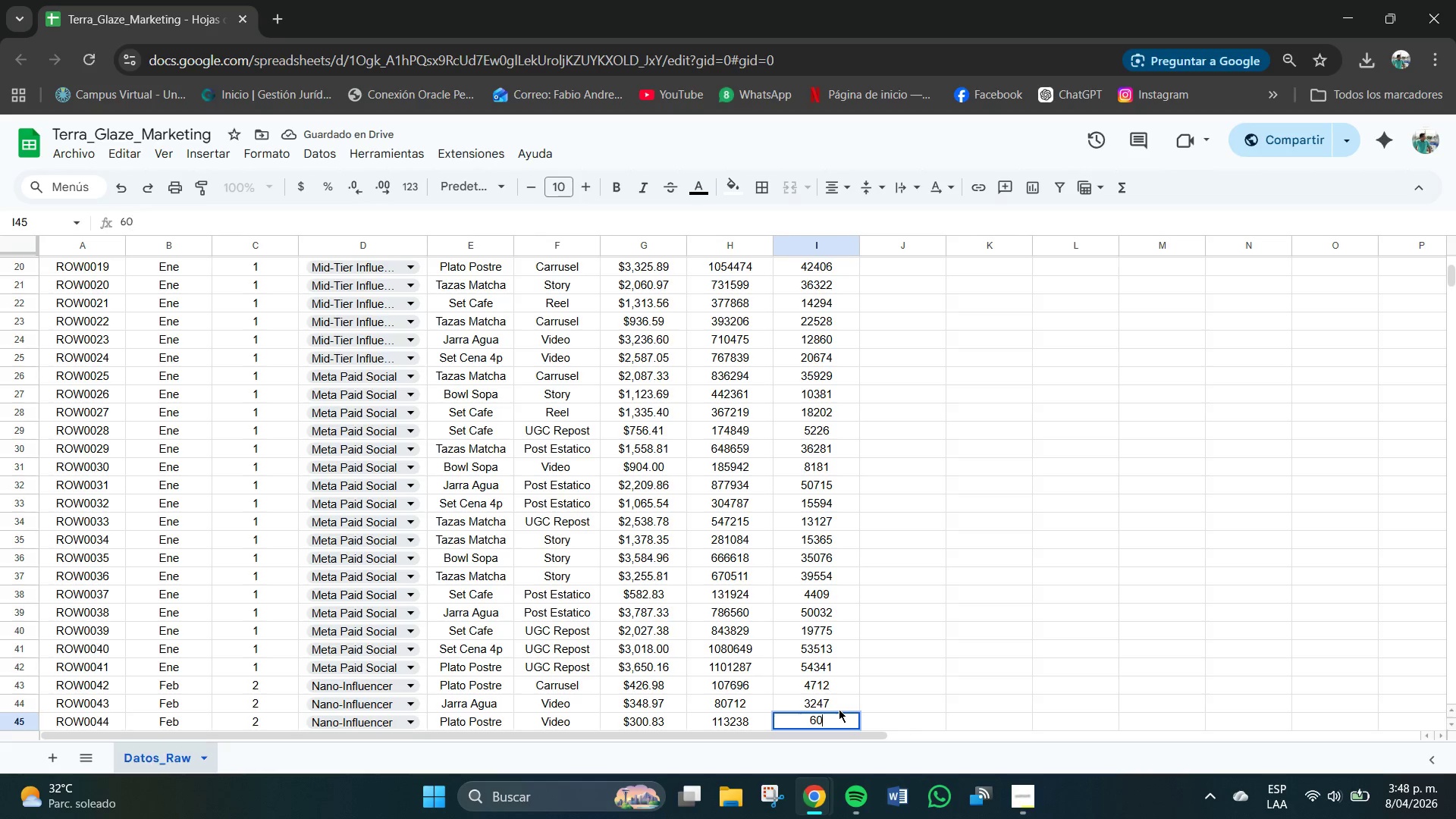 
key(Numpad3)
 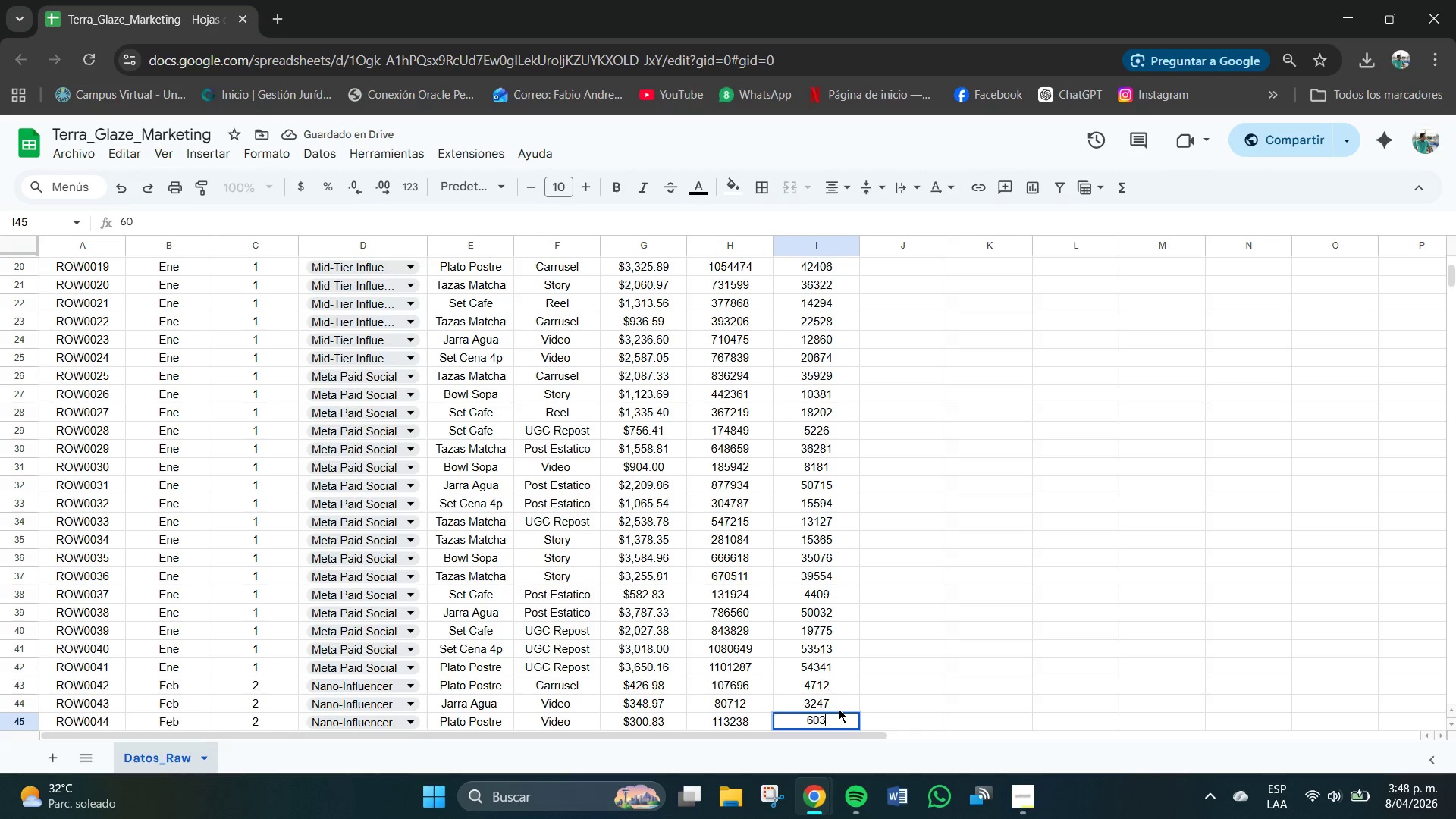 
key(Numpad5)
 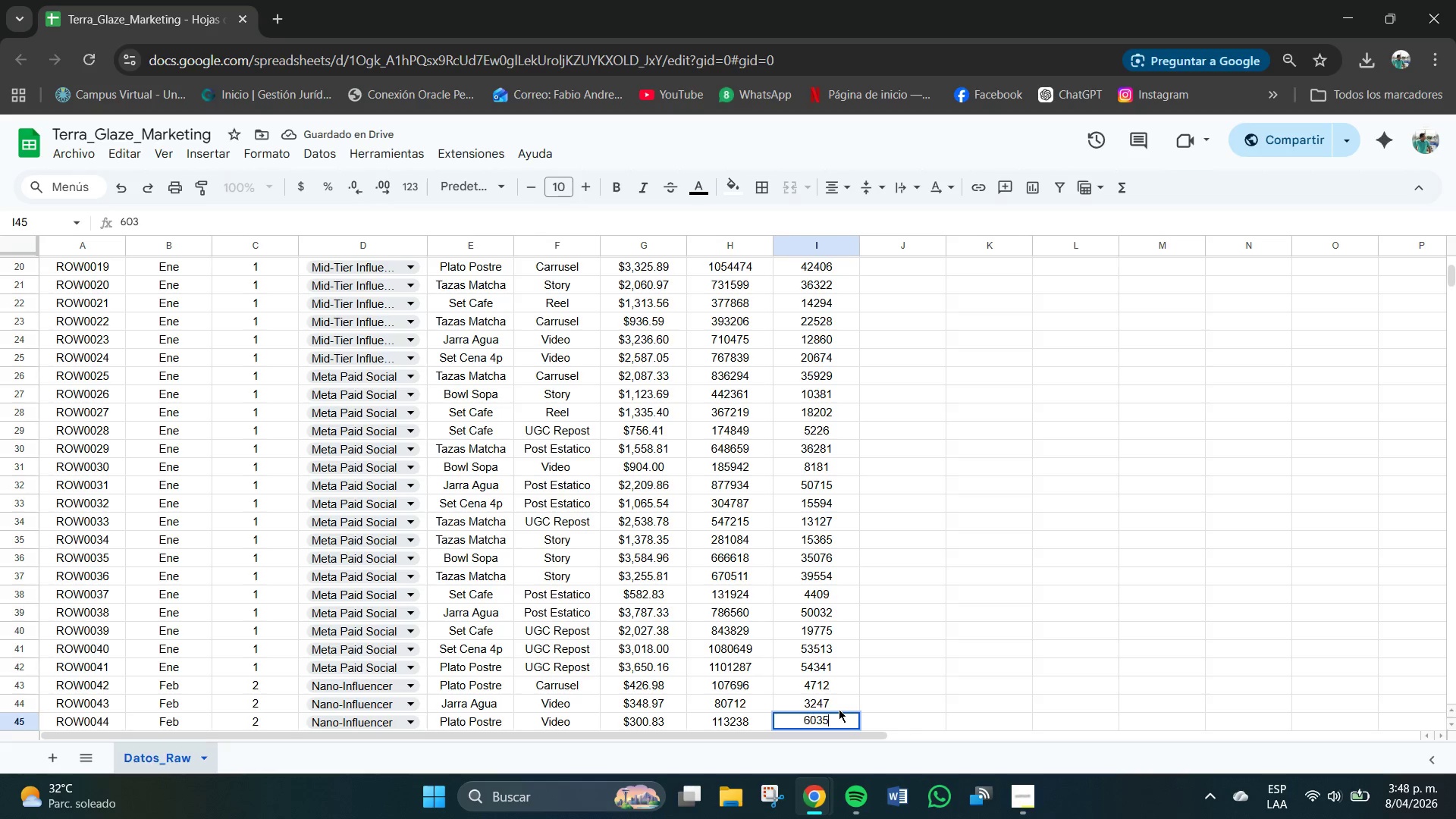 
key(NumpadEnter)
 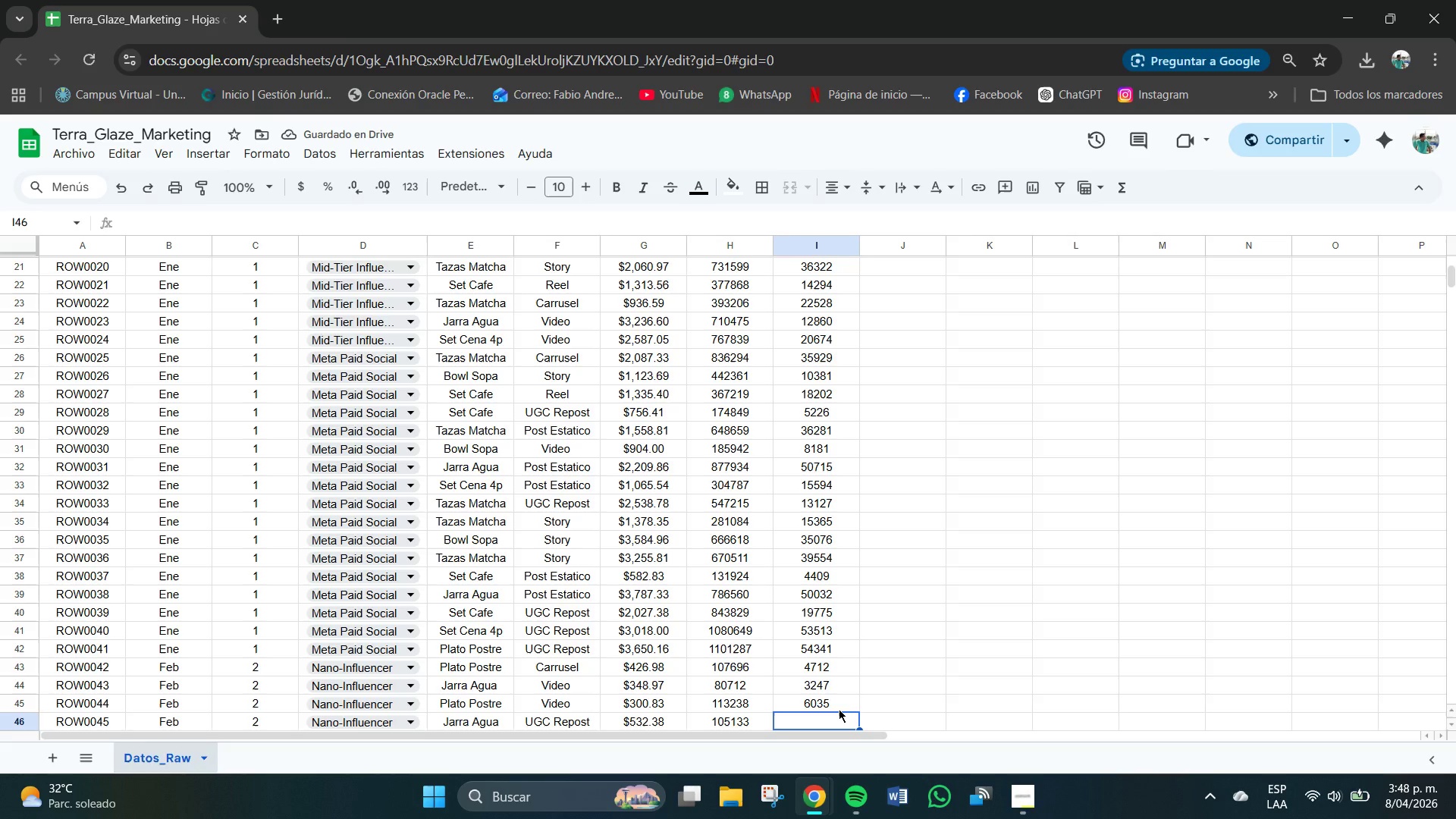 
key(Numpad3)
 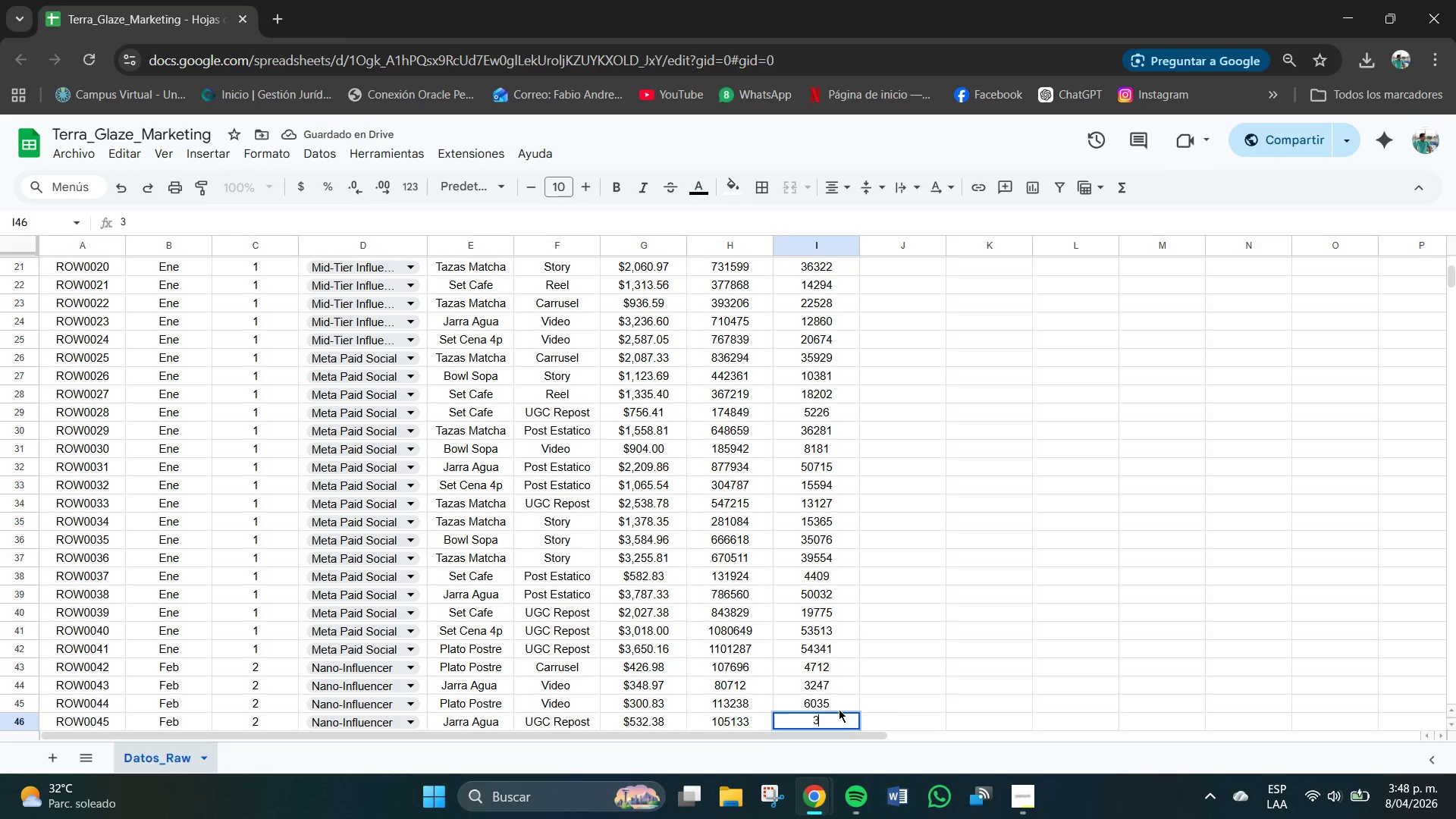 
key(Numpad9)
 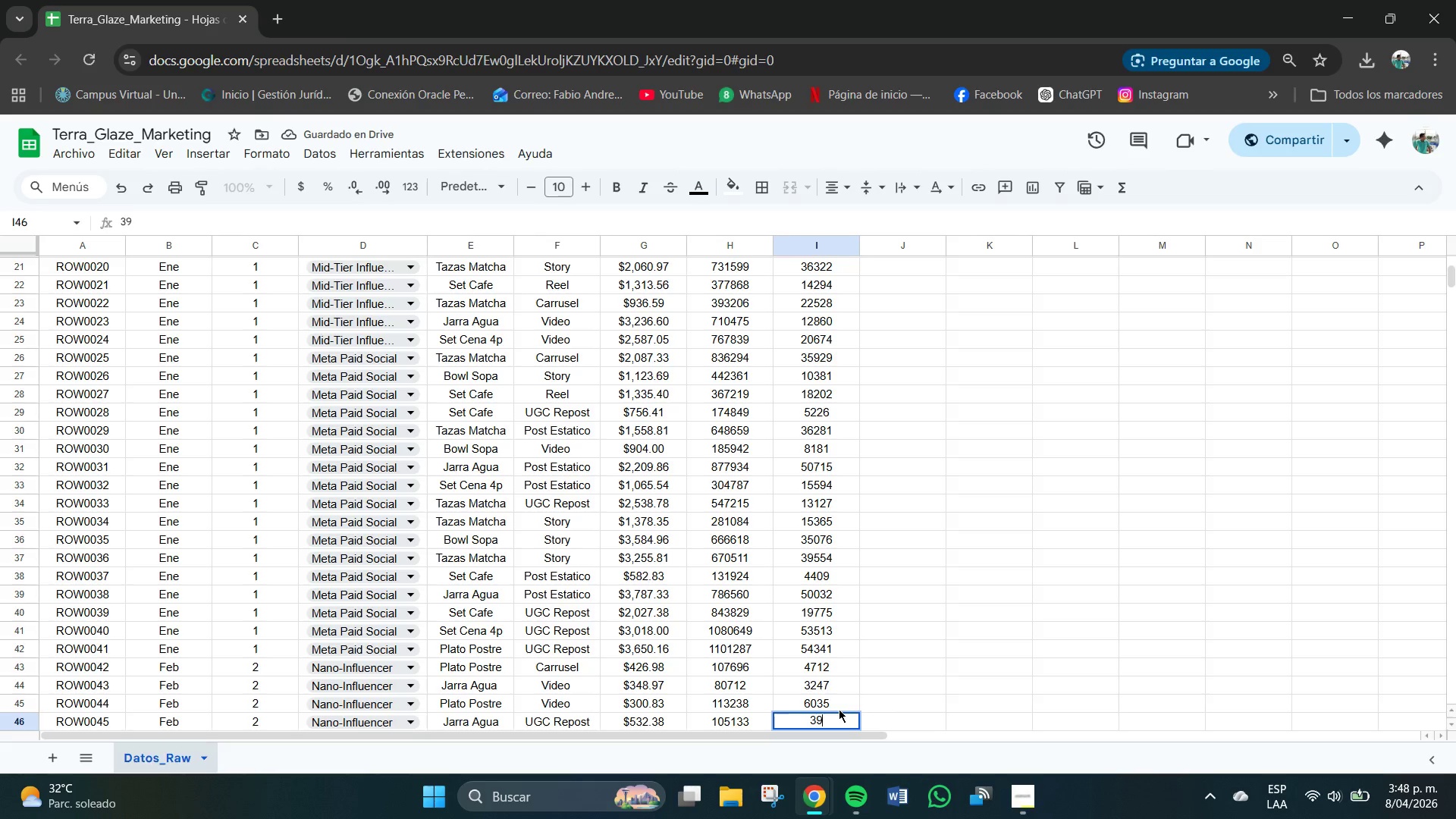 
key(Numpad4)
 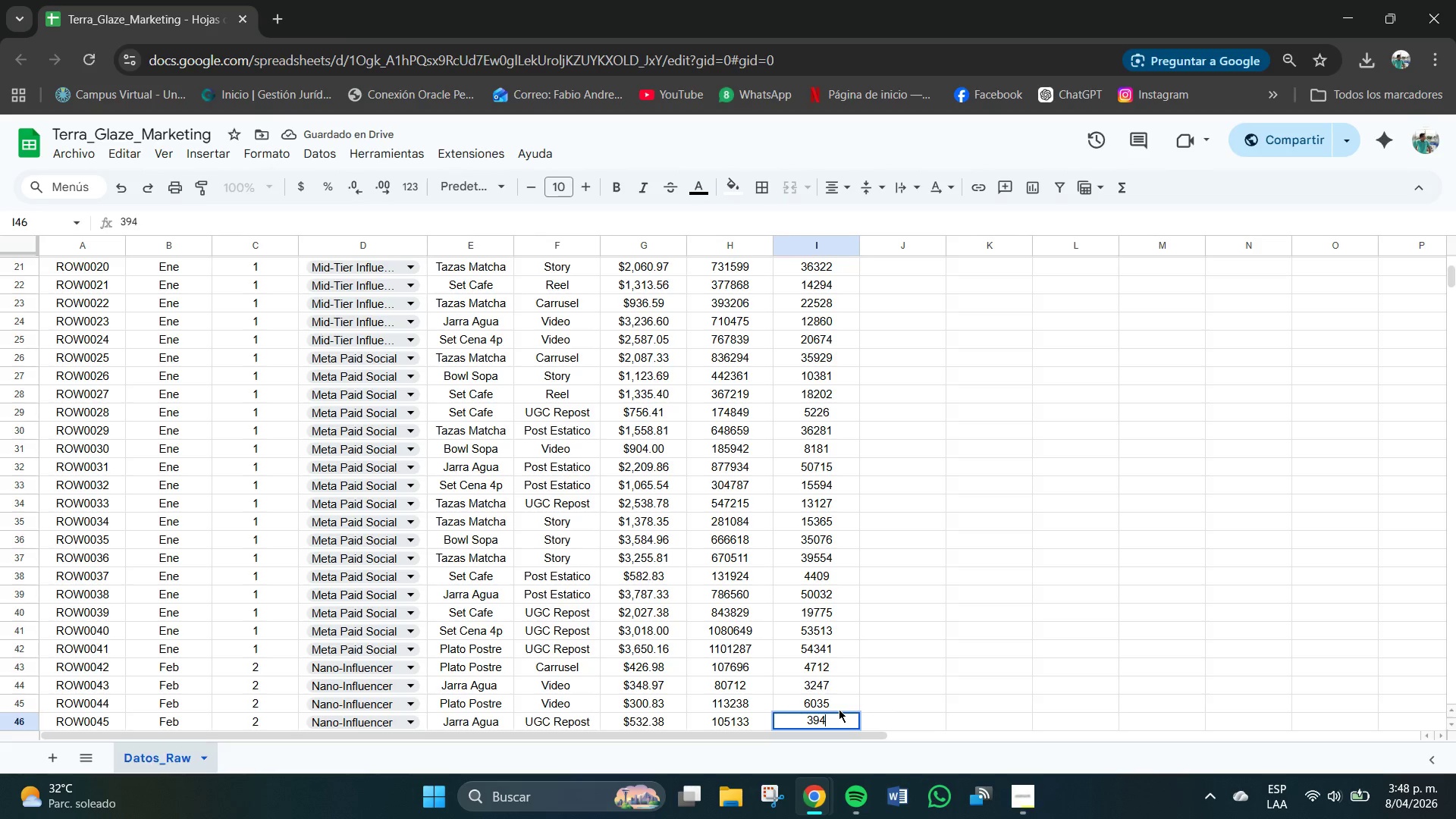 
key(Numpad0)
 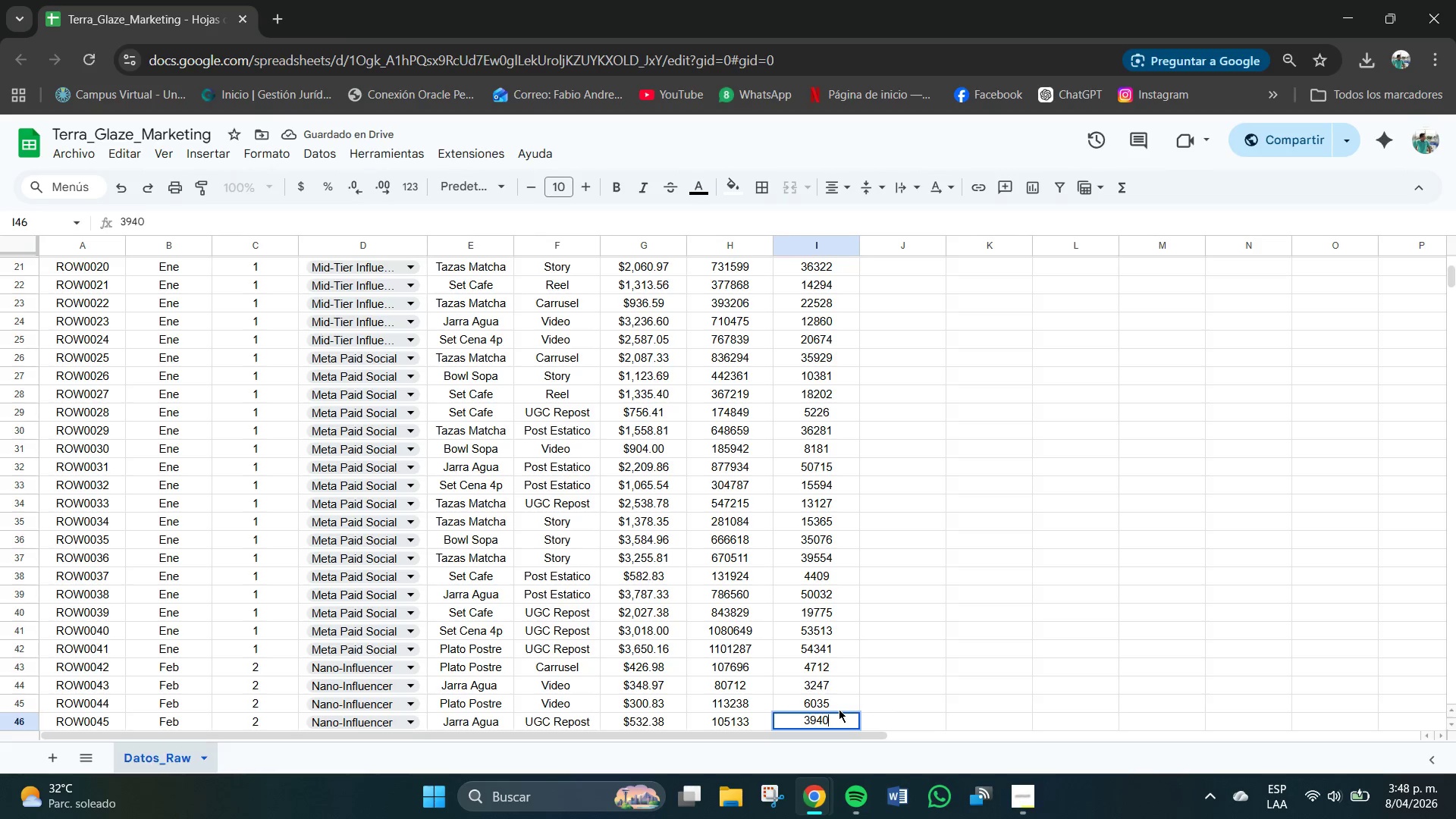 
key(NumpadEnter)
 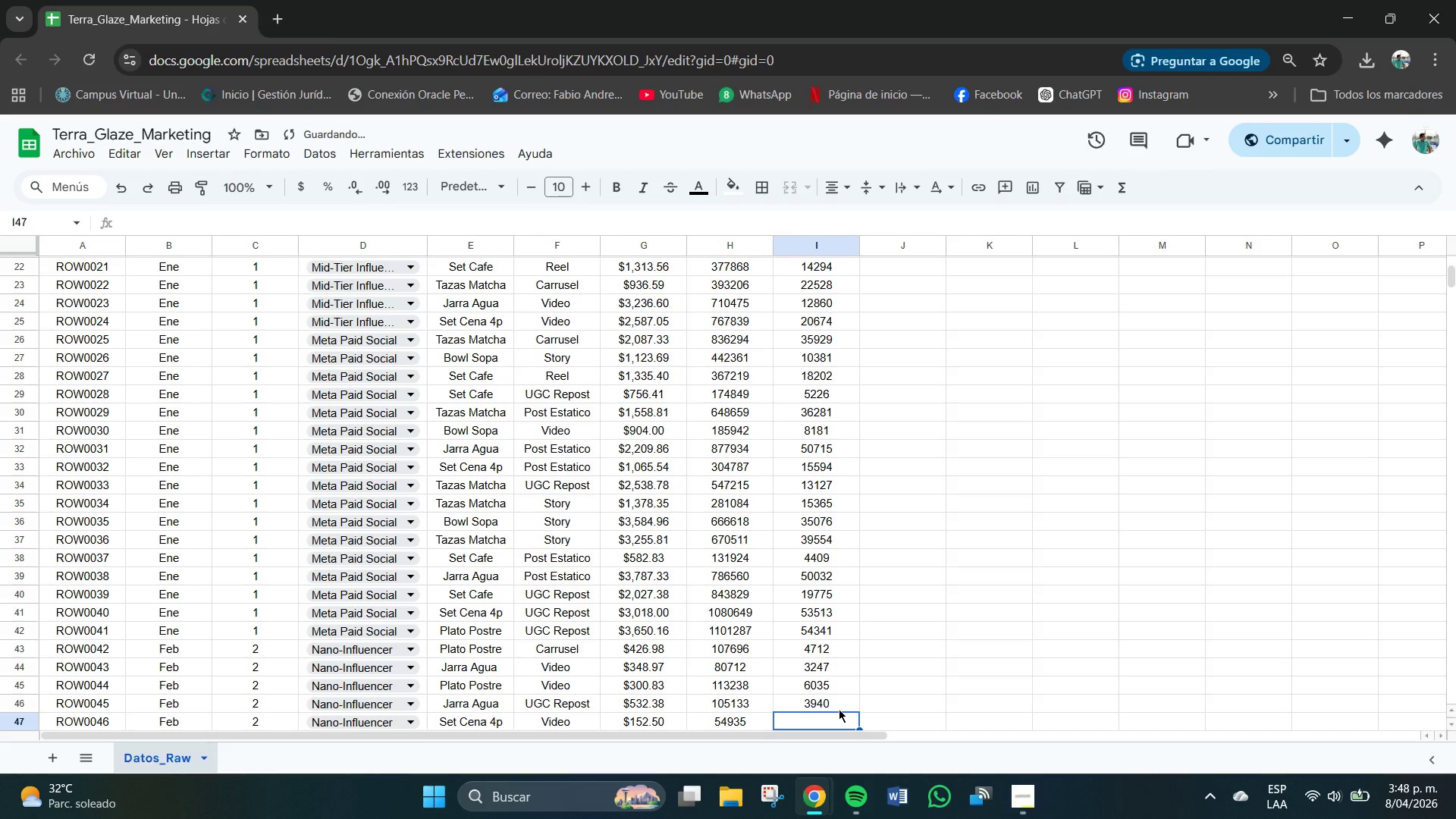 
key(Numpad2)
 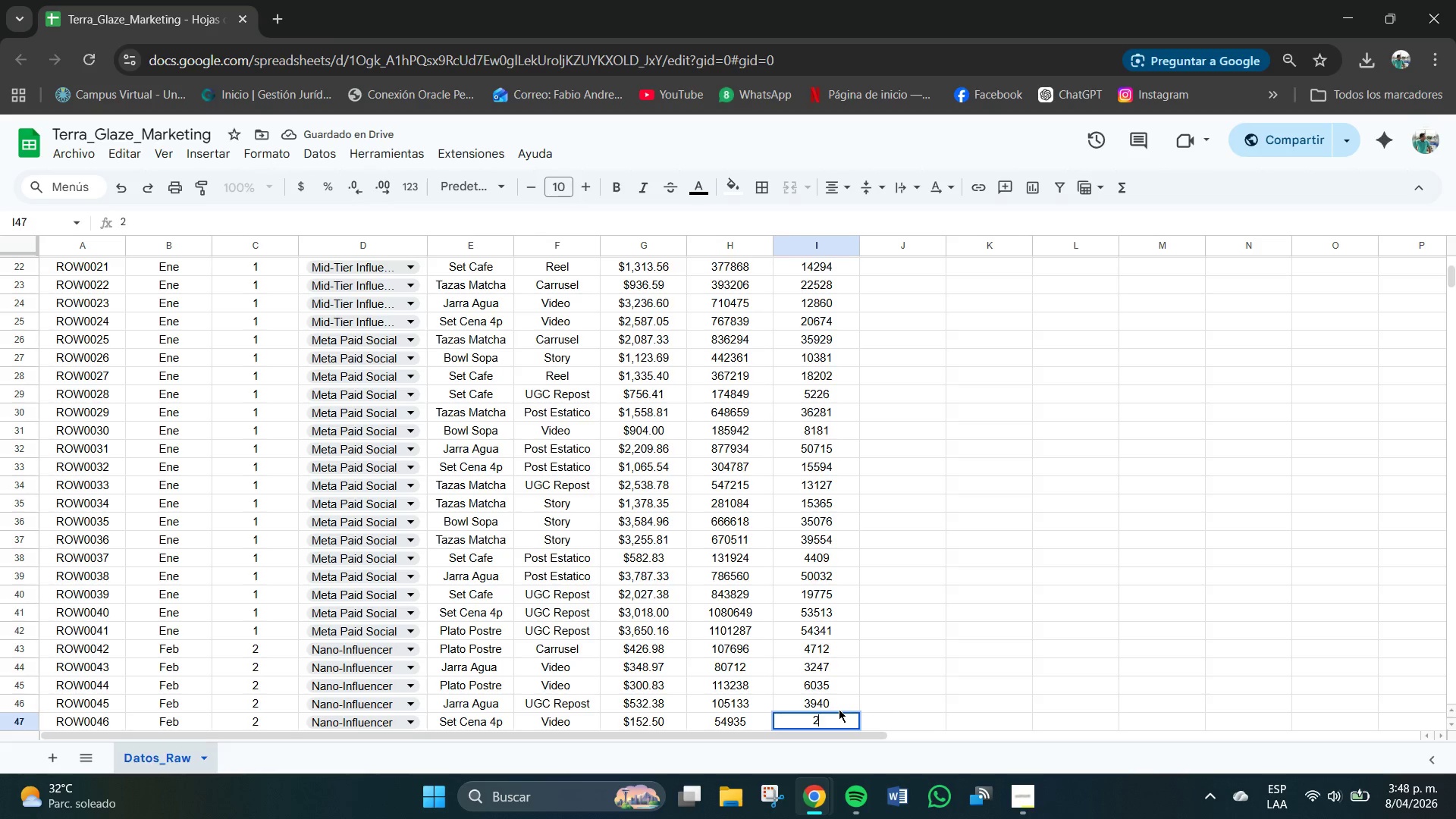 
key(Numpad9)
 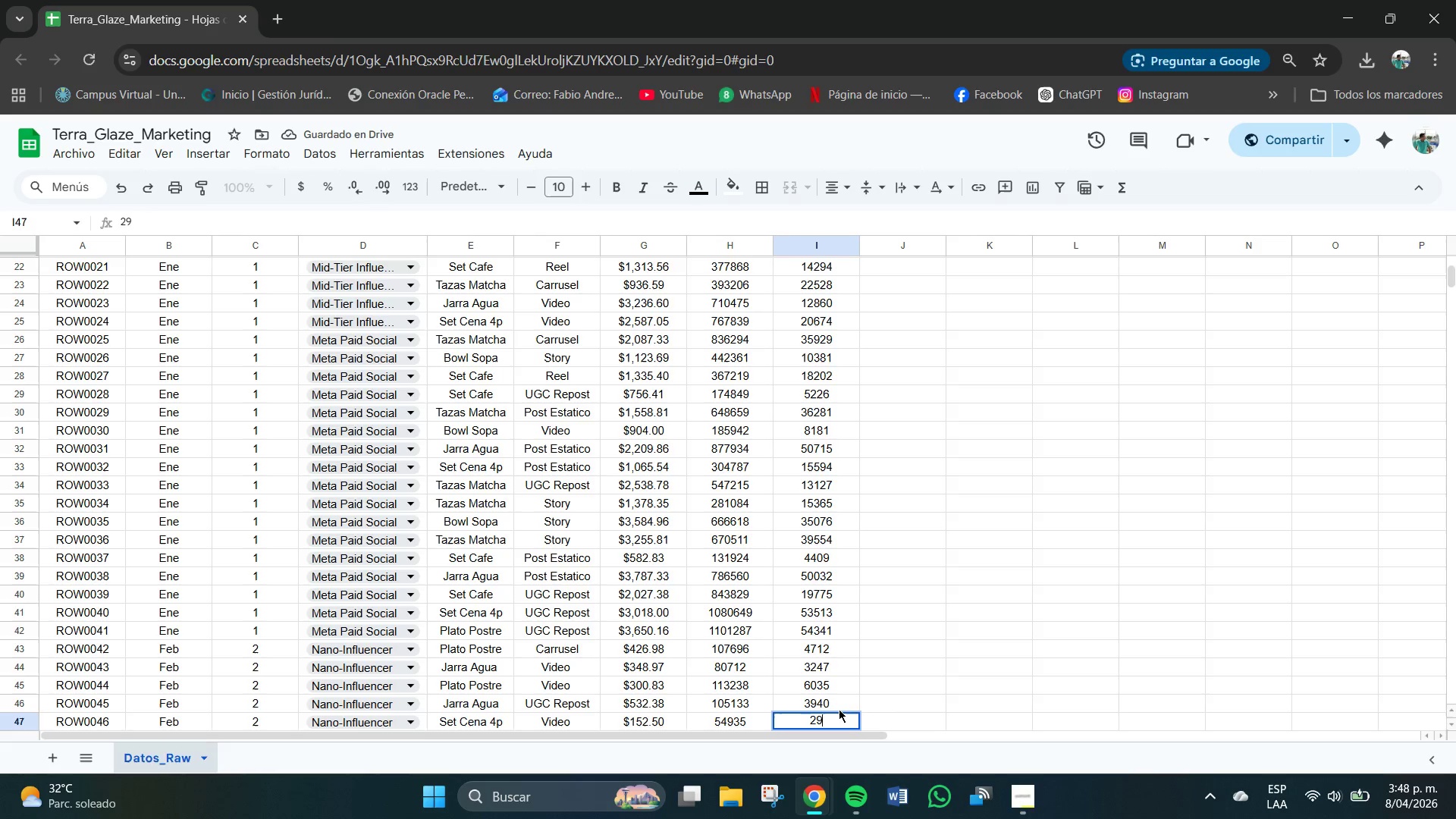 
key(Numpad7)
 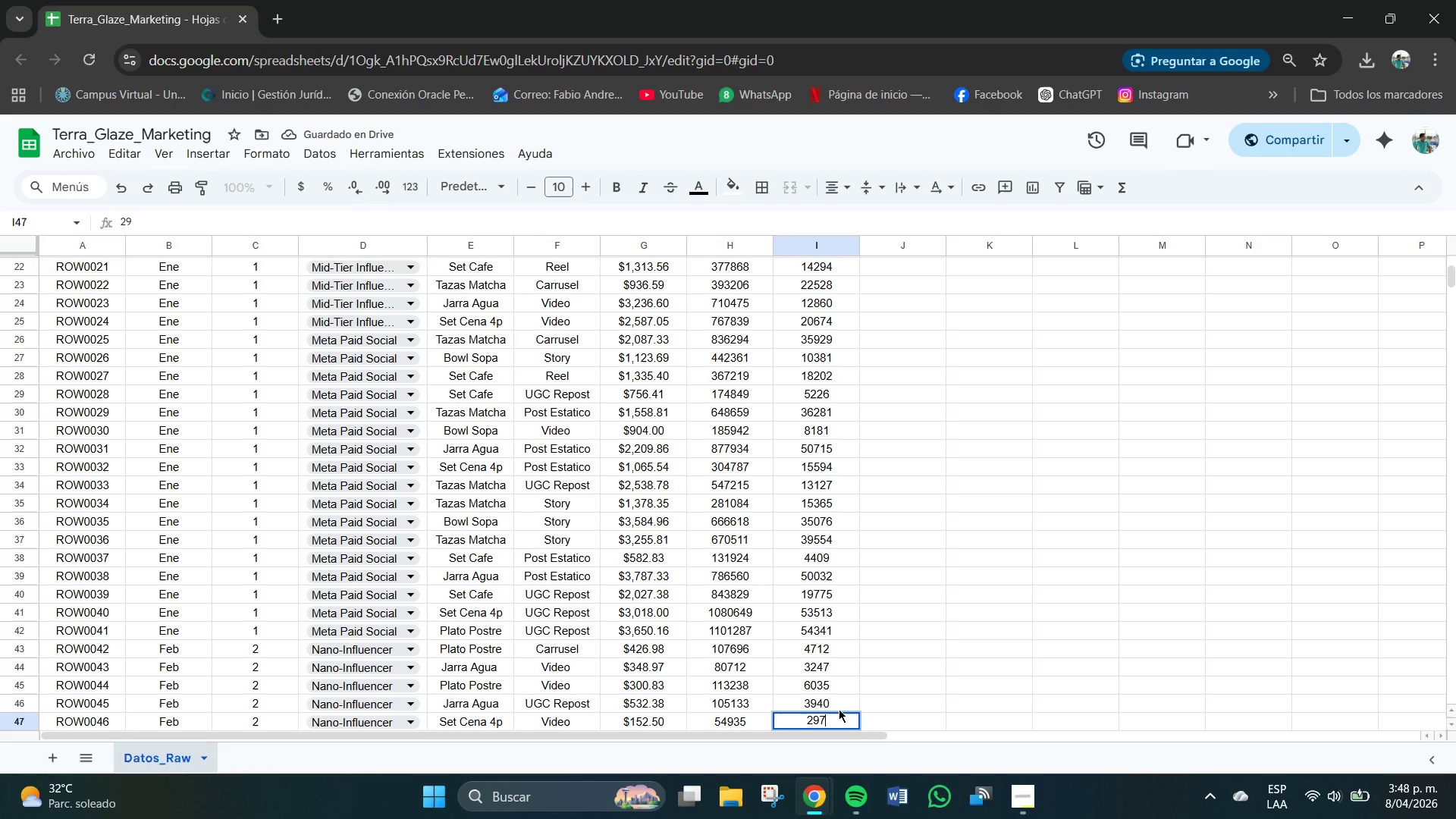 
key(Numpad7)
 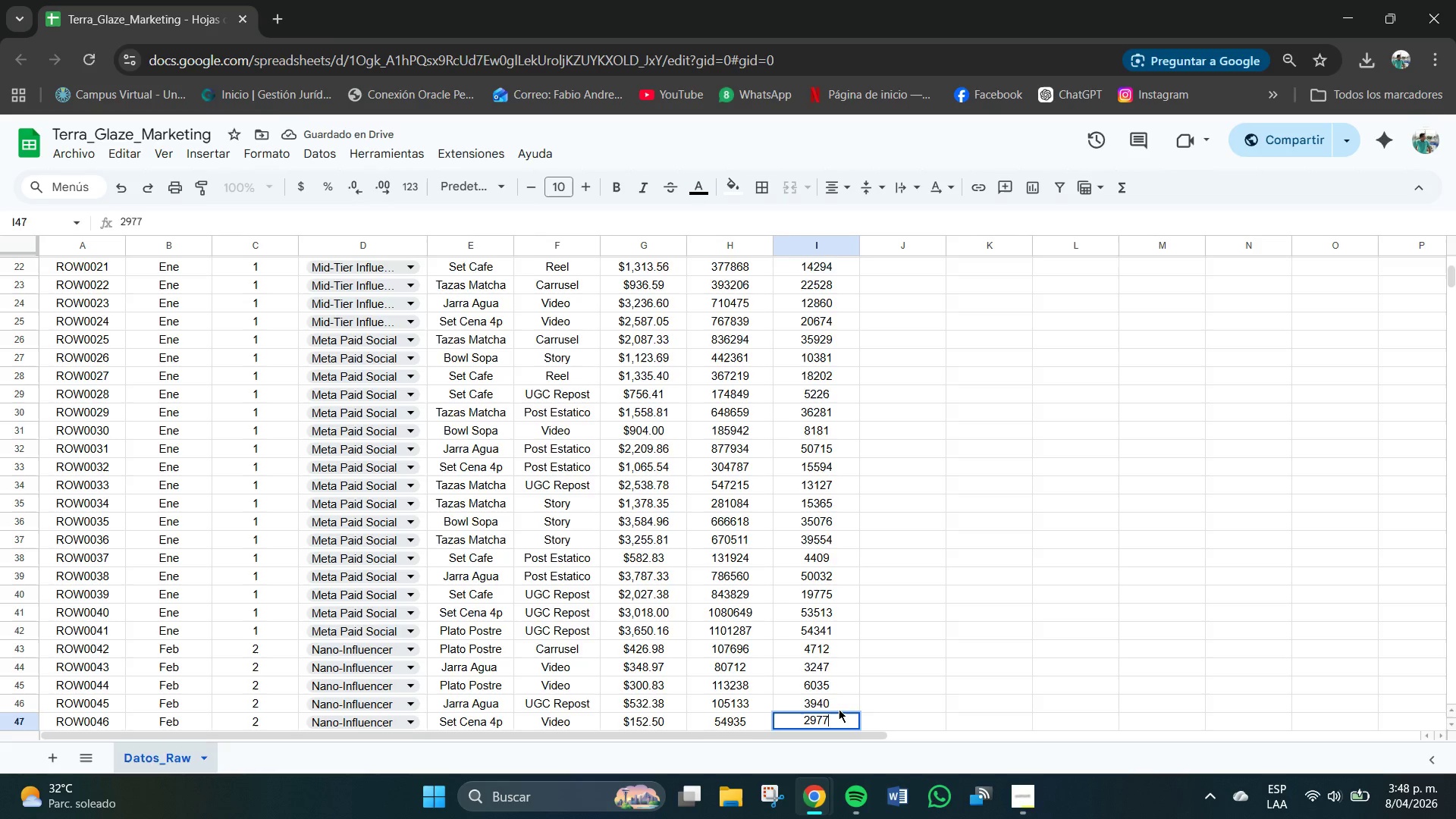 
key(NumpadEnter)
 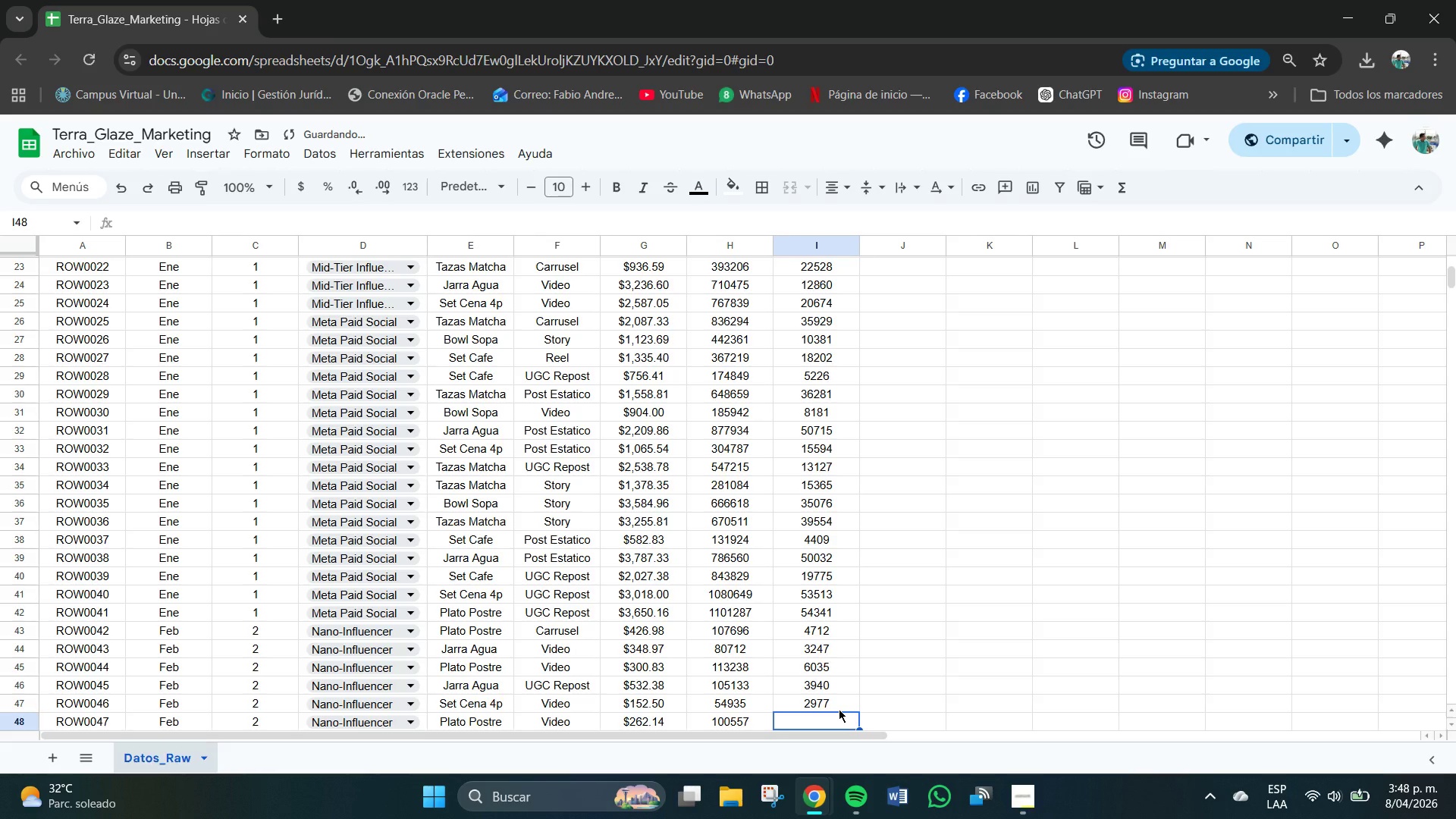 
key(Numpad3)
 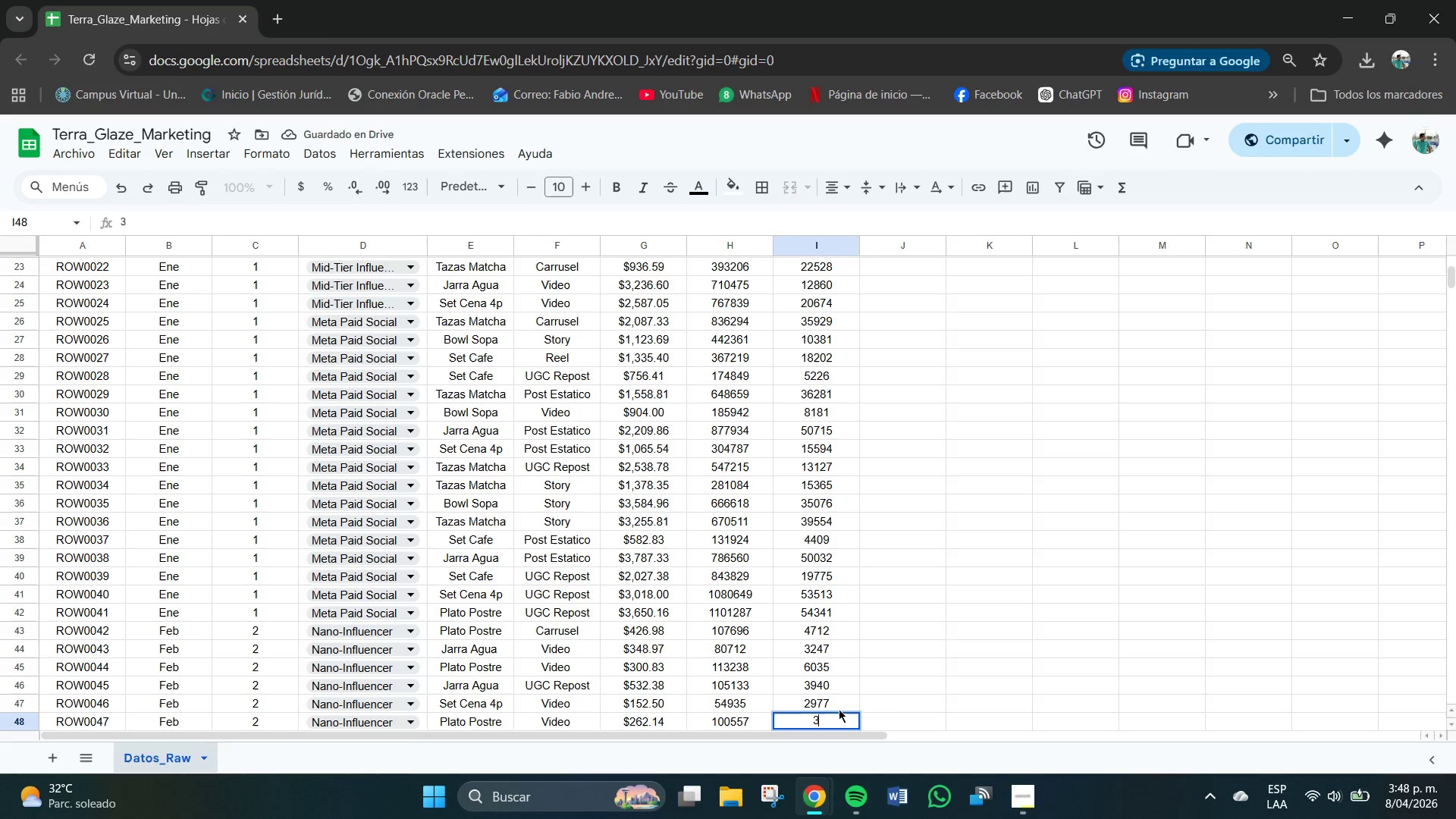 
key(Numpad9)
 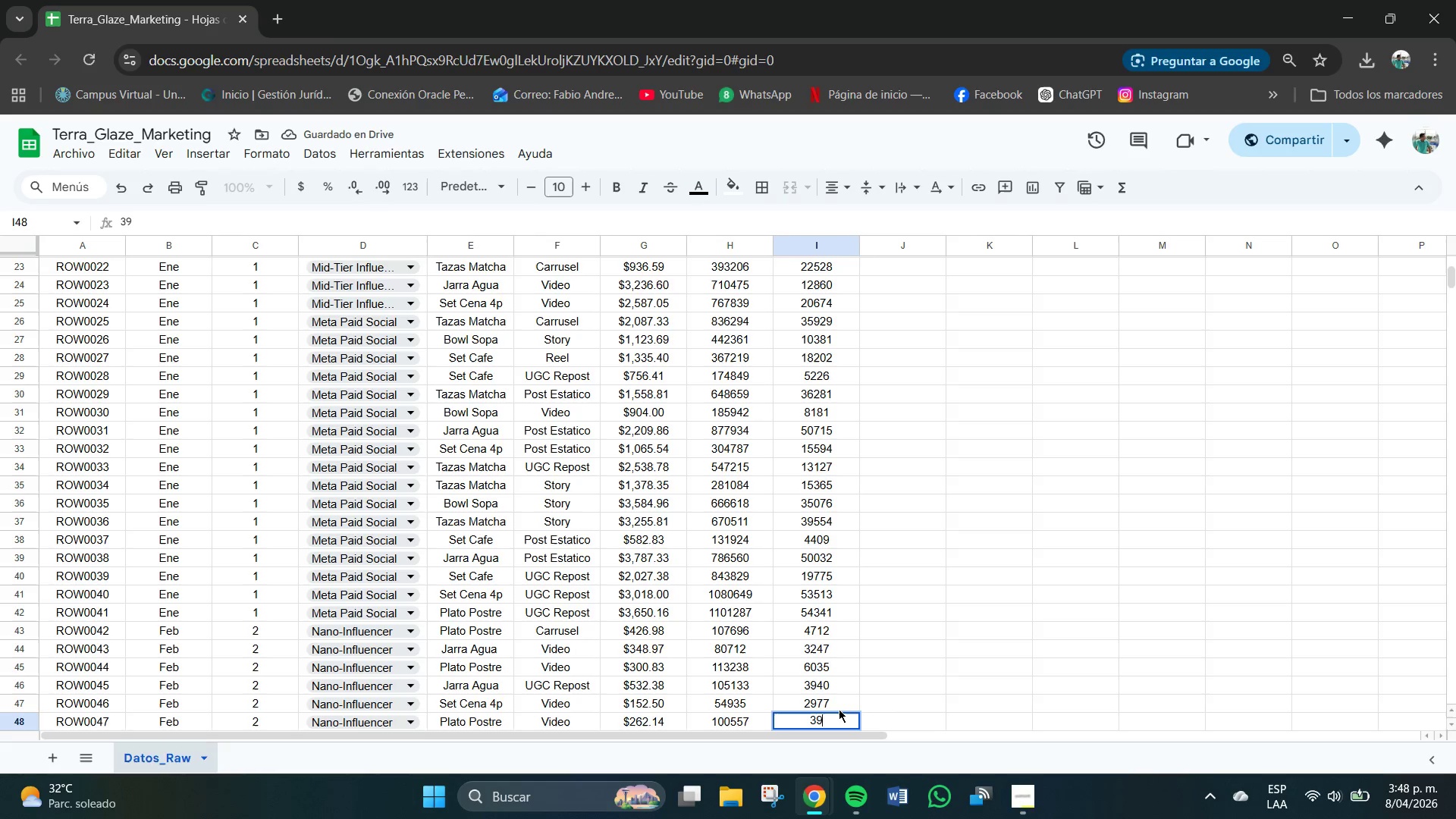 
key(Numpad6)
 